 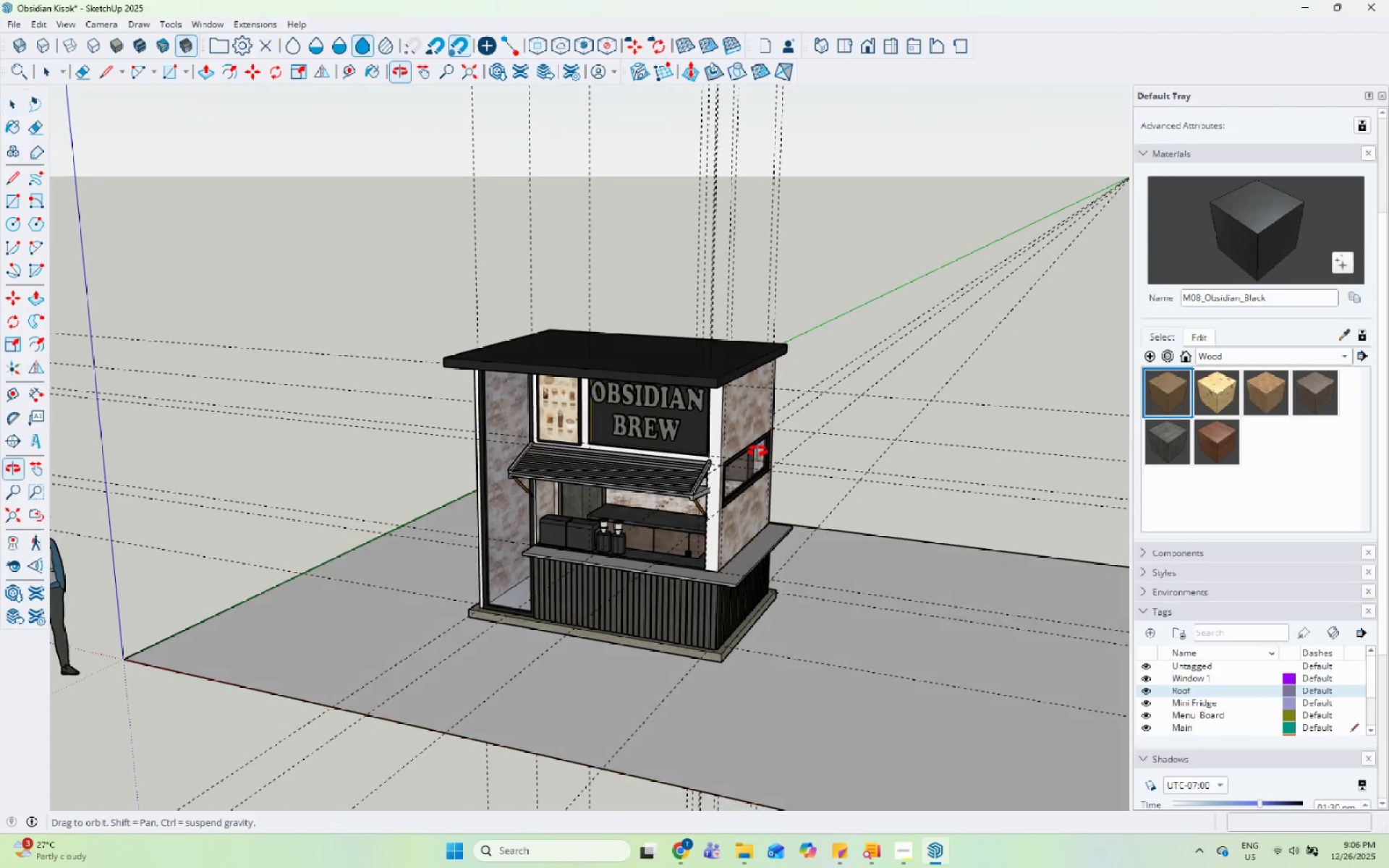 
left_click([46, 27])
 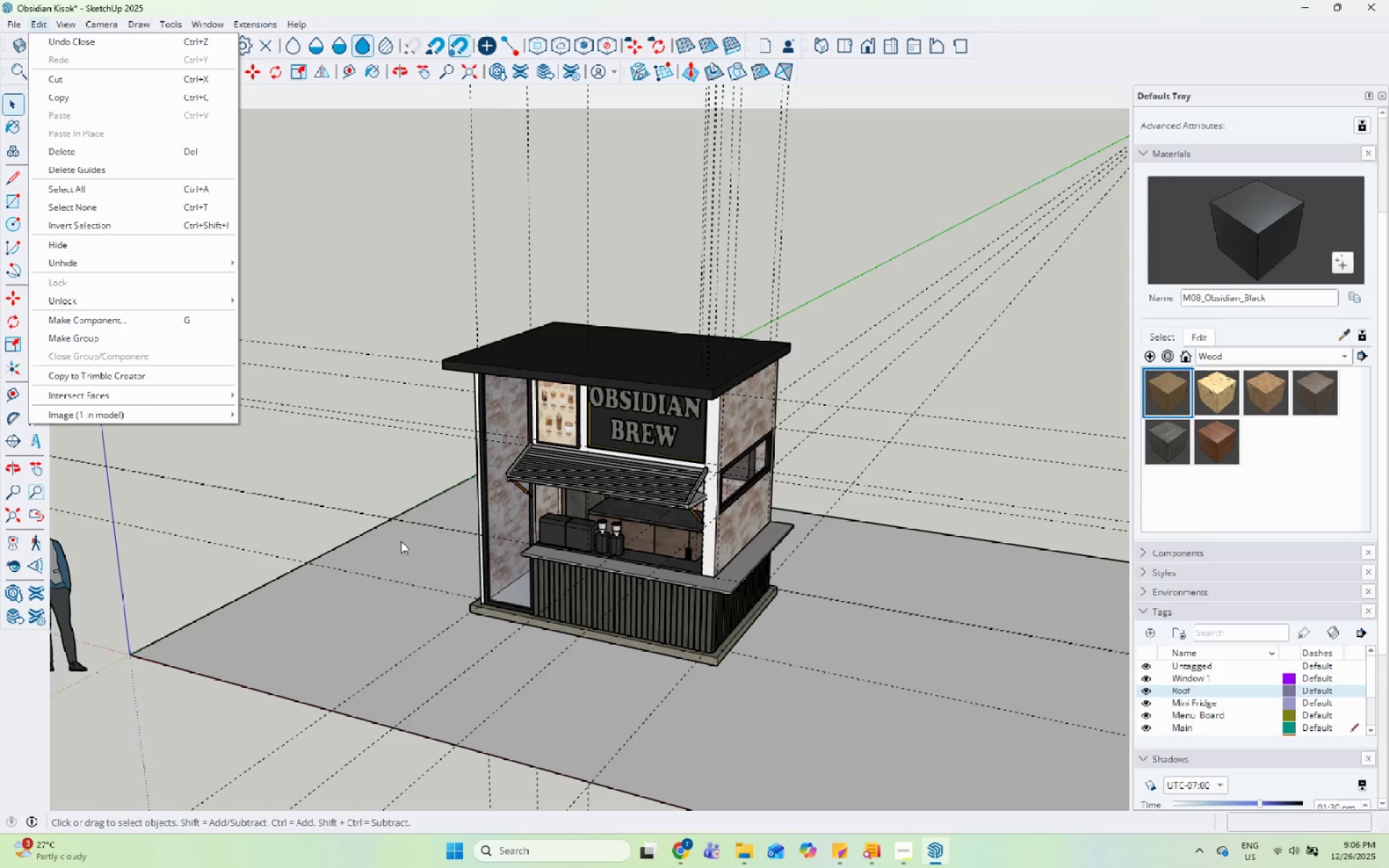 
double_click([401, 541])
 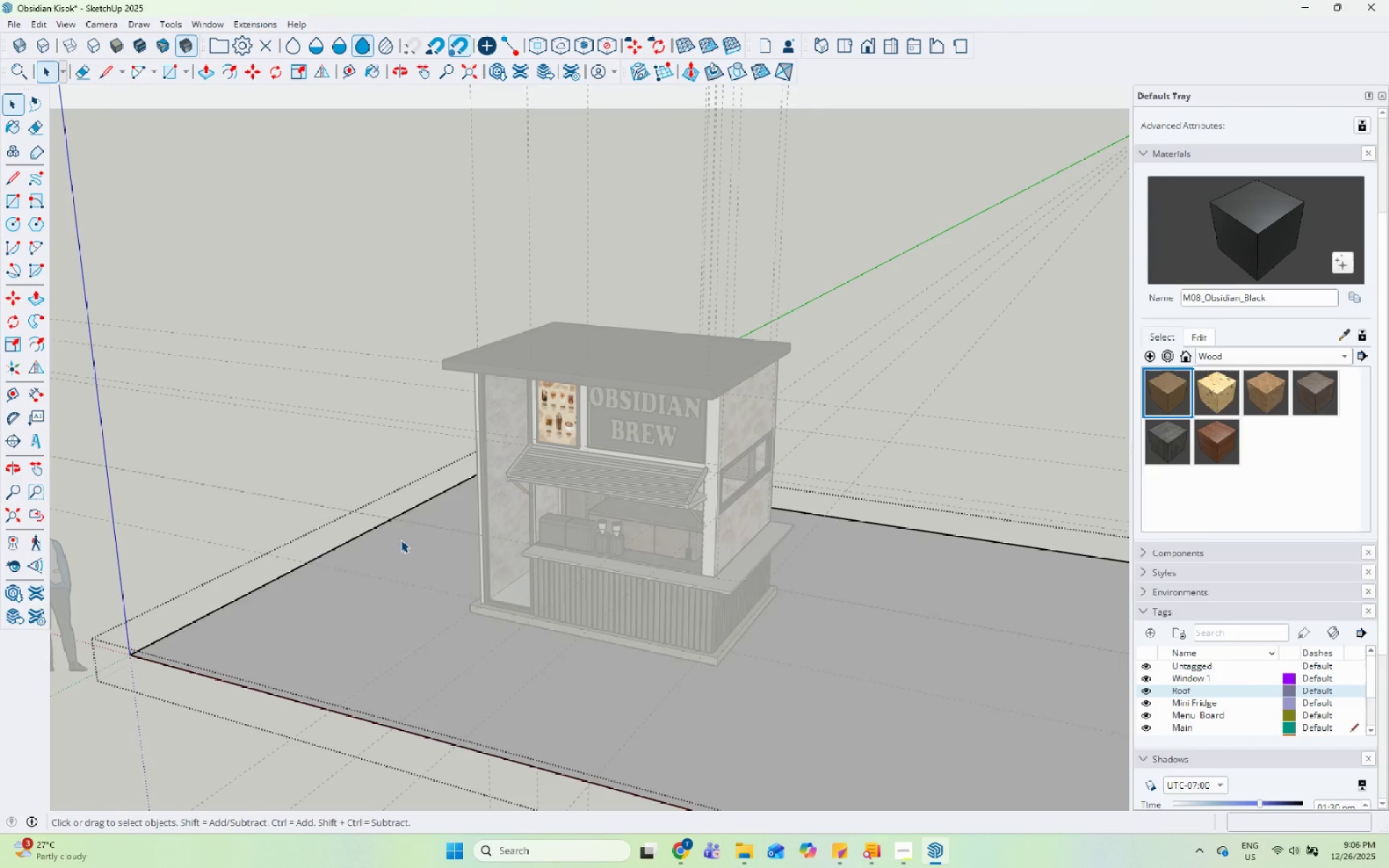 
triple_click([401, 540])
 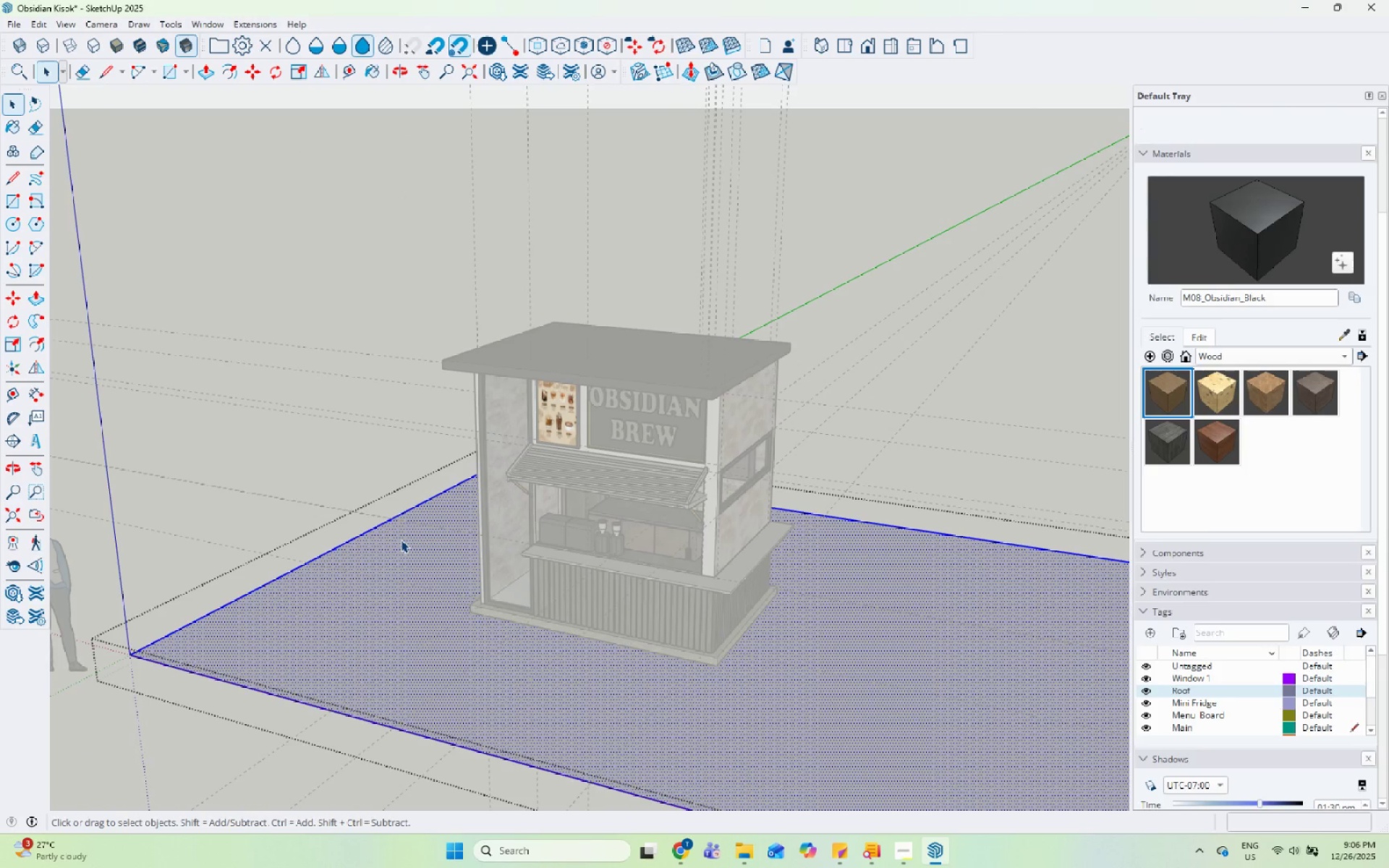 
right_click([401, 540])
 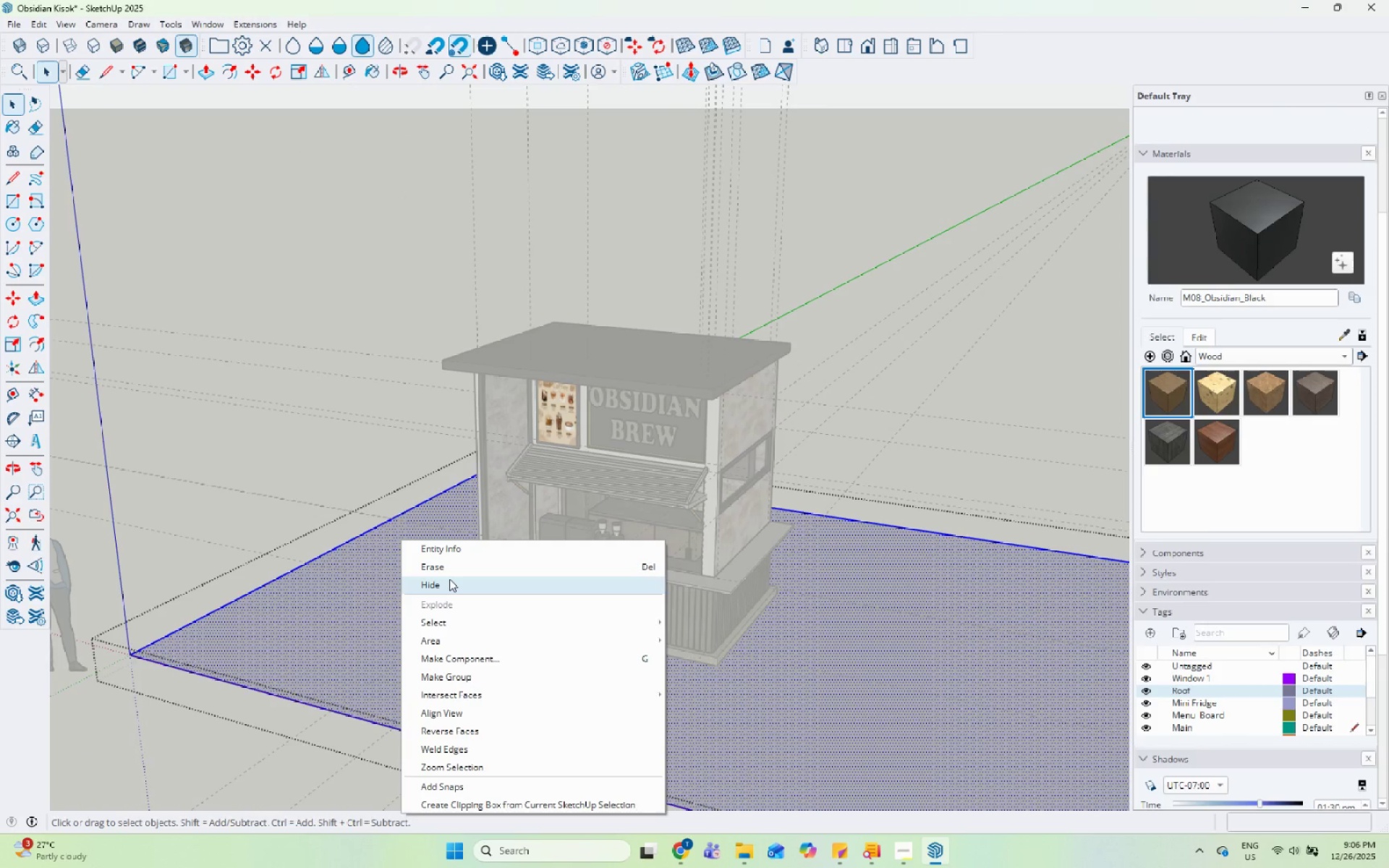 
double_click([315, 435])
 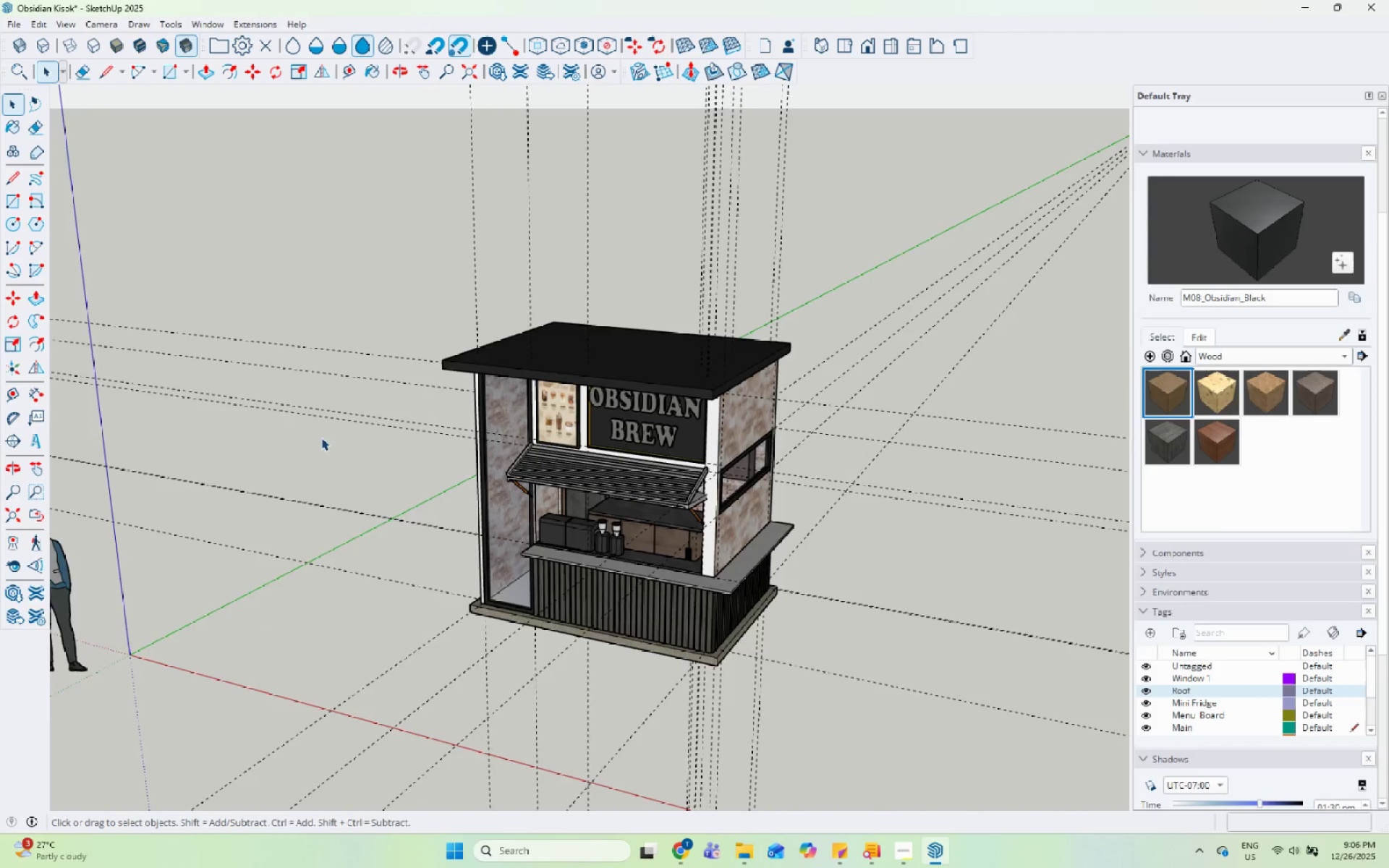 
scroll: coordinate [405, 478], scroll_direction: down, amount: 5.0
 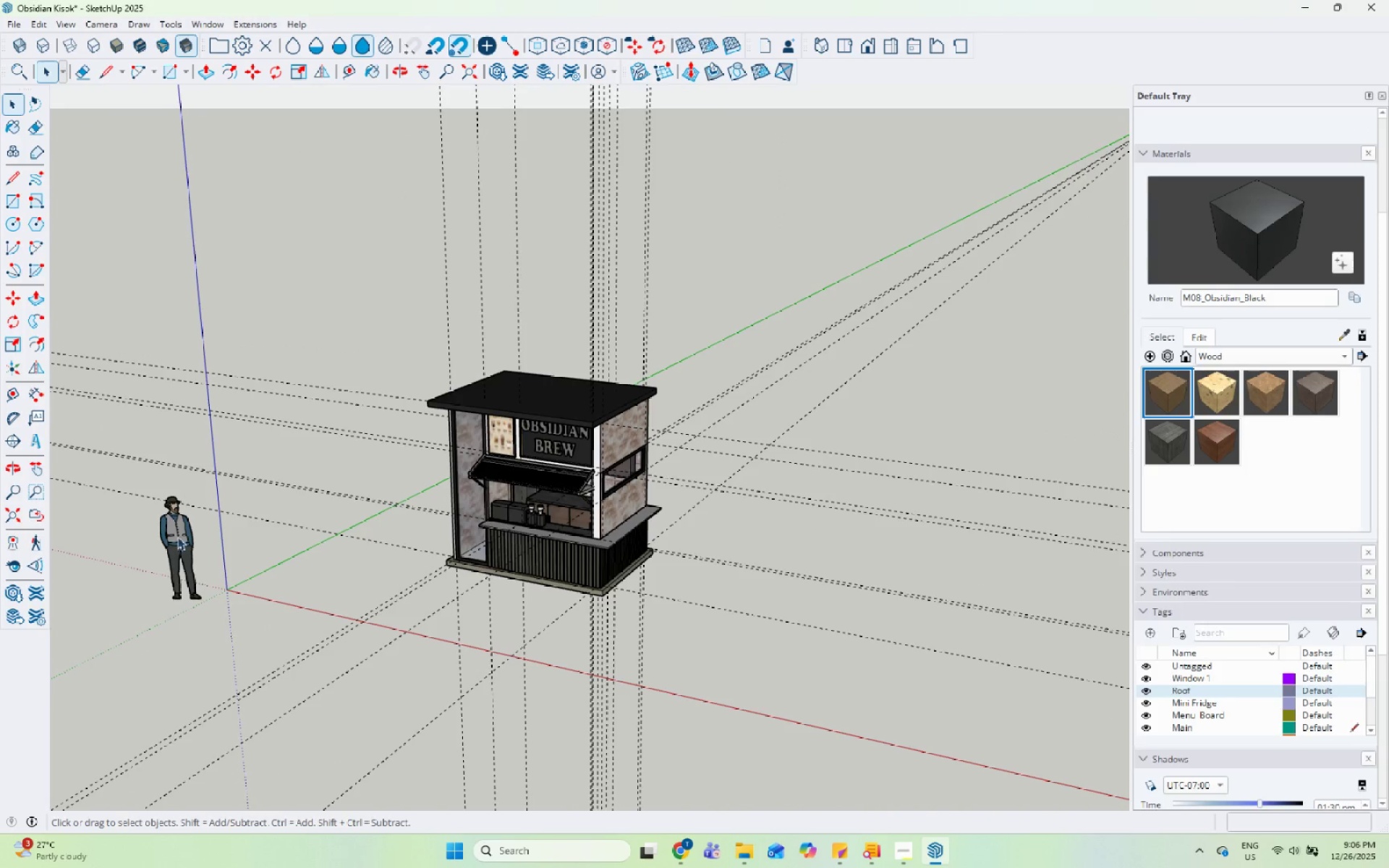 
left_click([176, 537])
 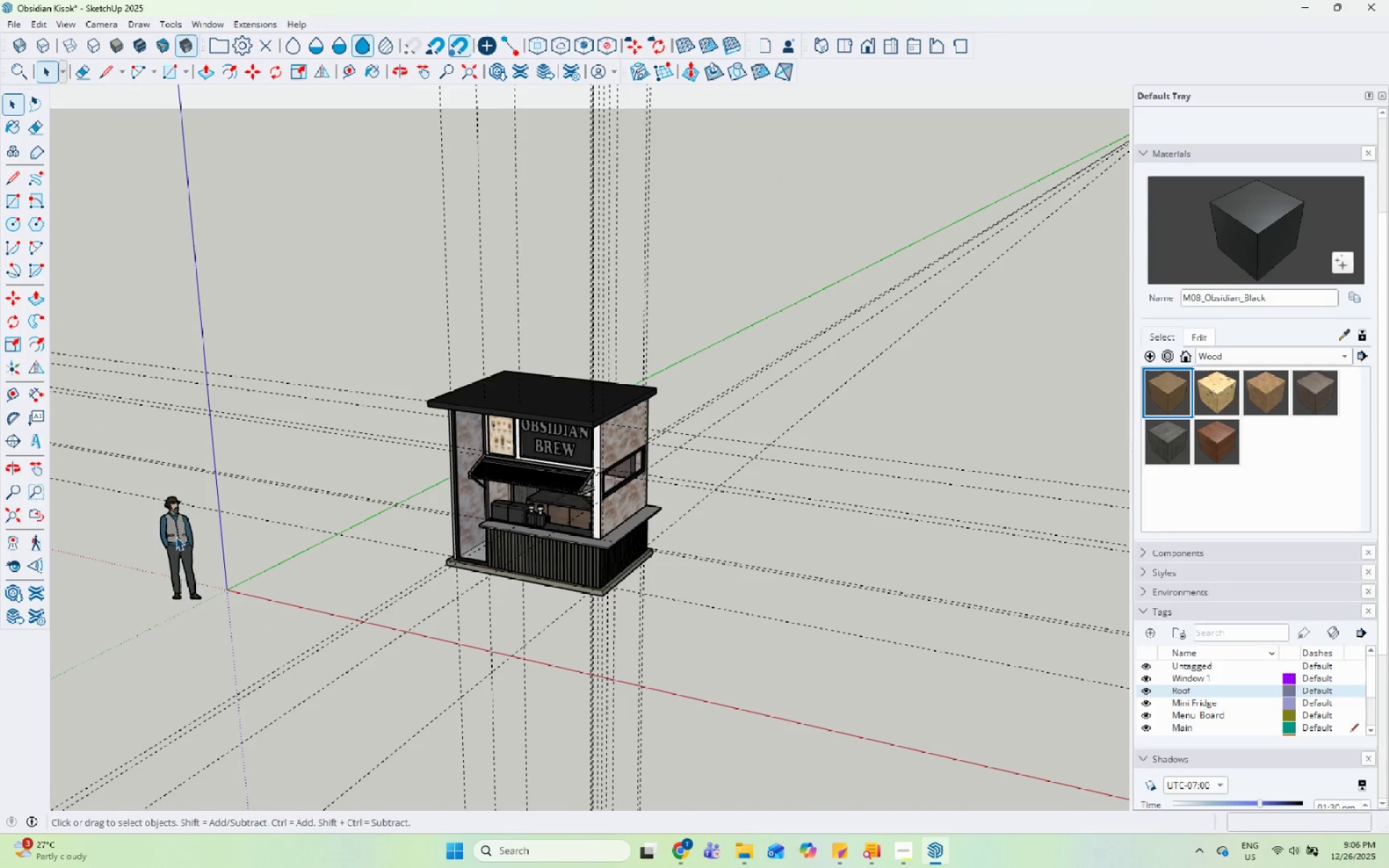 
right_click([176, 537])
 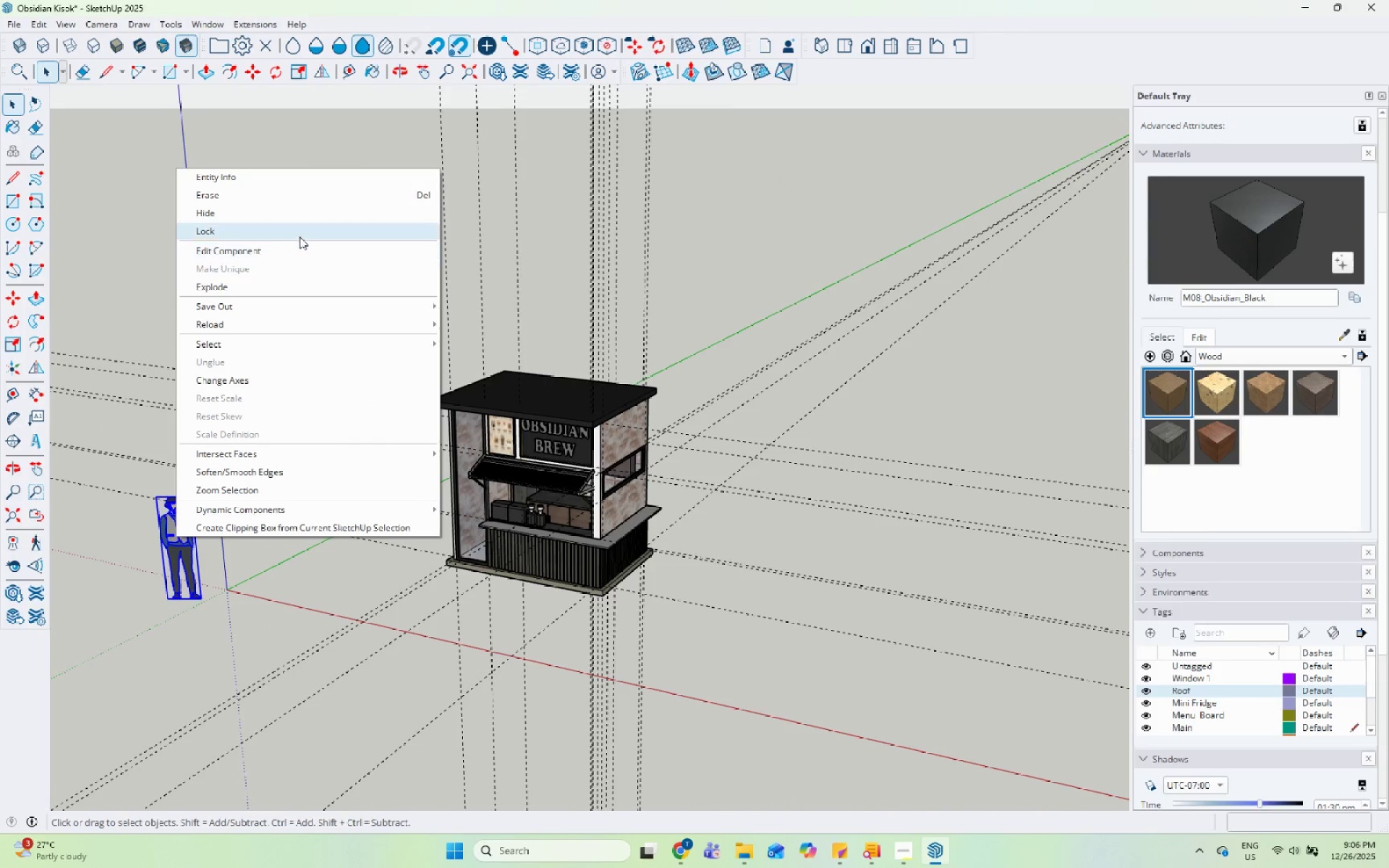 
left_click([309, 217])
 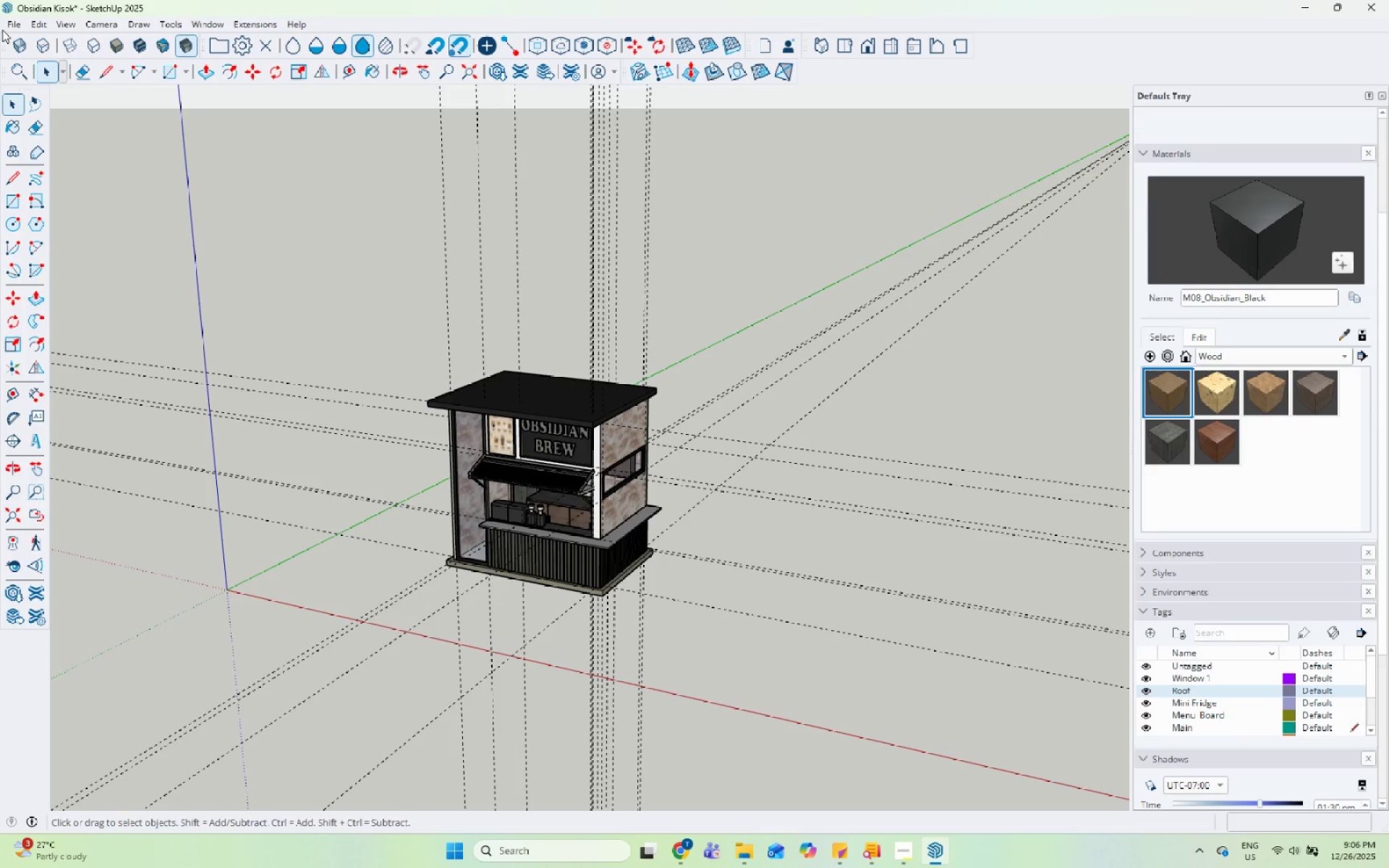 
left_click([12, 22])
 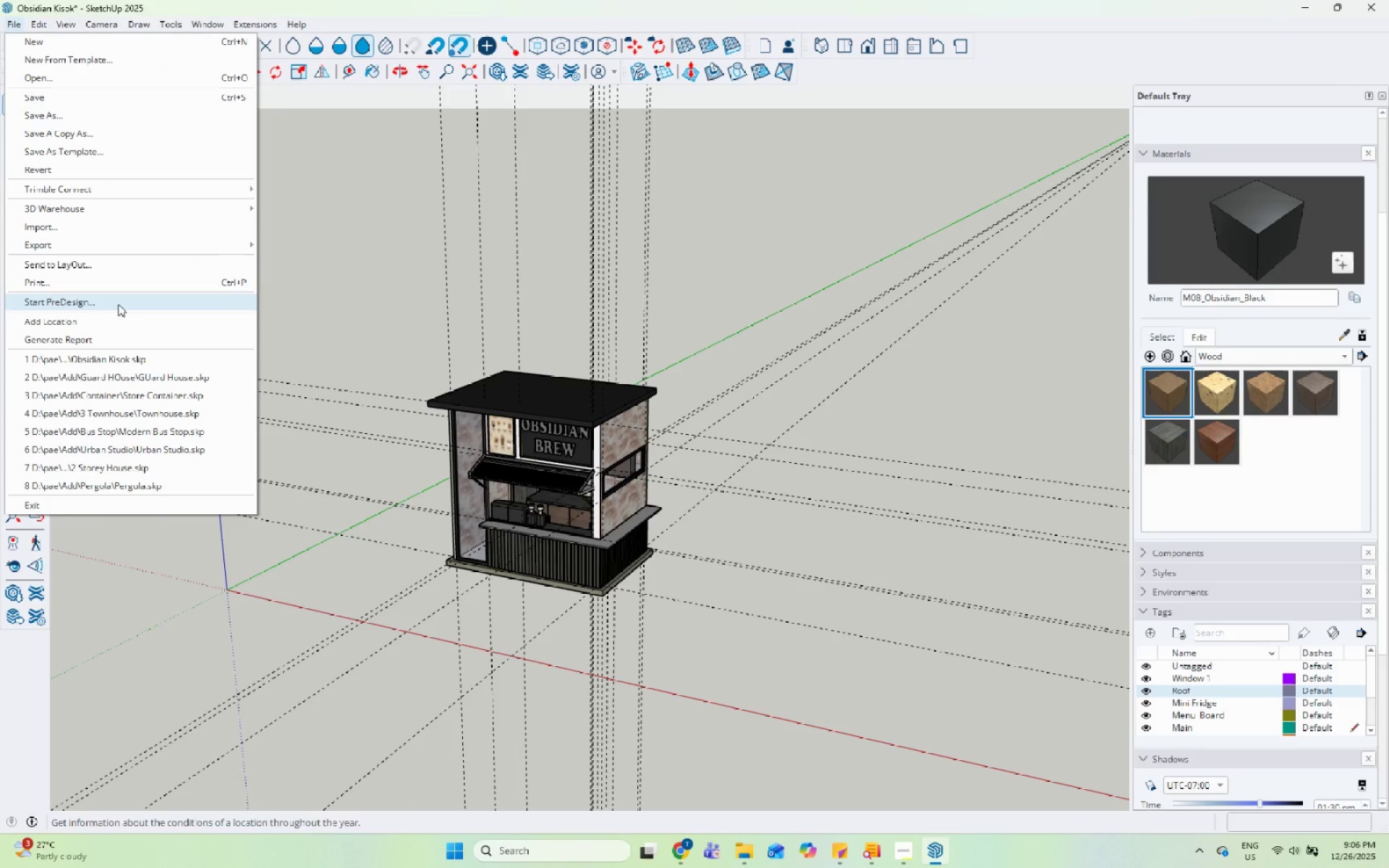 
left_click([348, 229])
 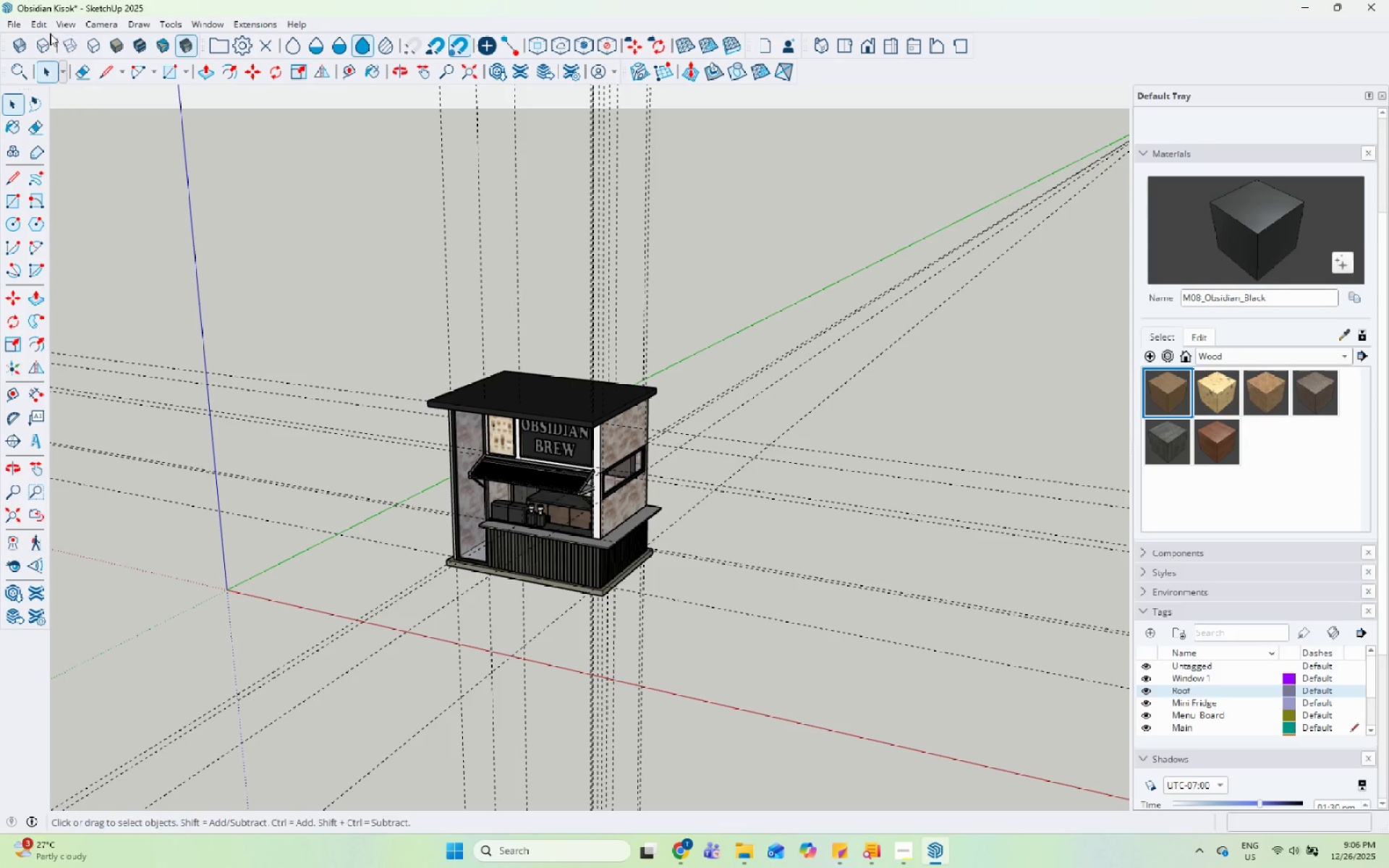 
left_click([46, 28])
 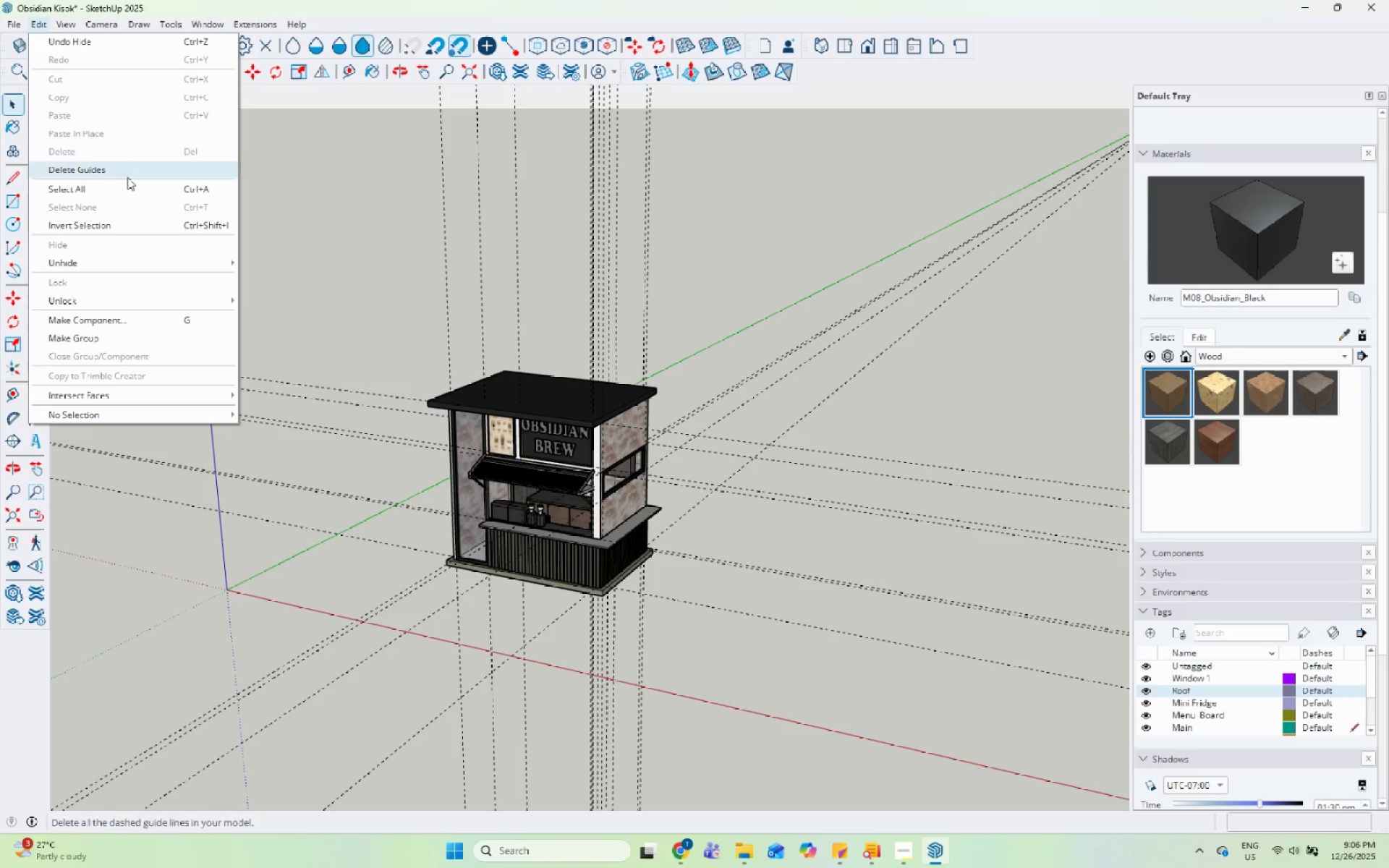 
left_click([127, 177])
 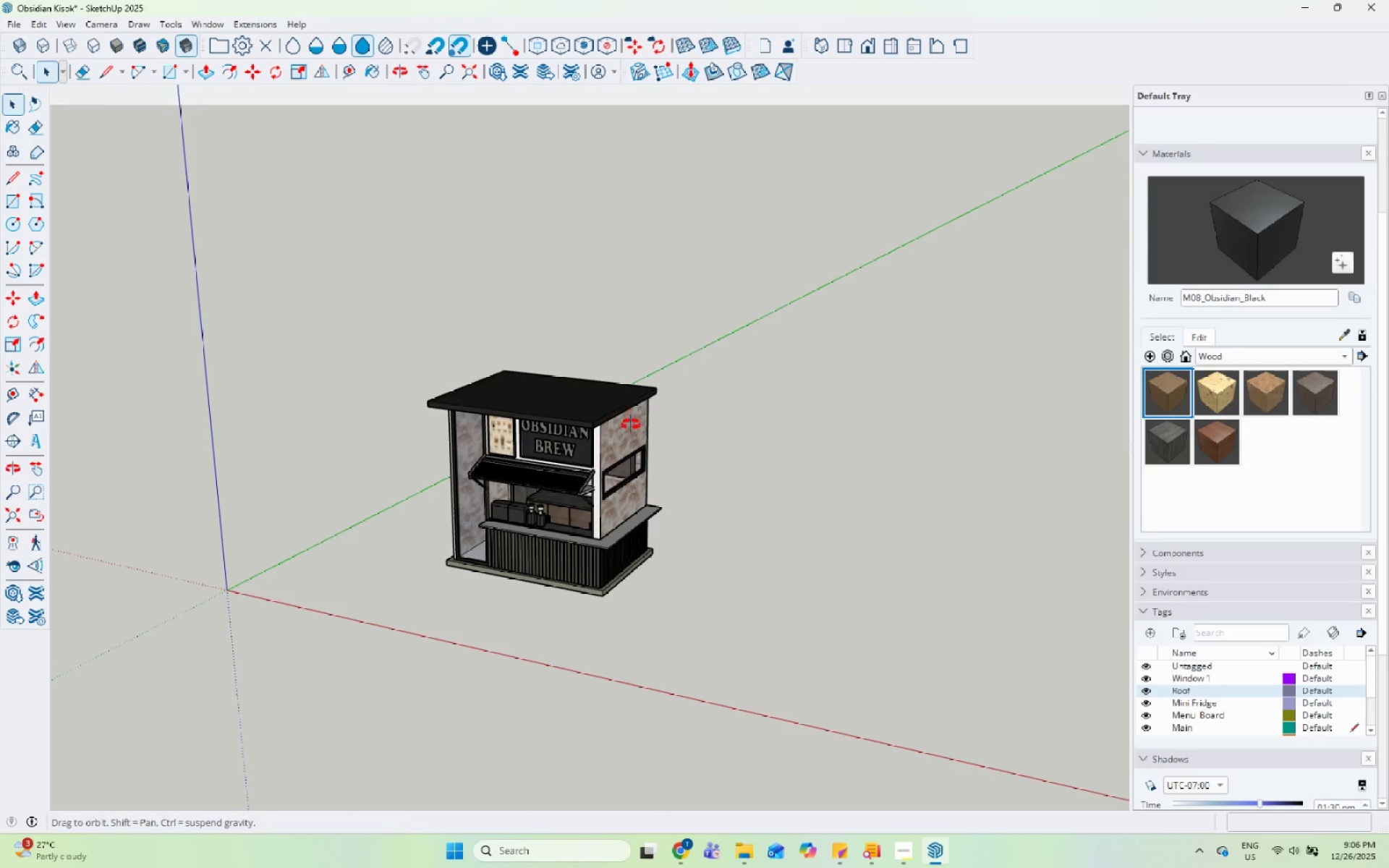 
scroll: coordinate [496, 529], scroll_direction: up, amount: 11.0
 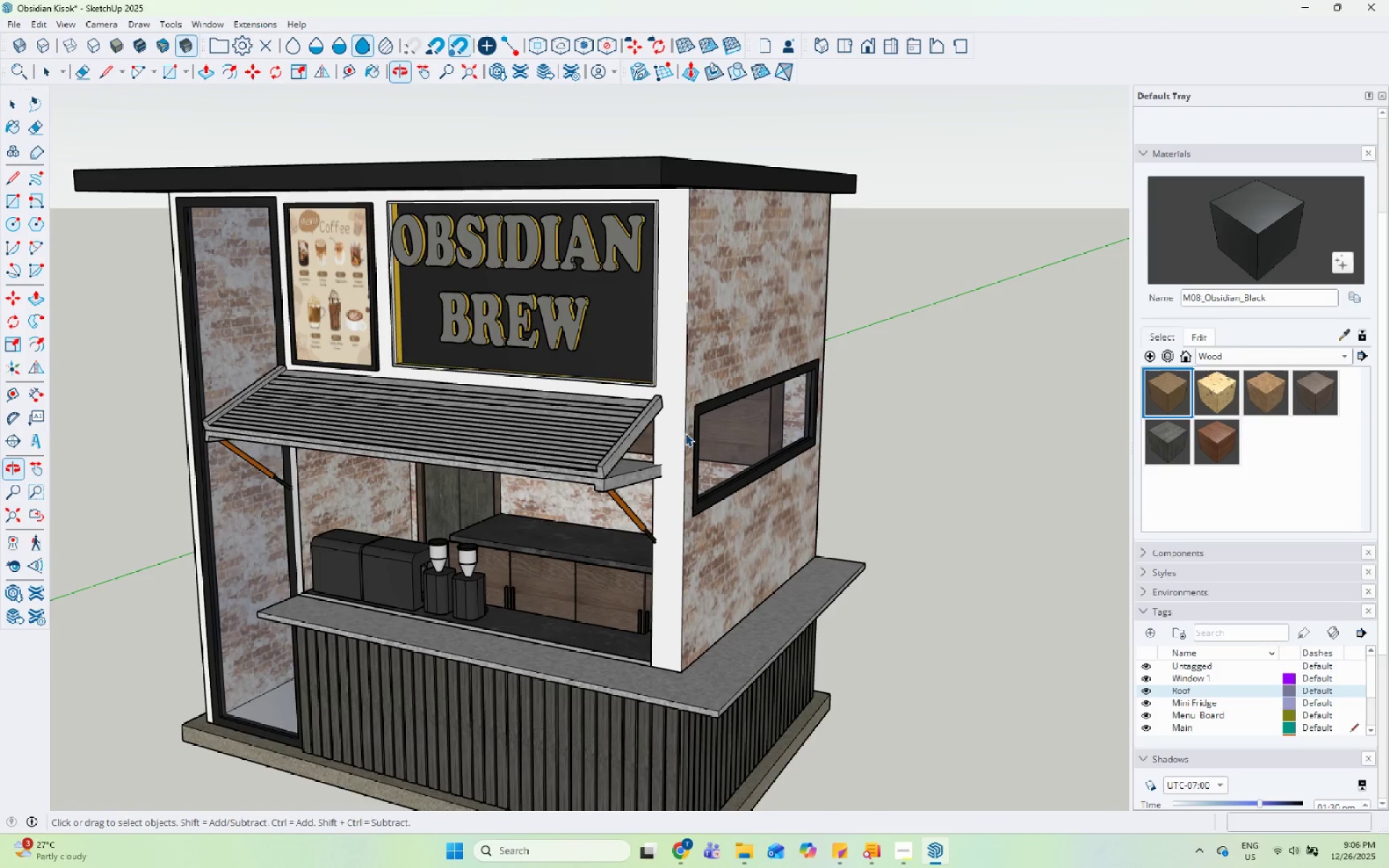 
scroll: coordinate [599, 474], scroll_direction: down, amount: 7.0
 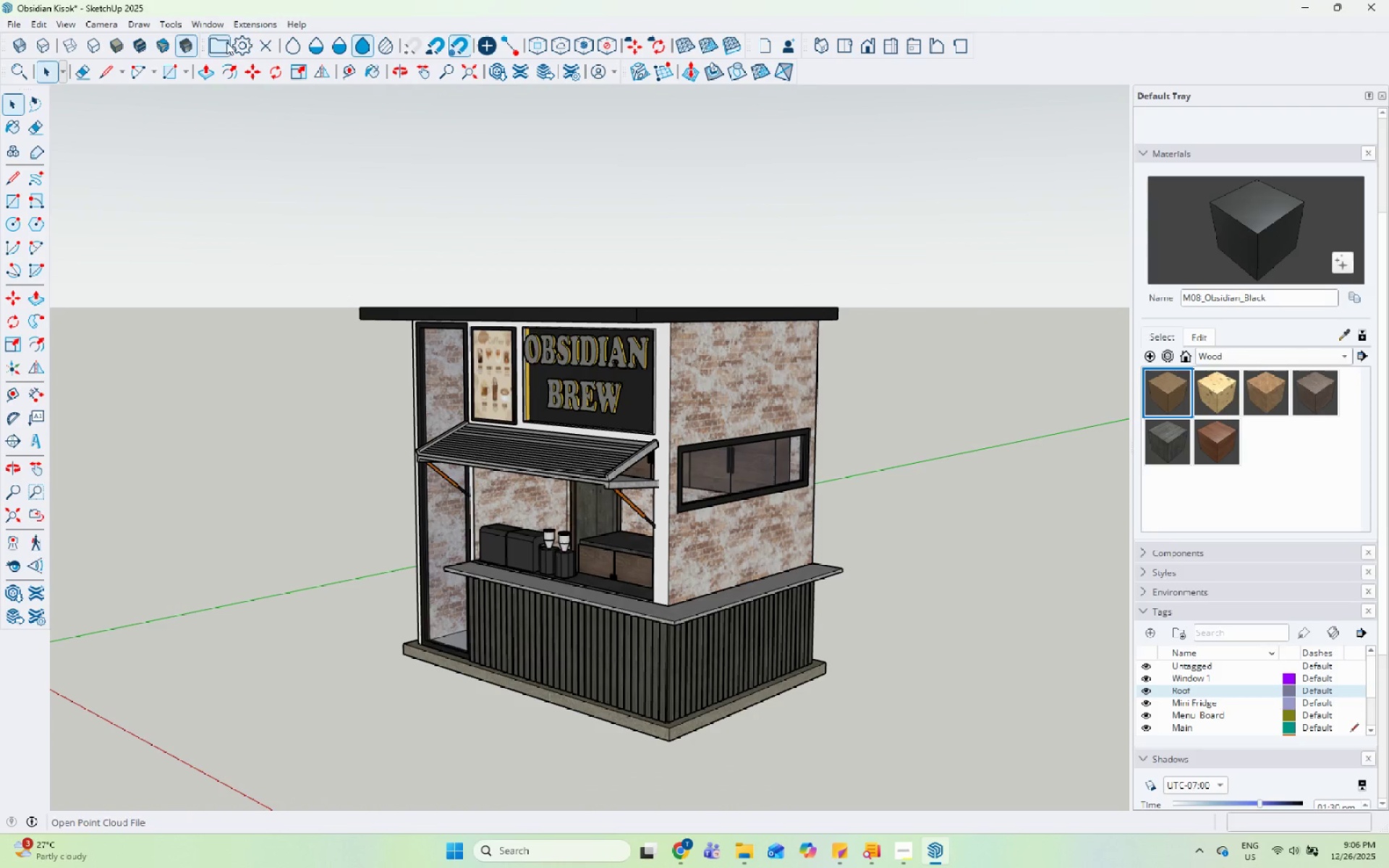 
left_click([251, 23])
 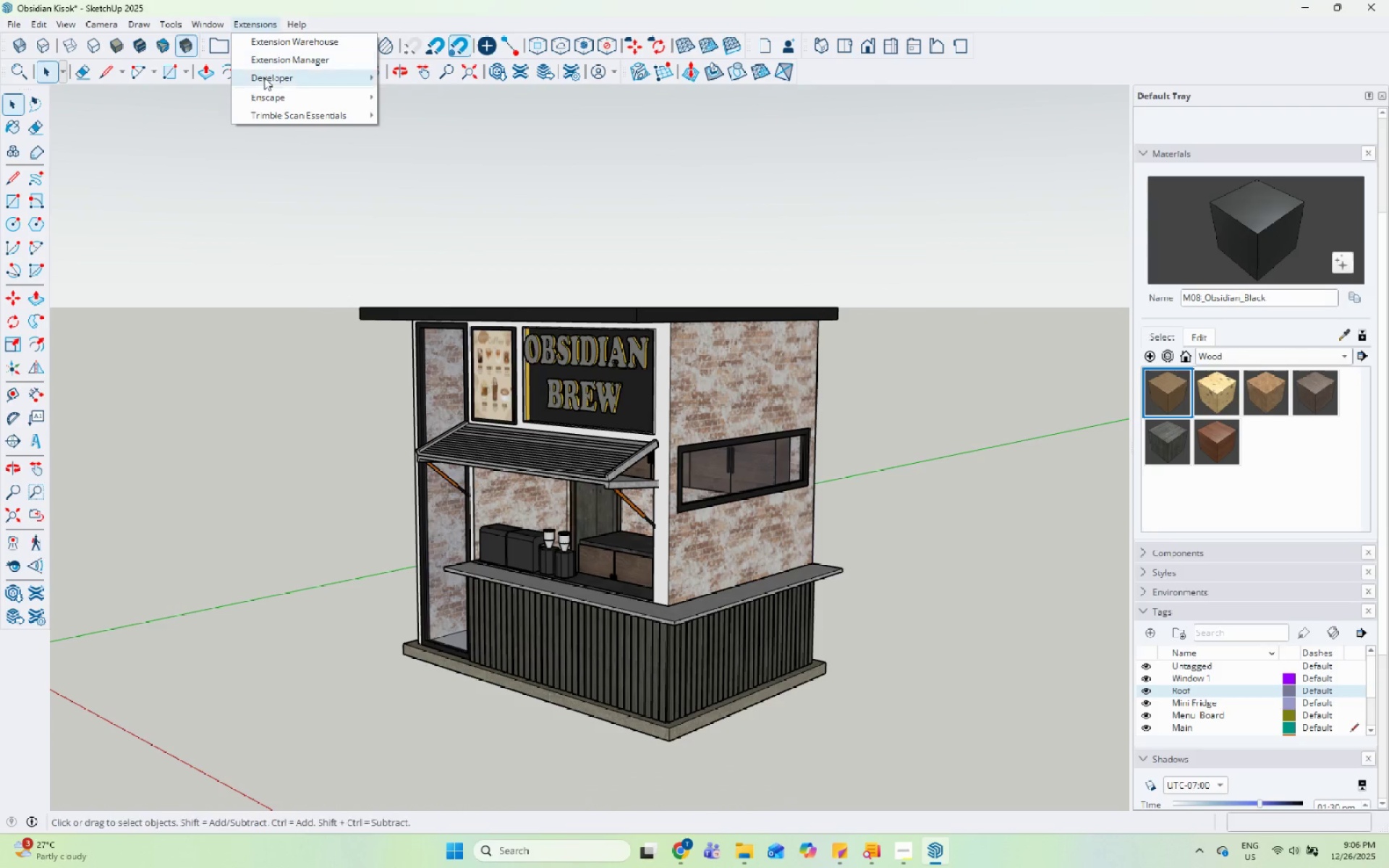 
left_click([264, 93])
 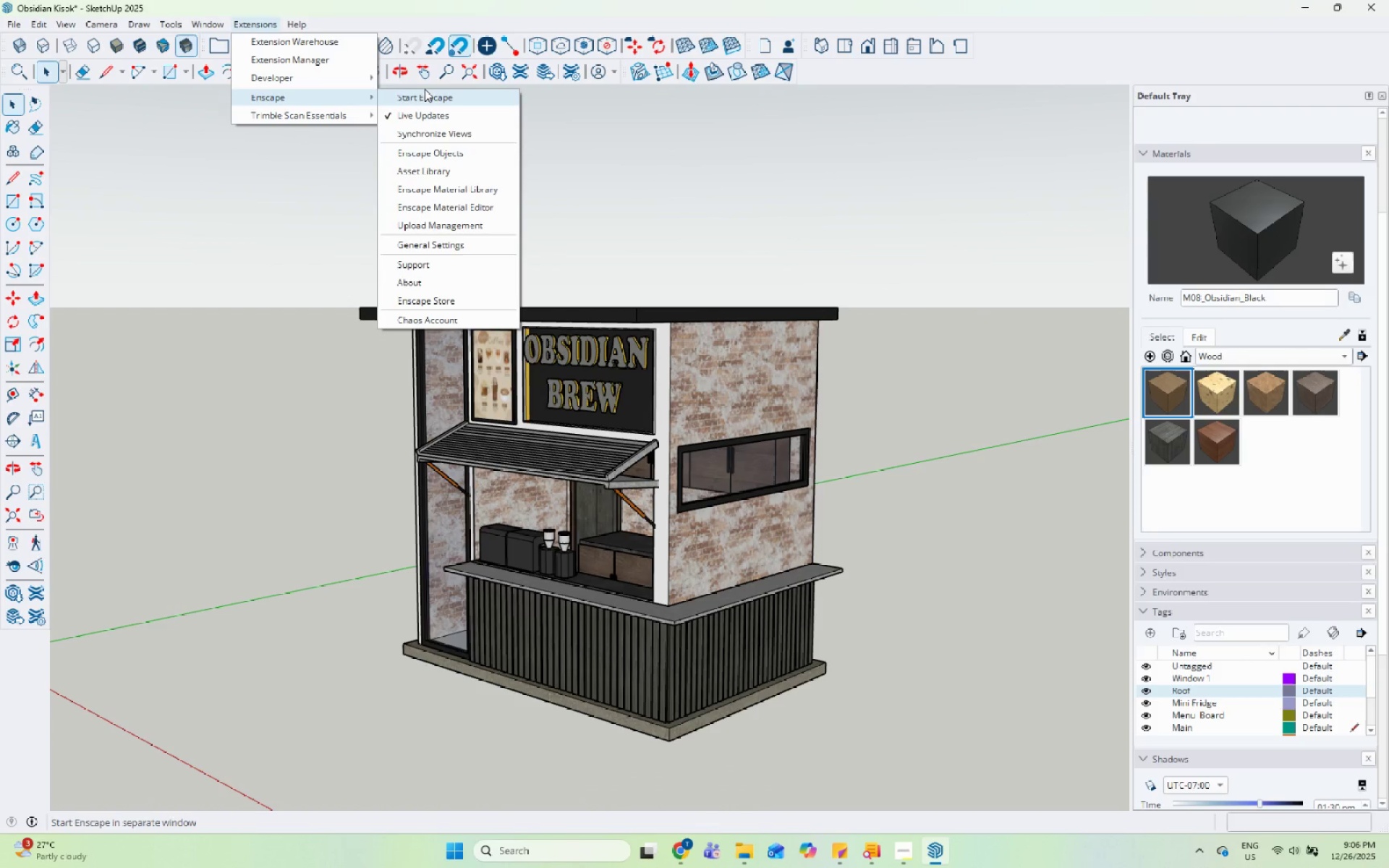 
left_click([425, 89])
 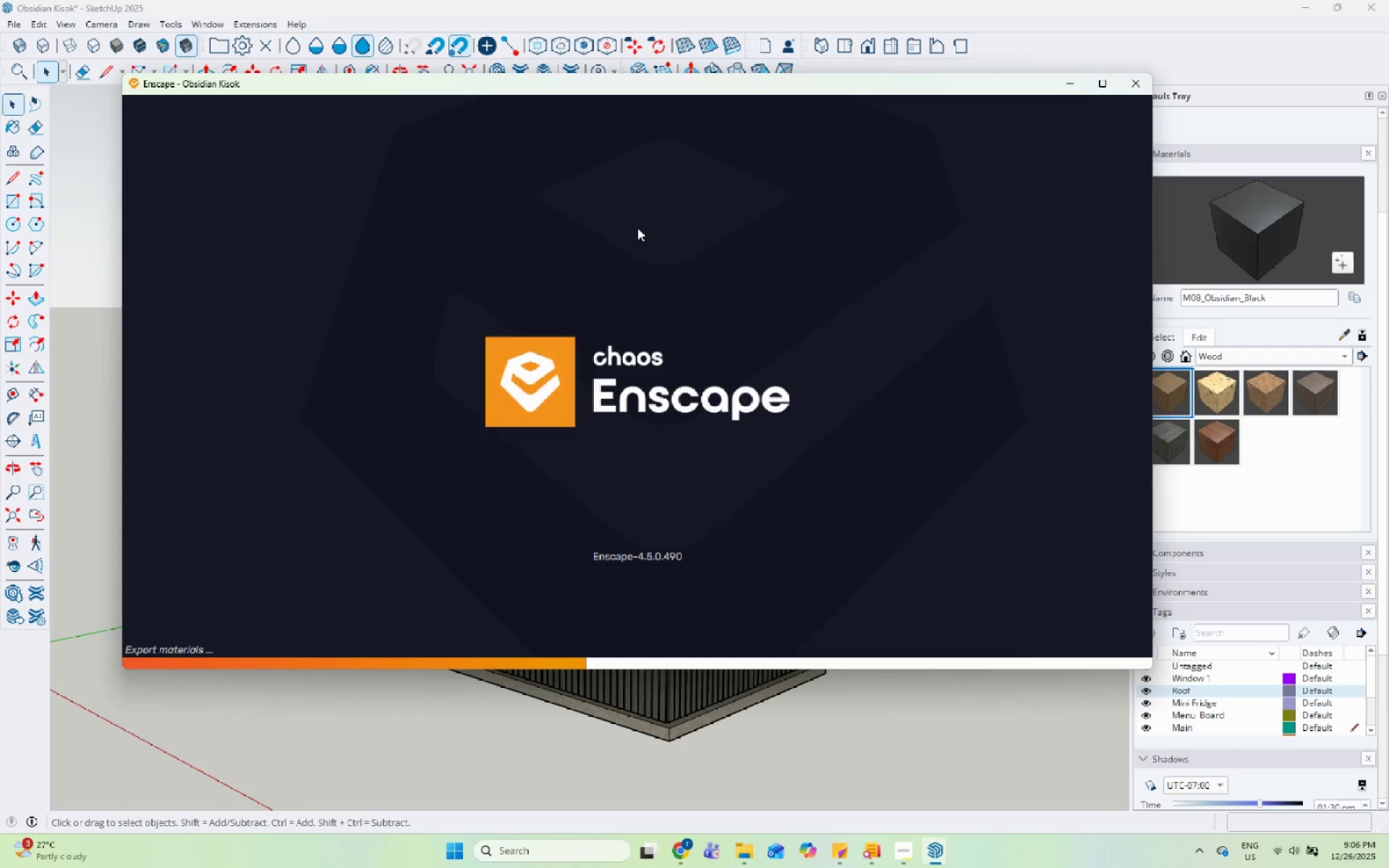 
wait(13.3)
 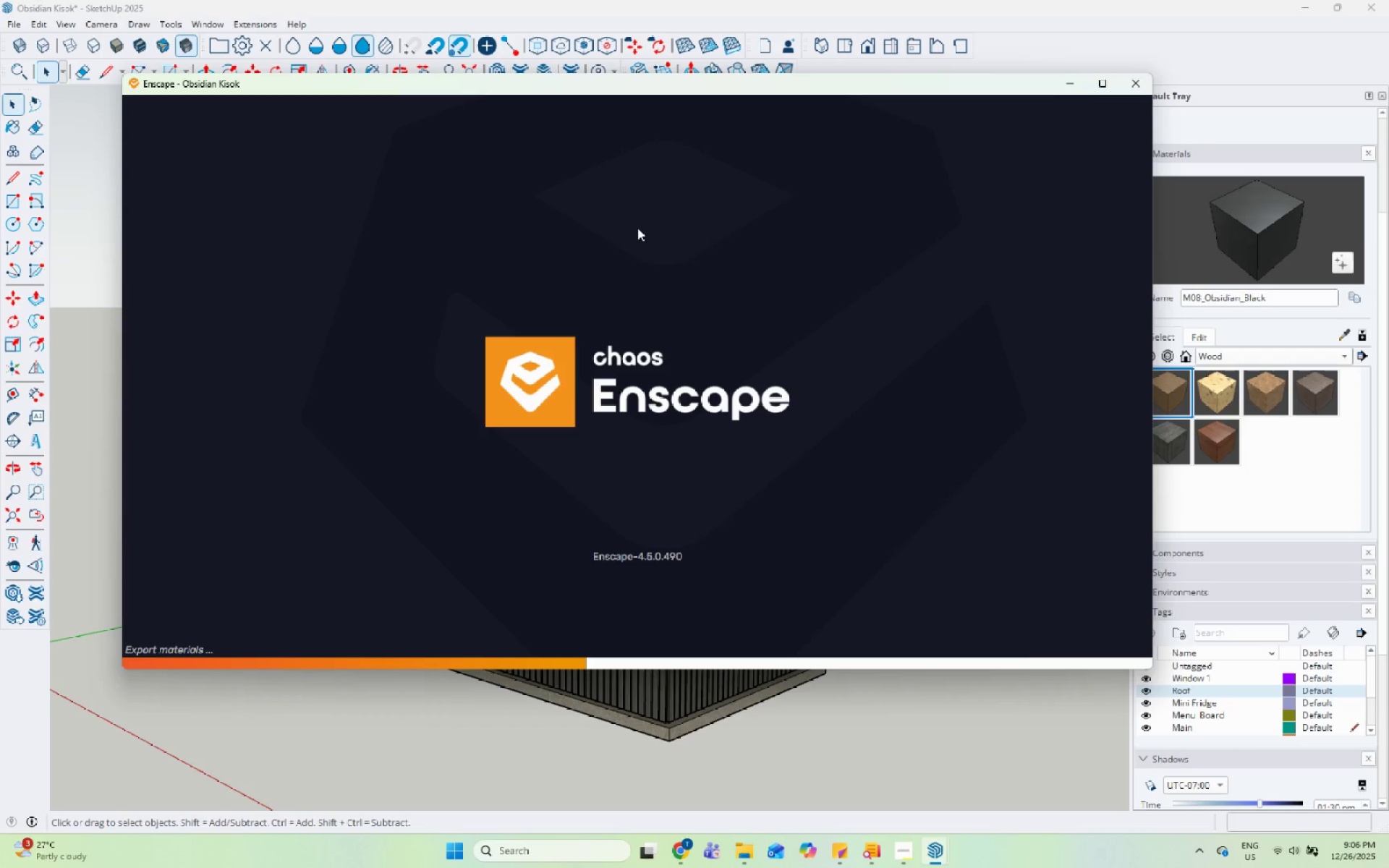 
scroll: coordinate [515, 358], scroll_direction: up, amount: 13.0
 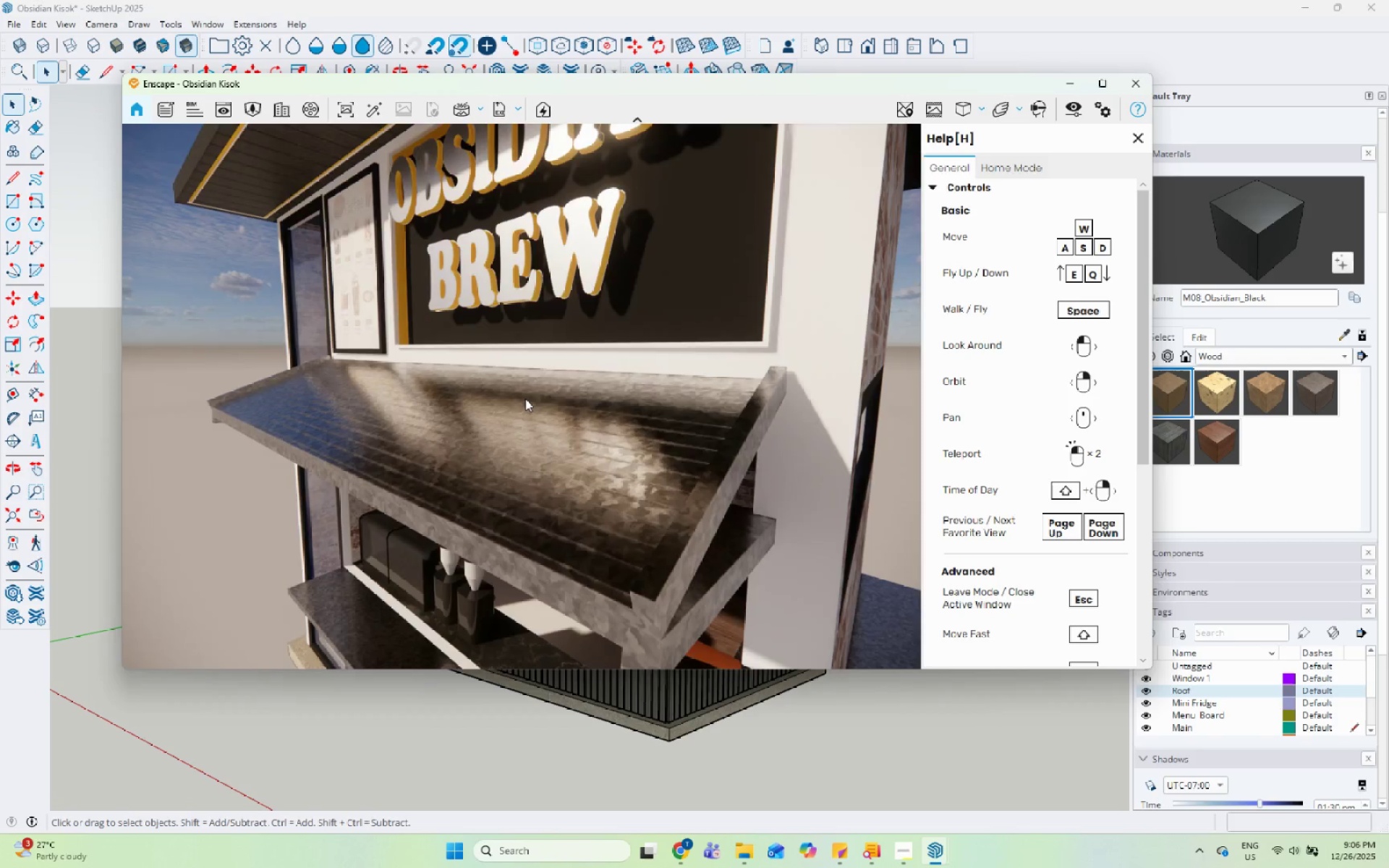 
scroll: coordinate [525, 399], scroll_direction: down, amount: 3.0
 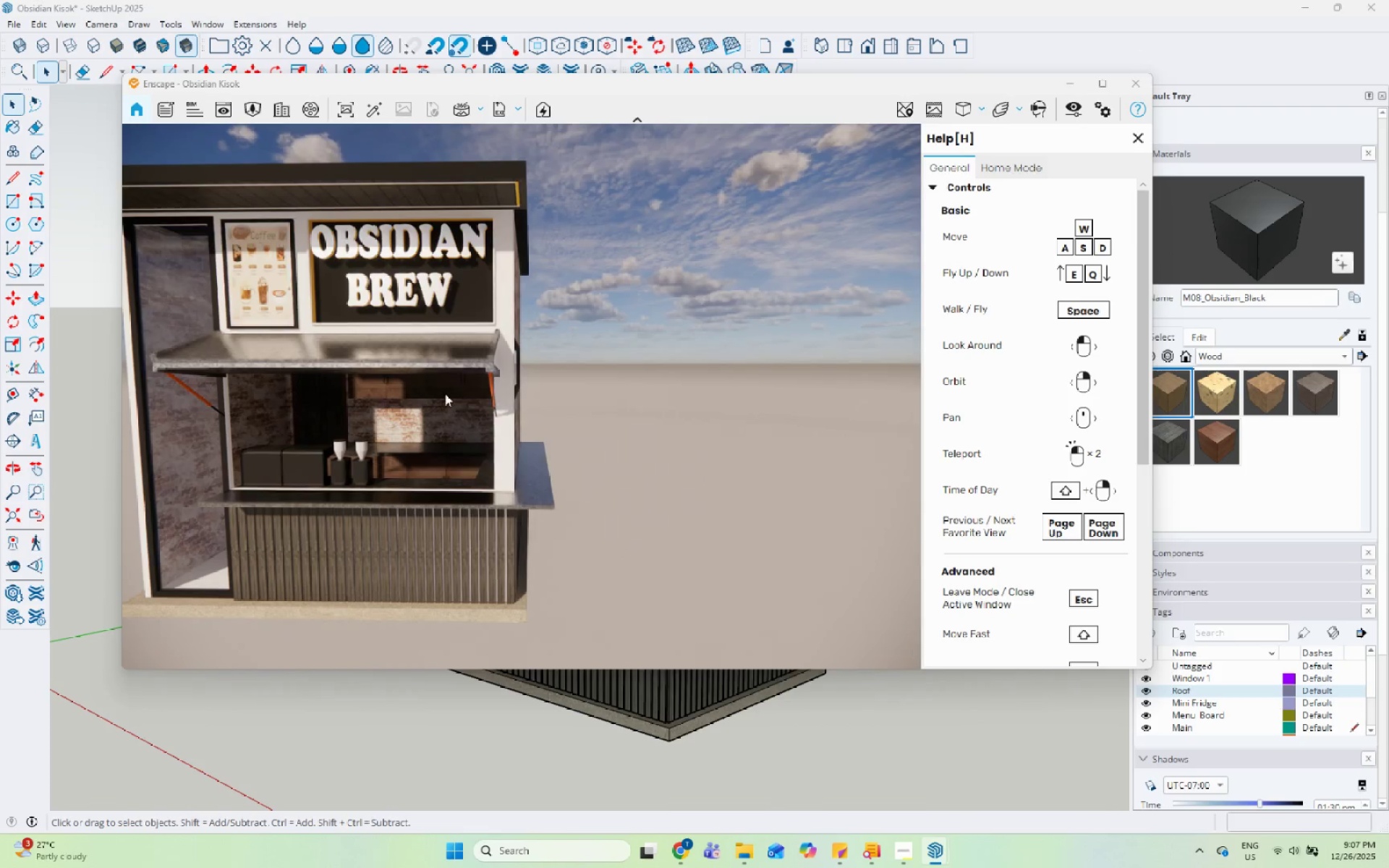 
wait(6.84)
 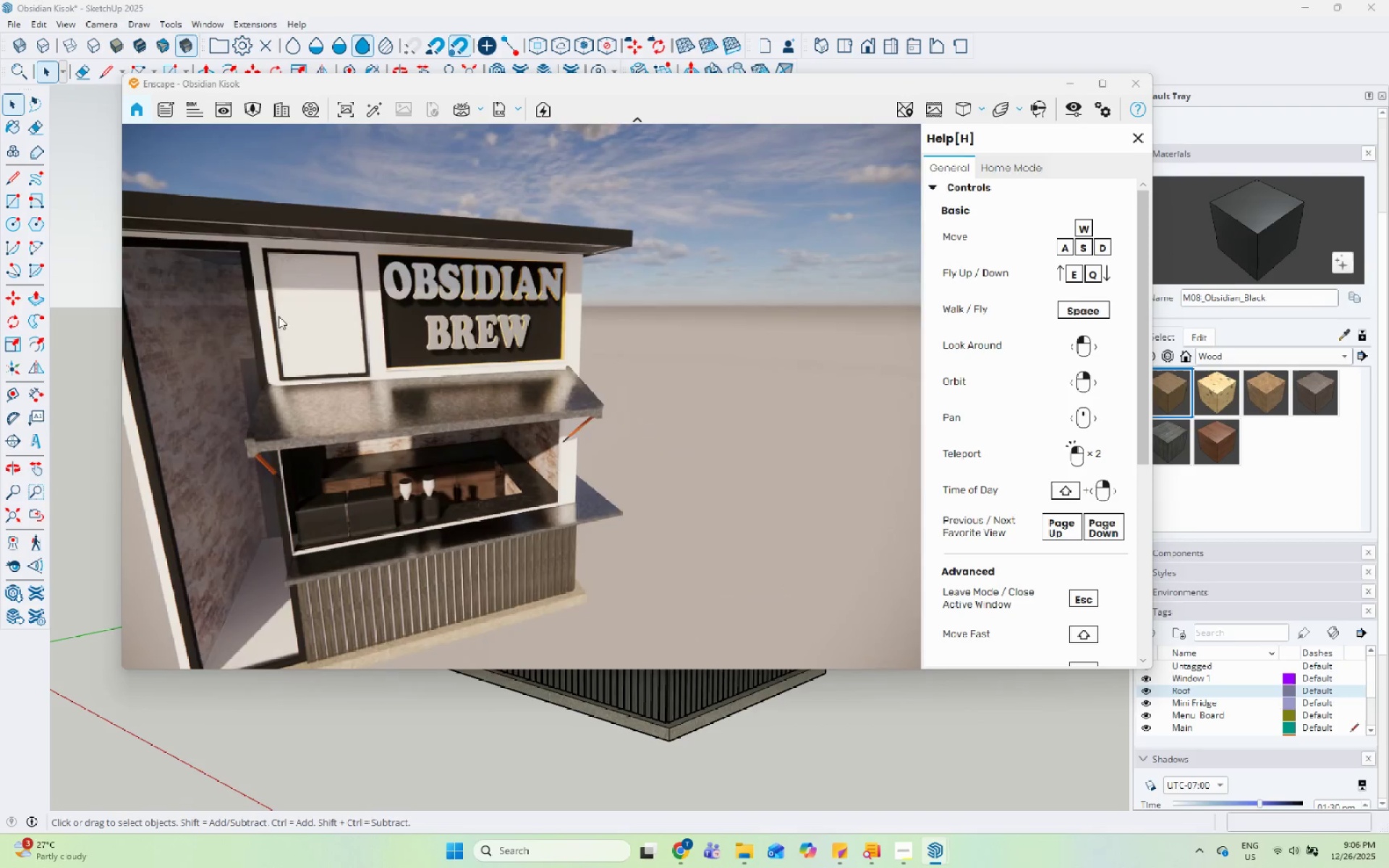 
scroll: coordinate [611, 461], scroll_direction: down, amount: 3.0
 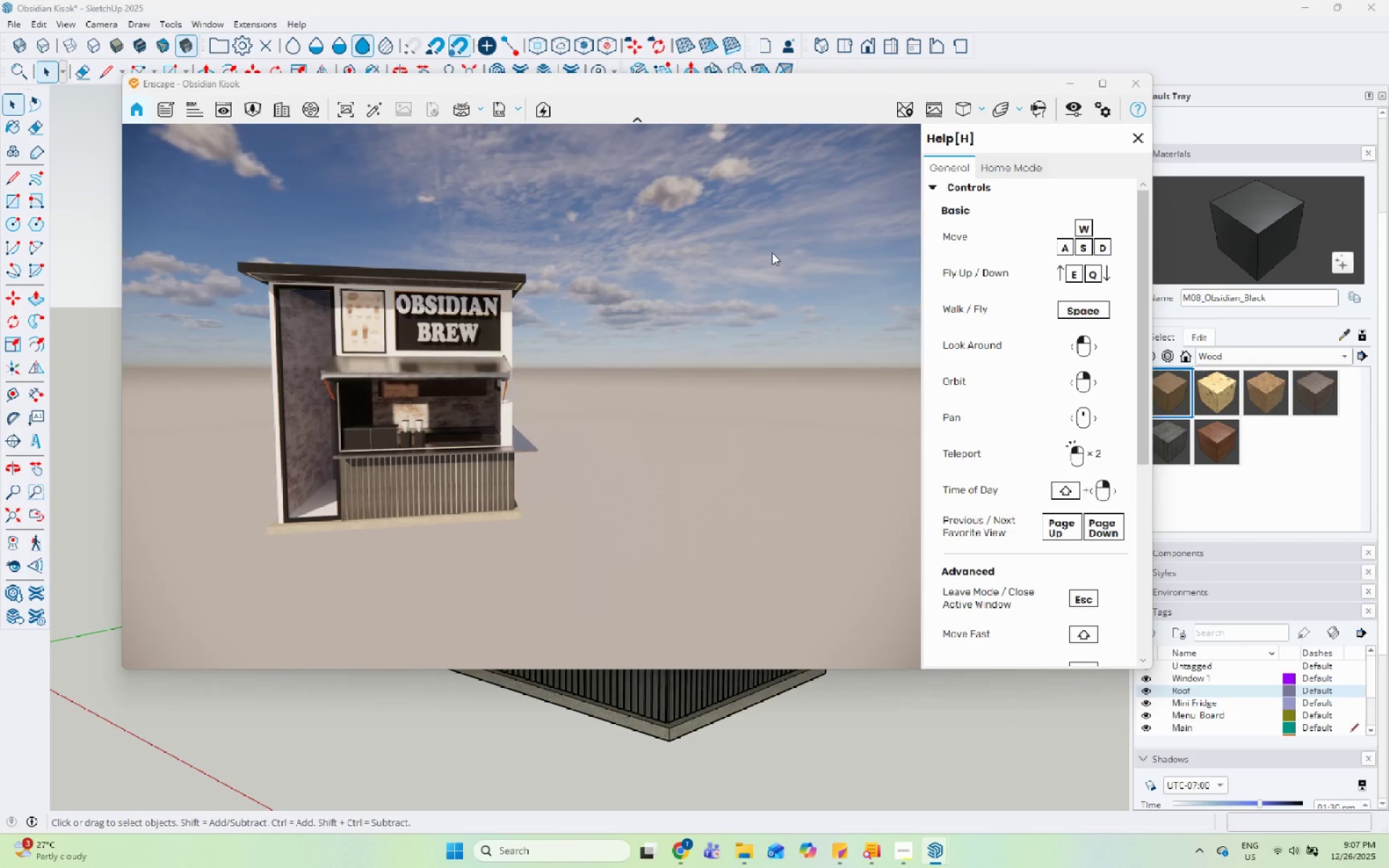 
left_click_drag(start_coordinate=[920, 85], to_coordinate=[1103, 182])
 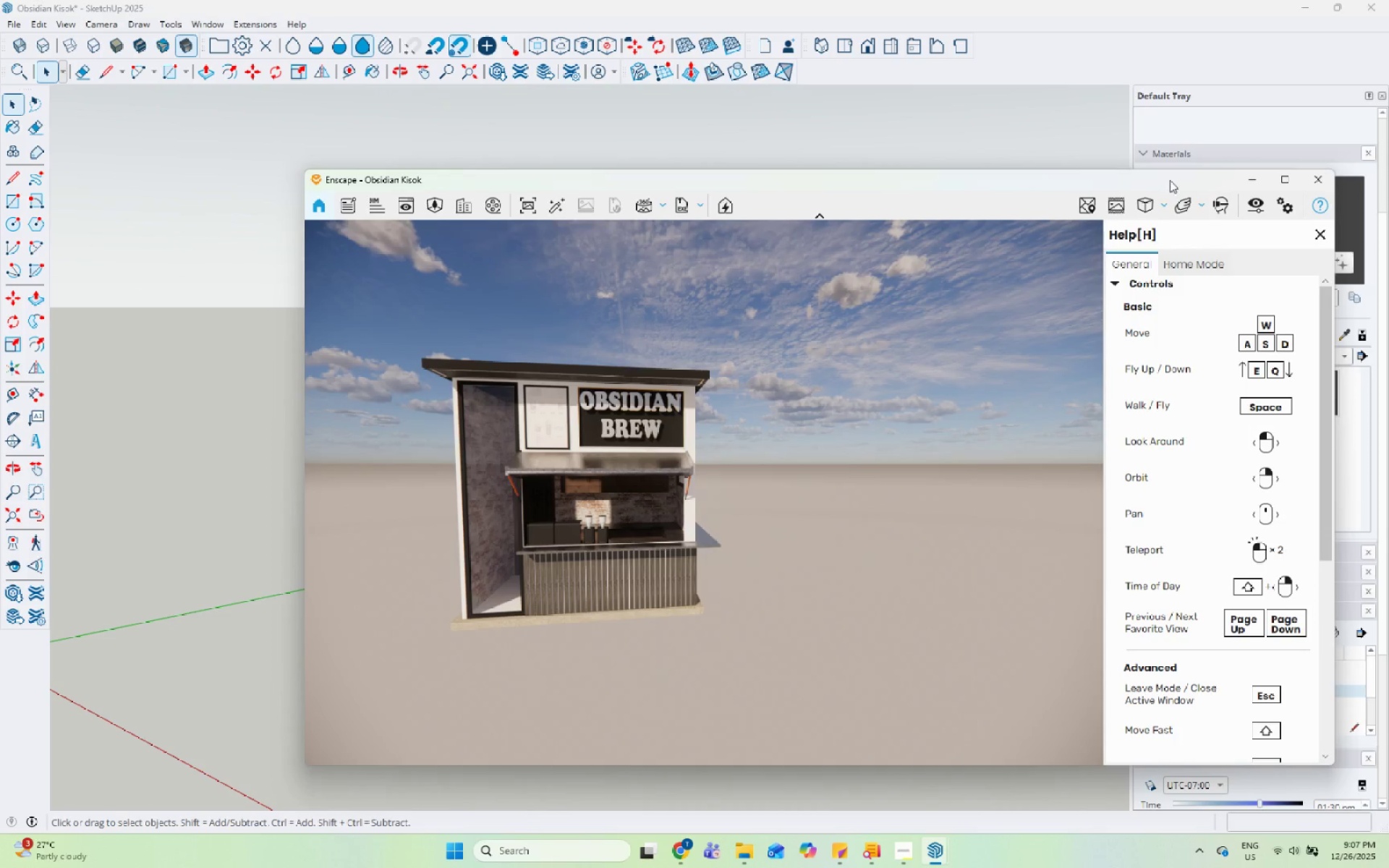 
left_click_drag(start_coordinate=[1168, 180], to_coordinate=[1210, 75])
 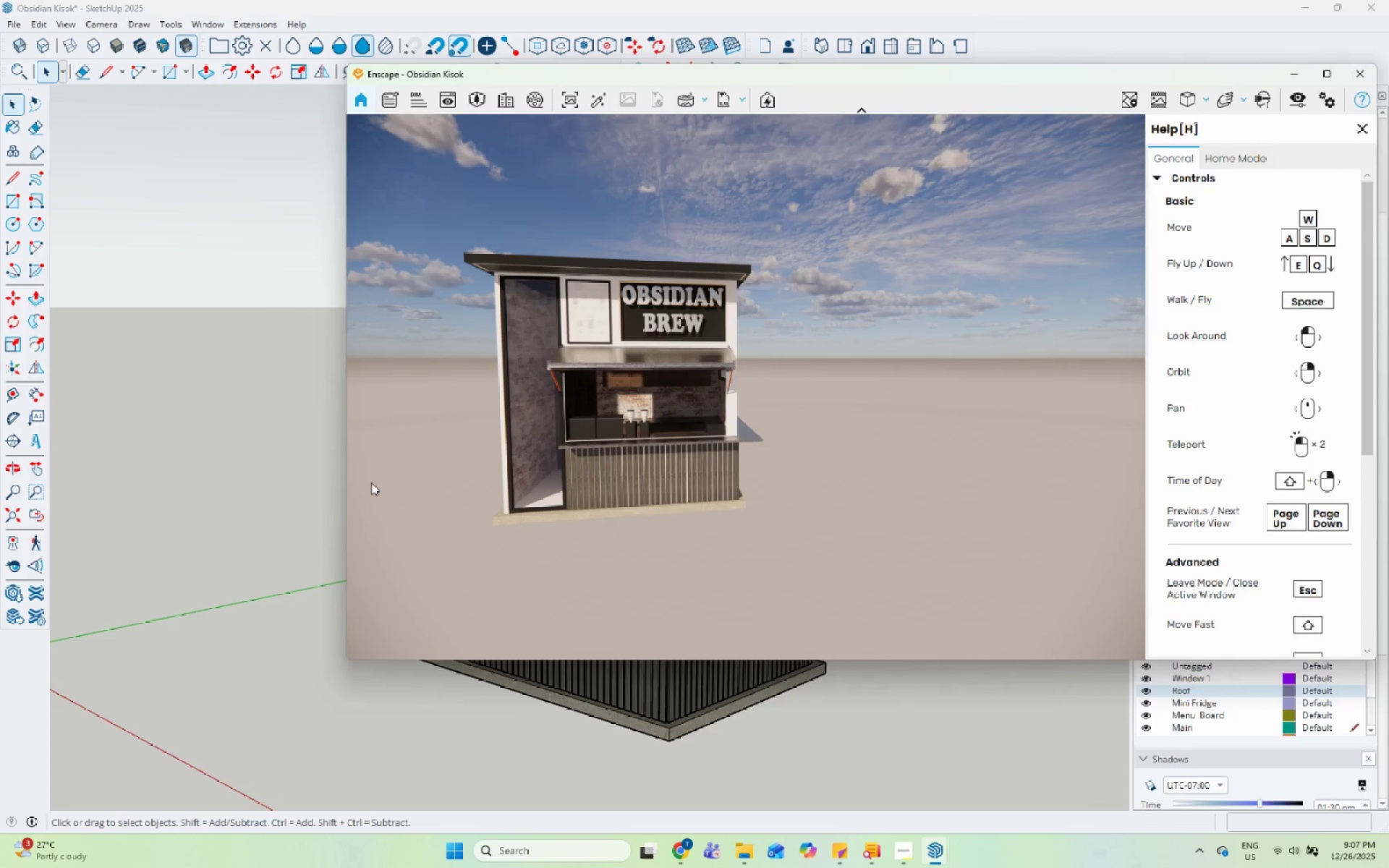 
left_click([274, 493])
 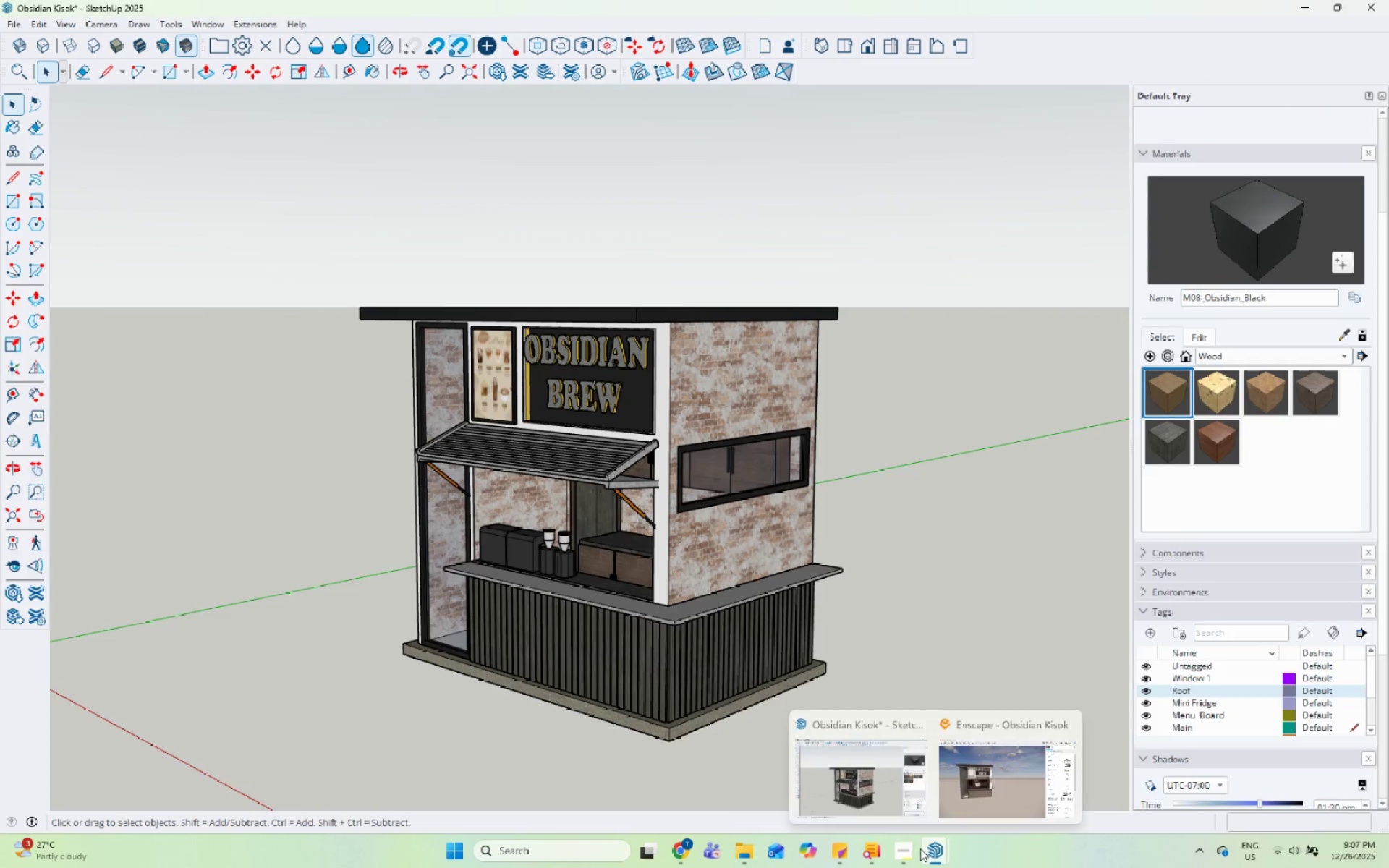 
left_click([980, 773])
 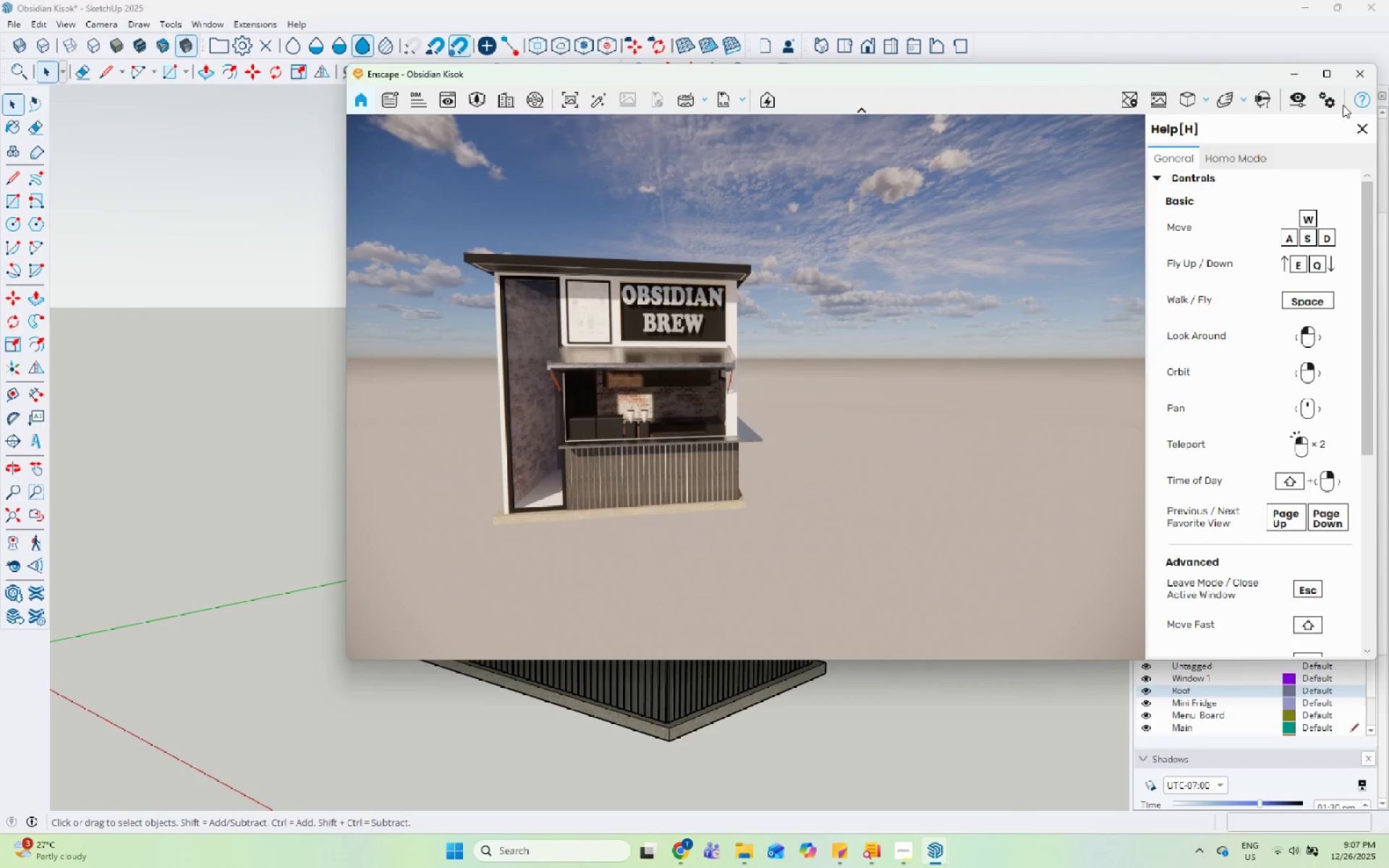 
left_click([1336, 101])
 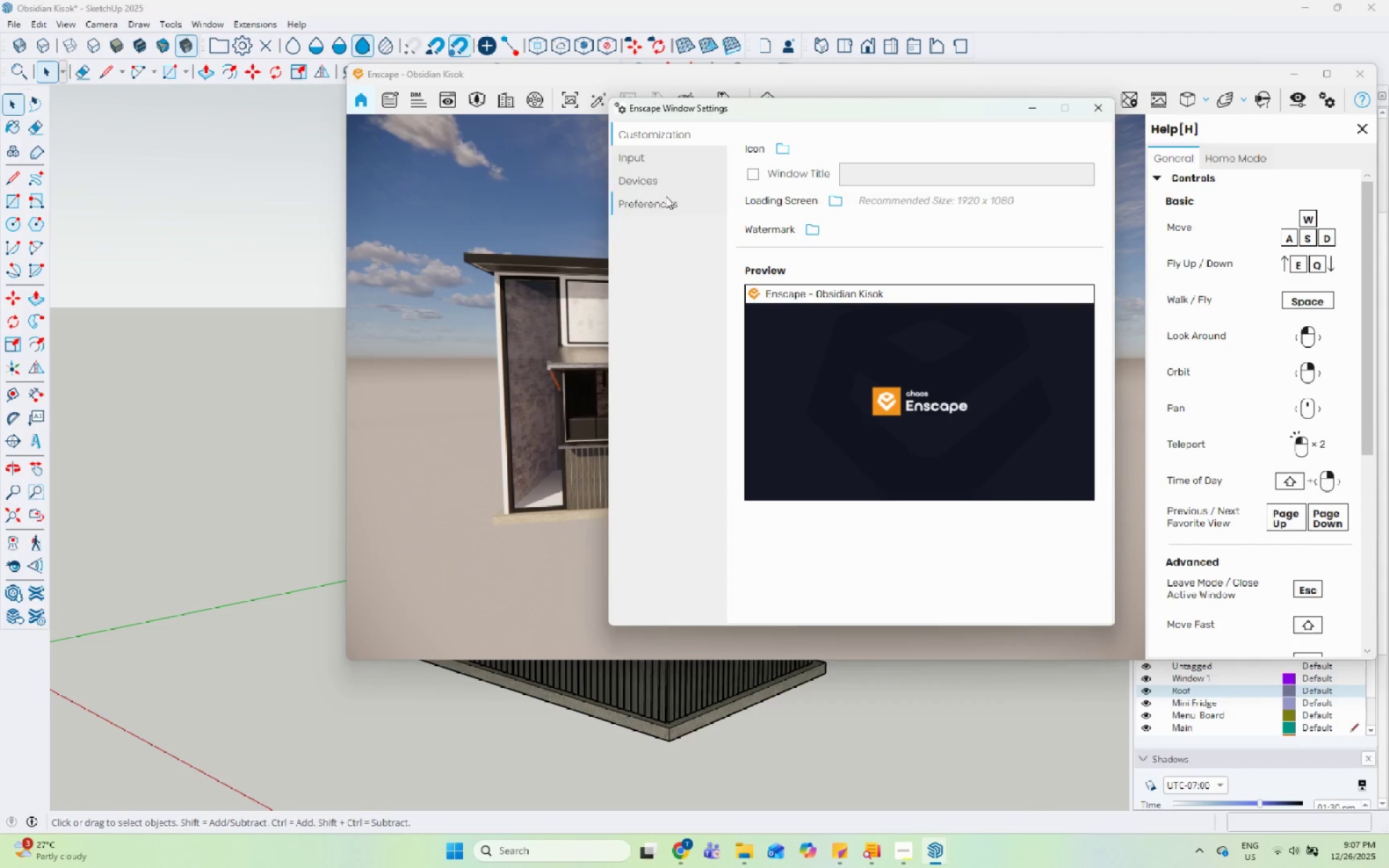 
left_click([644, 158])
 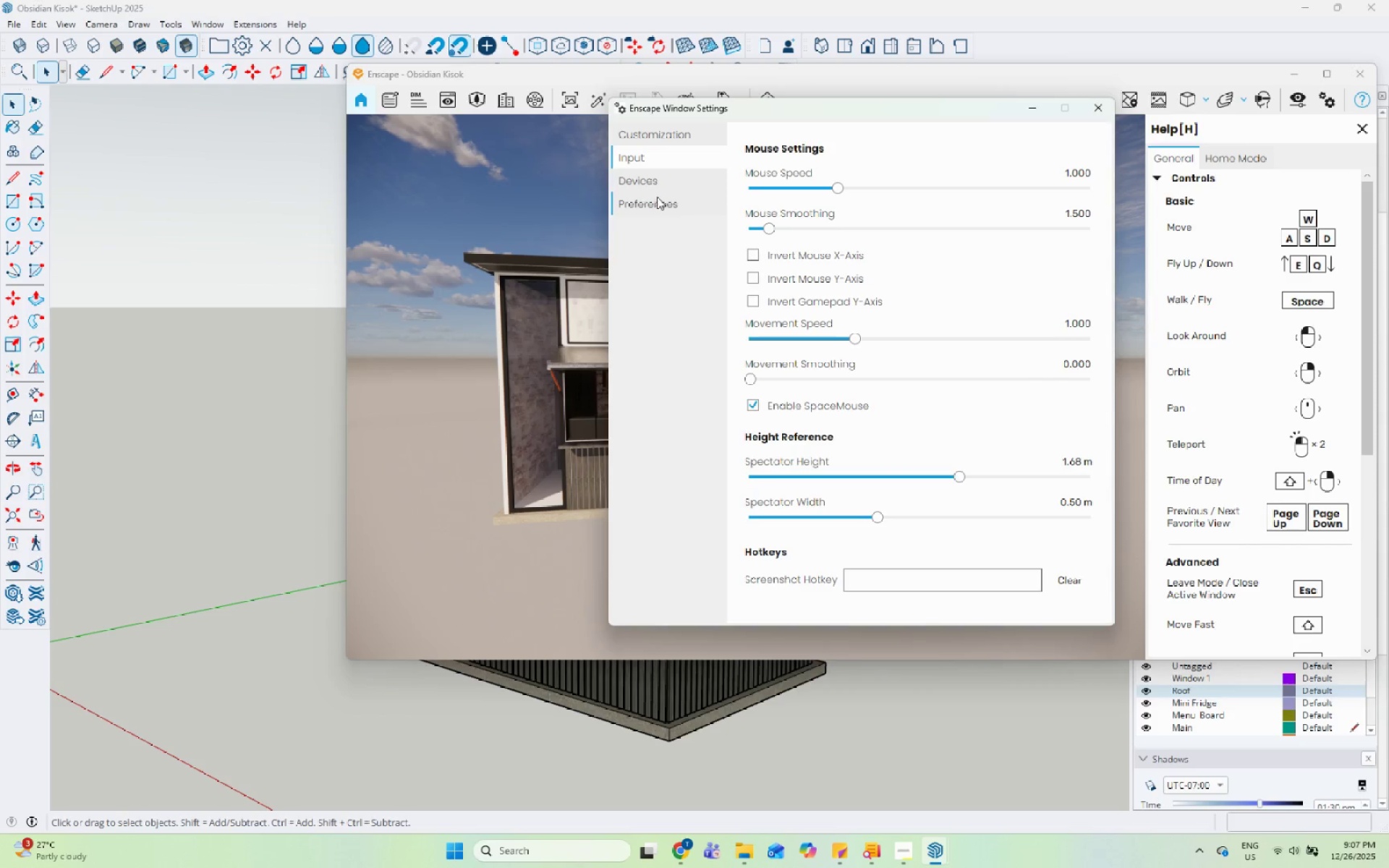 
left_click([663, 182])
 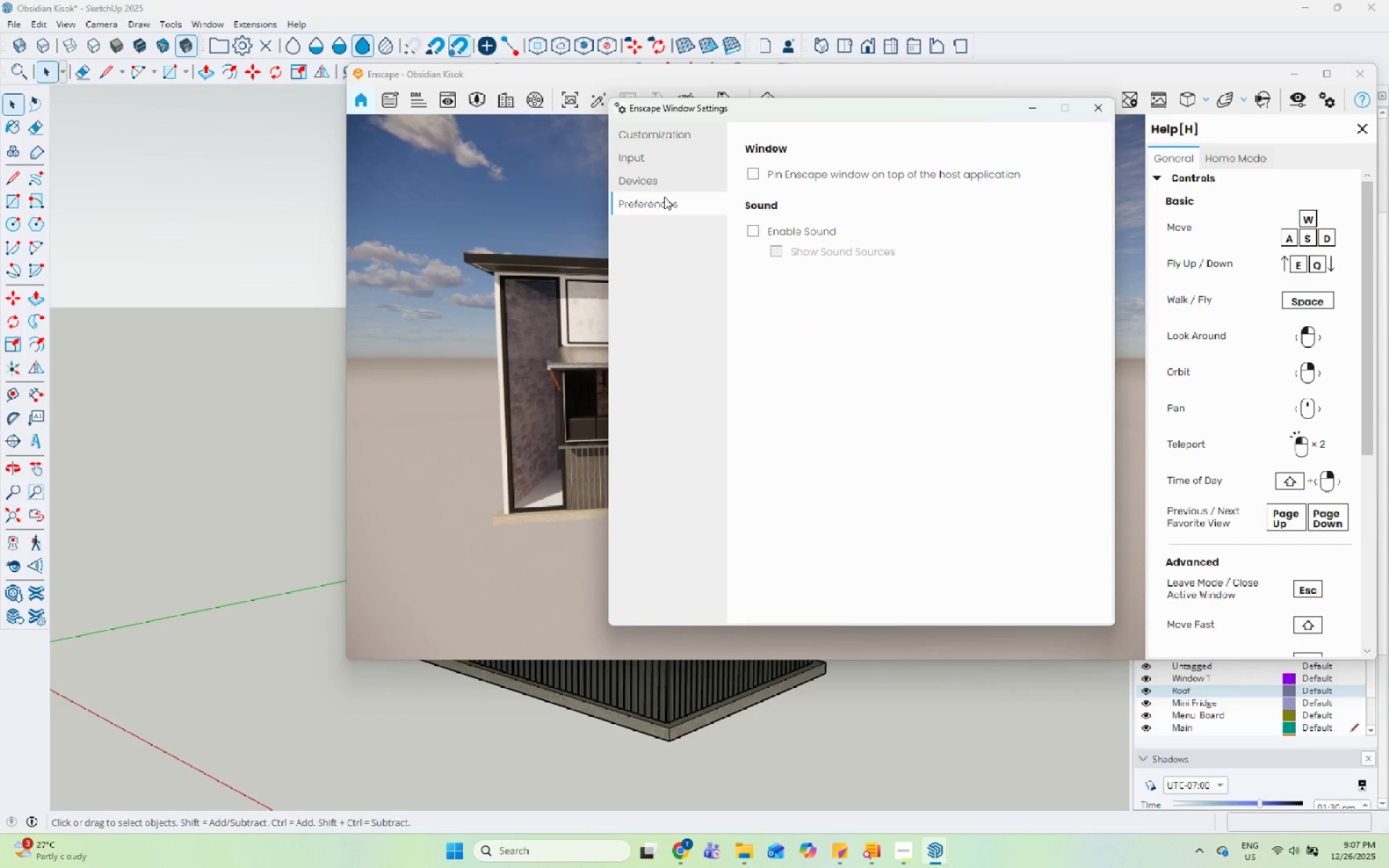 
left_click([756, 170])
 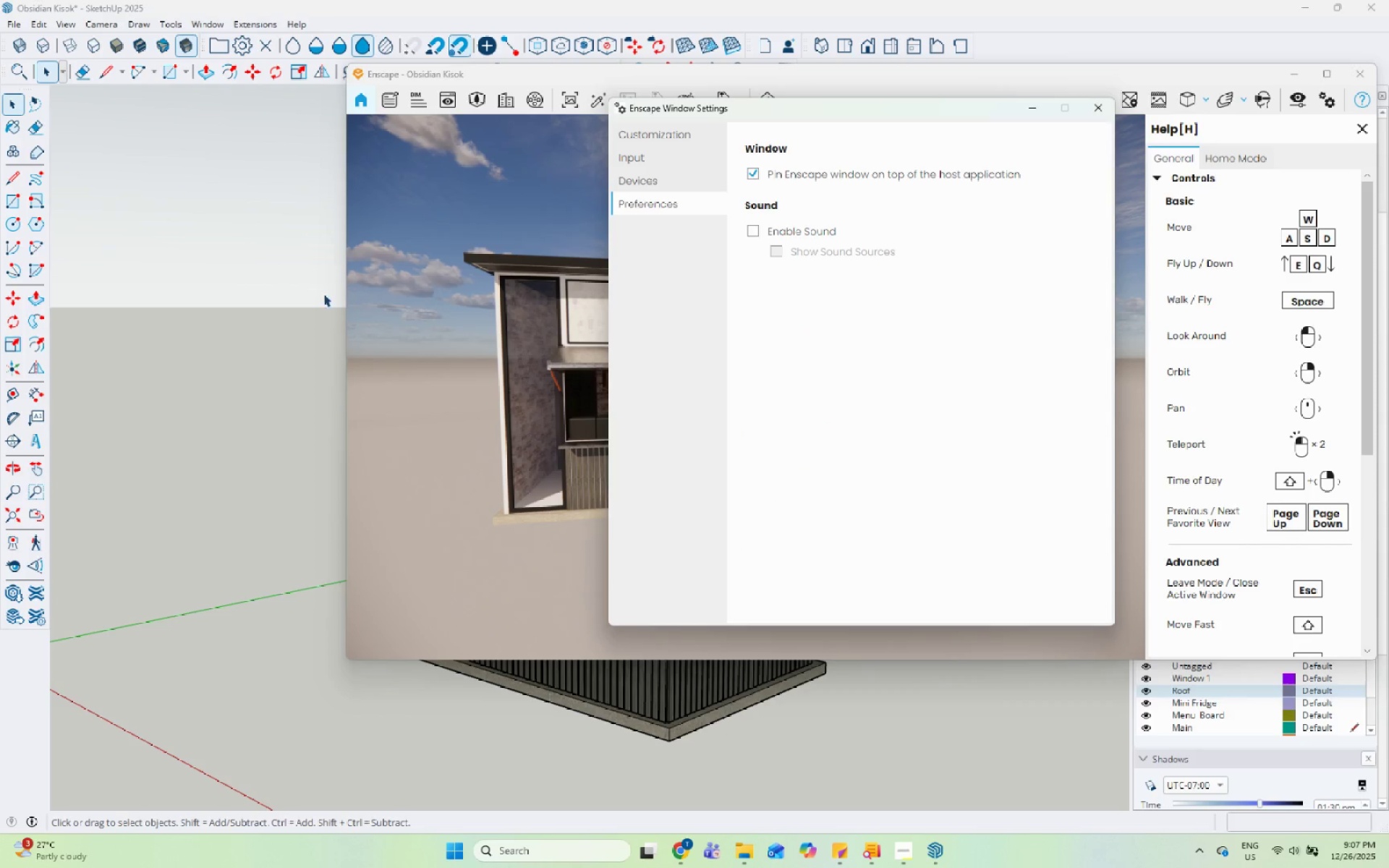 
left_click([306, 296])
 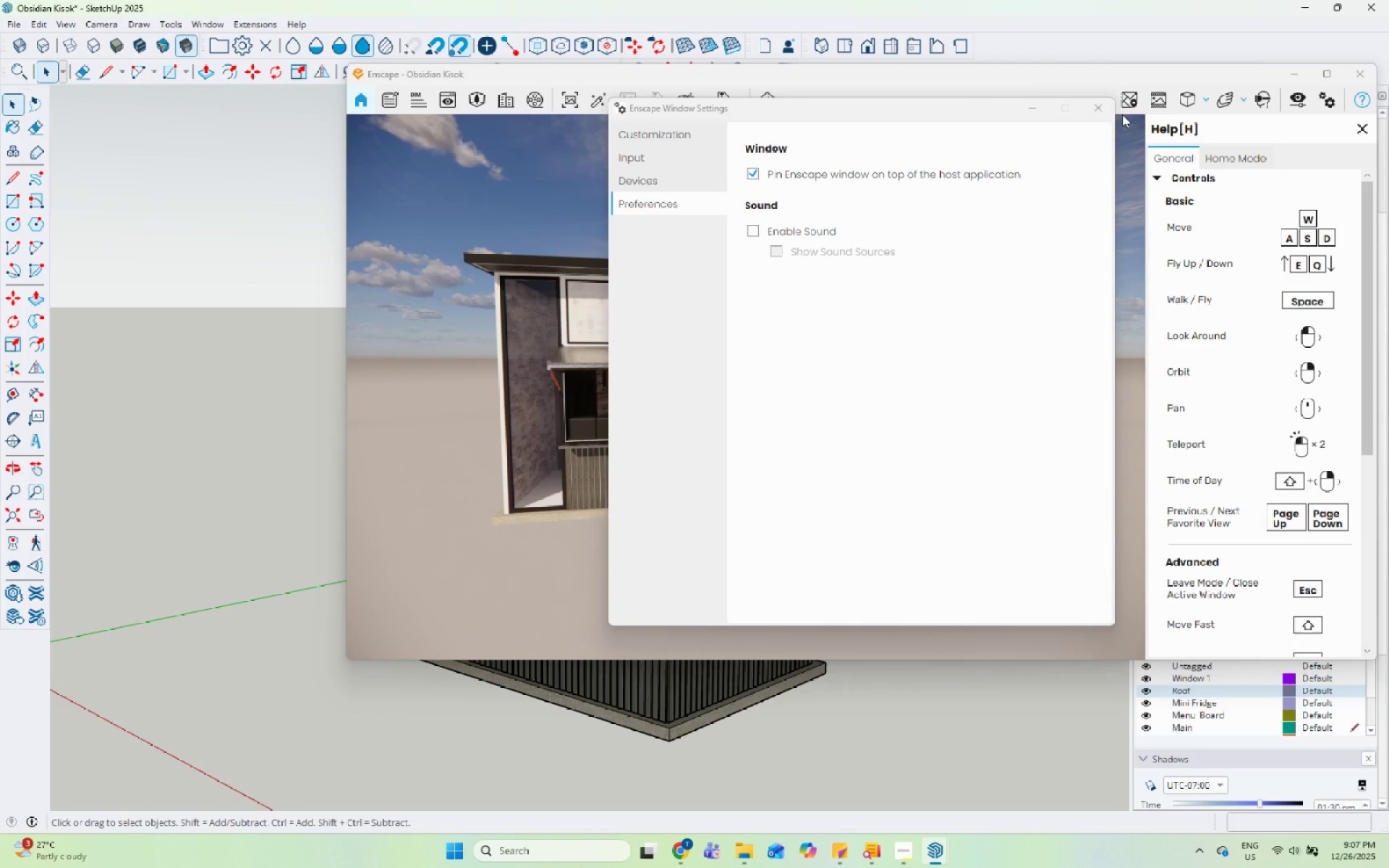 
left_click([1031, 114])
 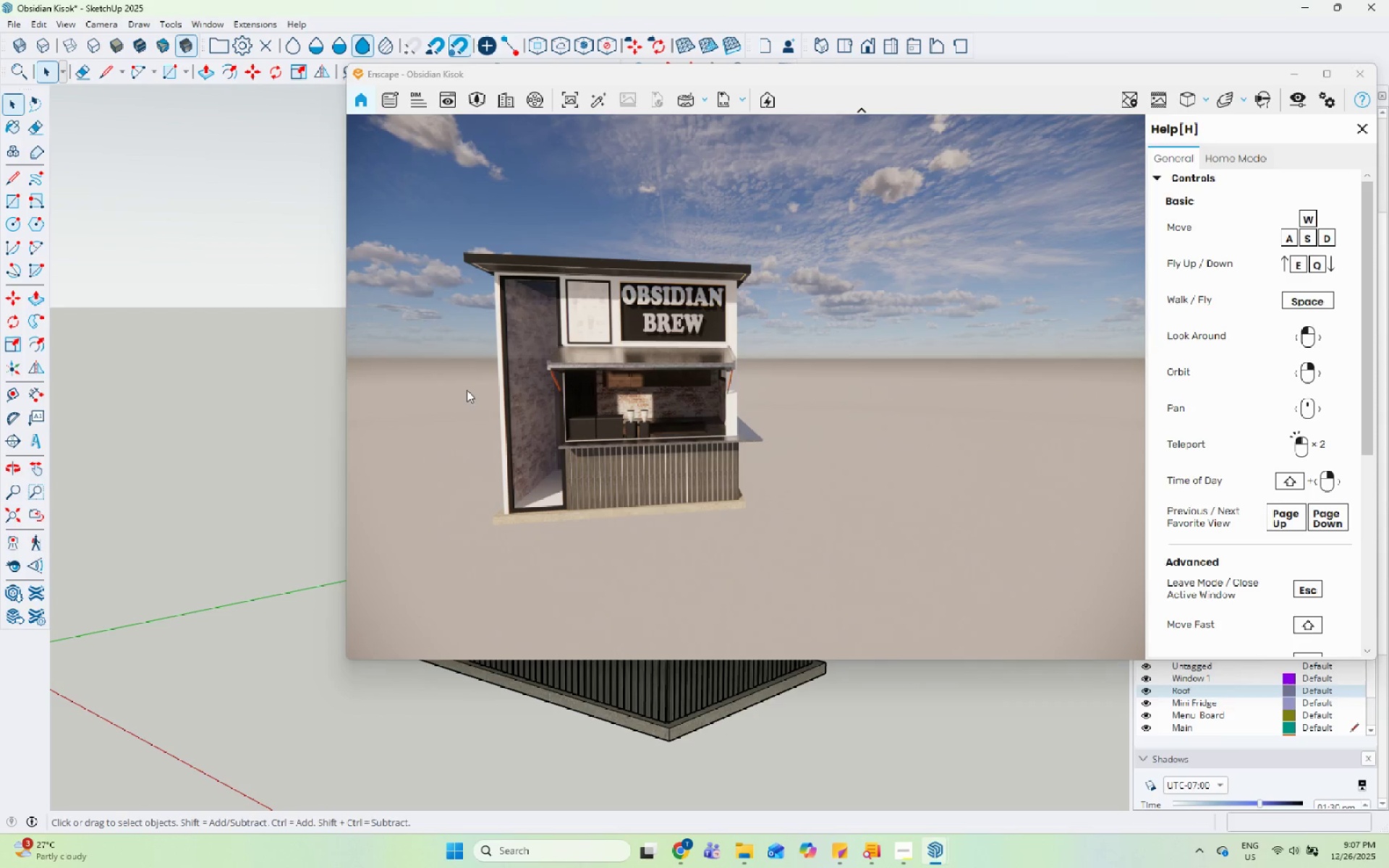 
scroll: coordinate [634, 325], scroll_direction: up, amount: 8.0
 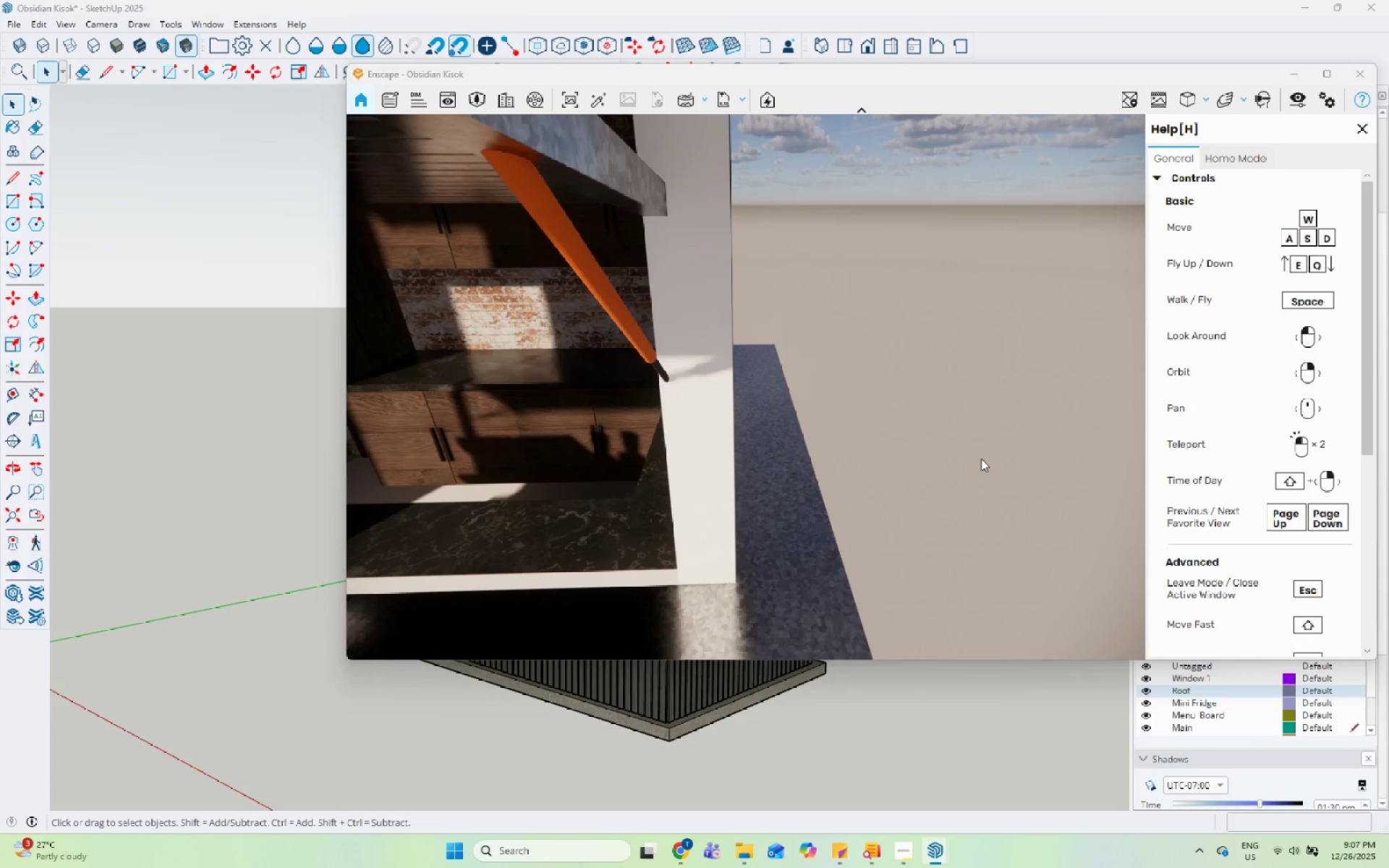 
scroll: coordinate [1090, 369], scroll_direction: down, amount: 15.0
 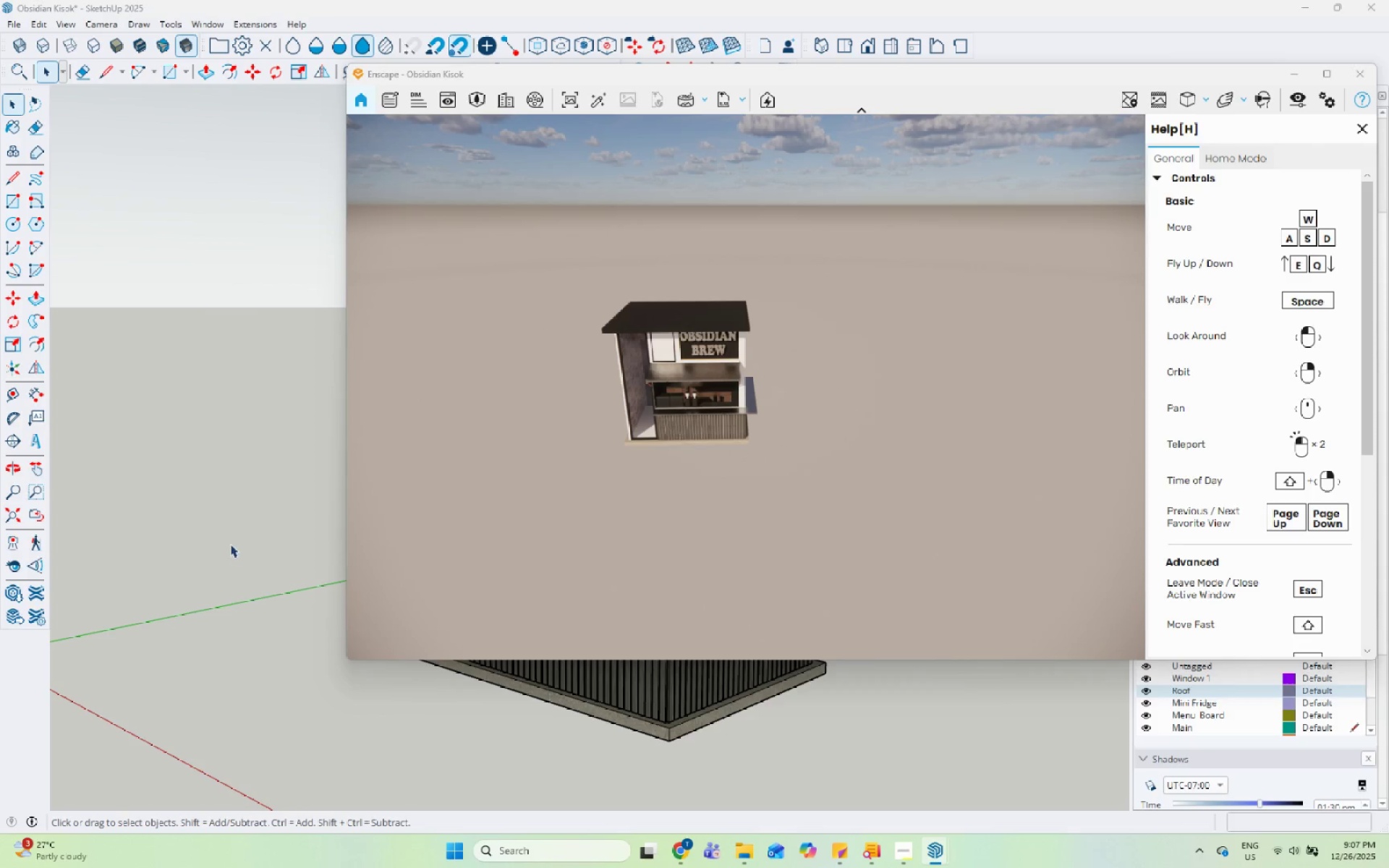 
left_click([243, 520])
 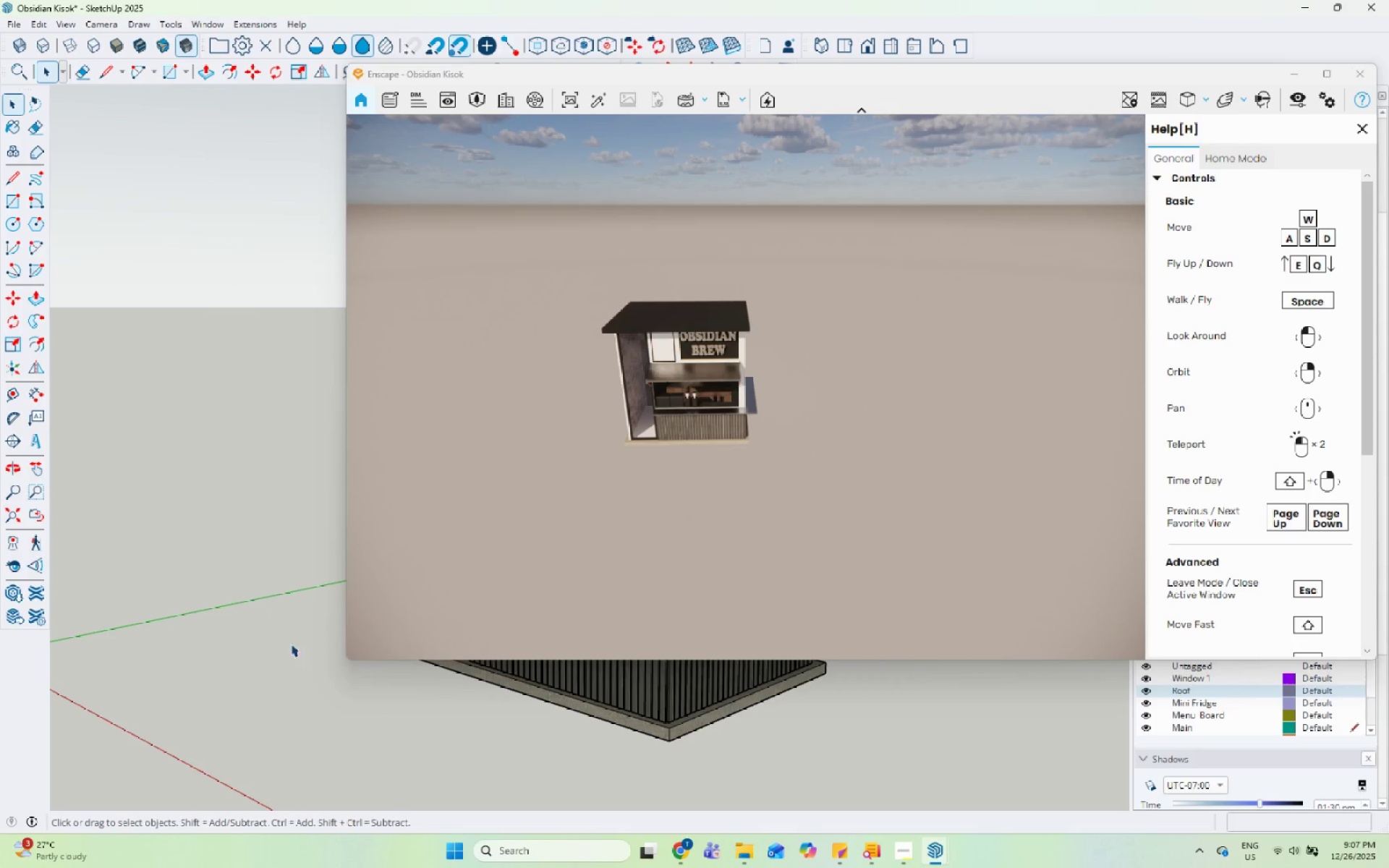 
scroll: coordinate [301, 644], scroll_direction: up, amount: 1.0
 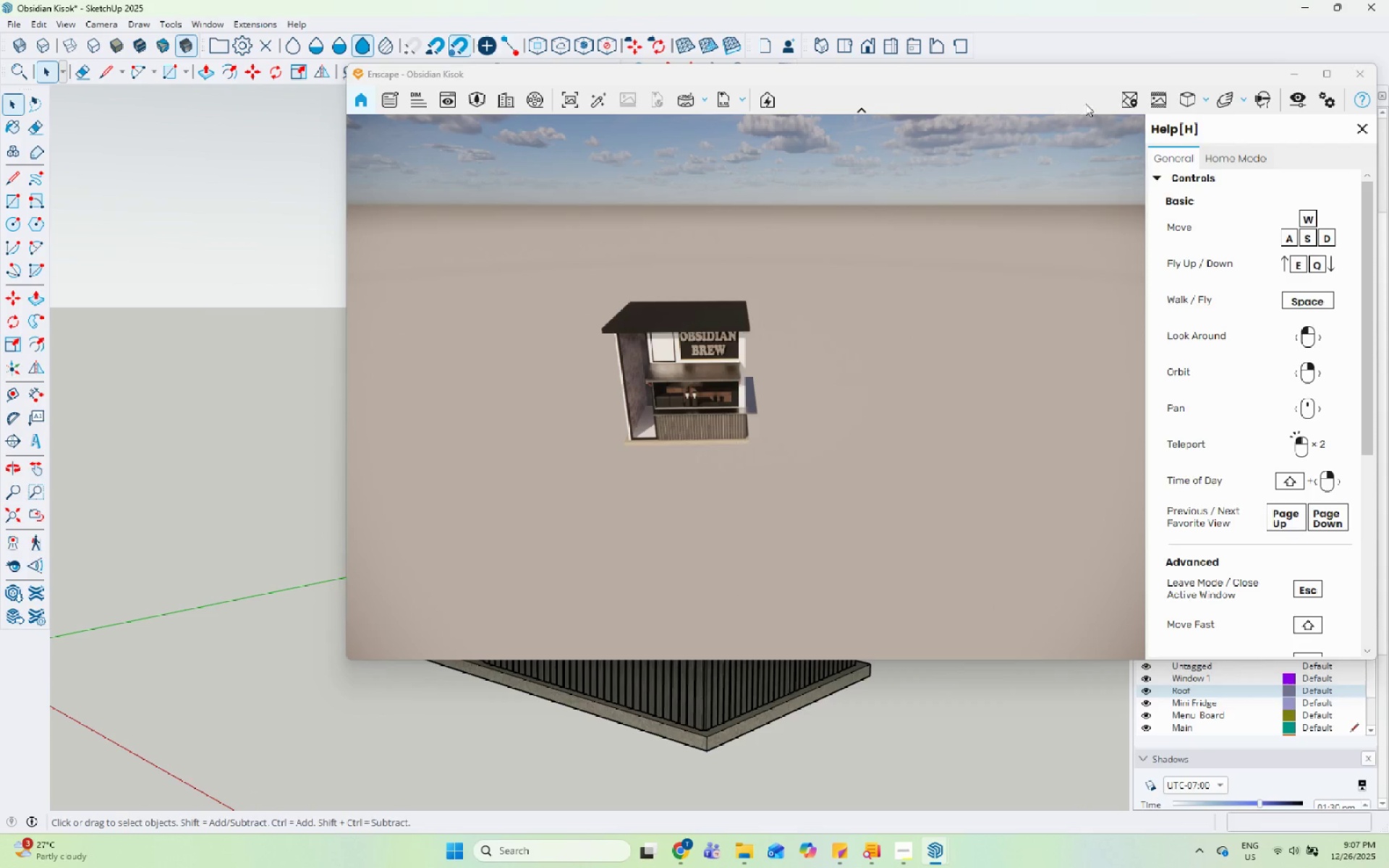 
left_click([1162, 95])
 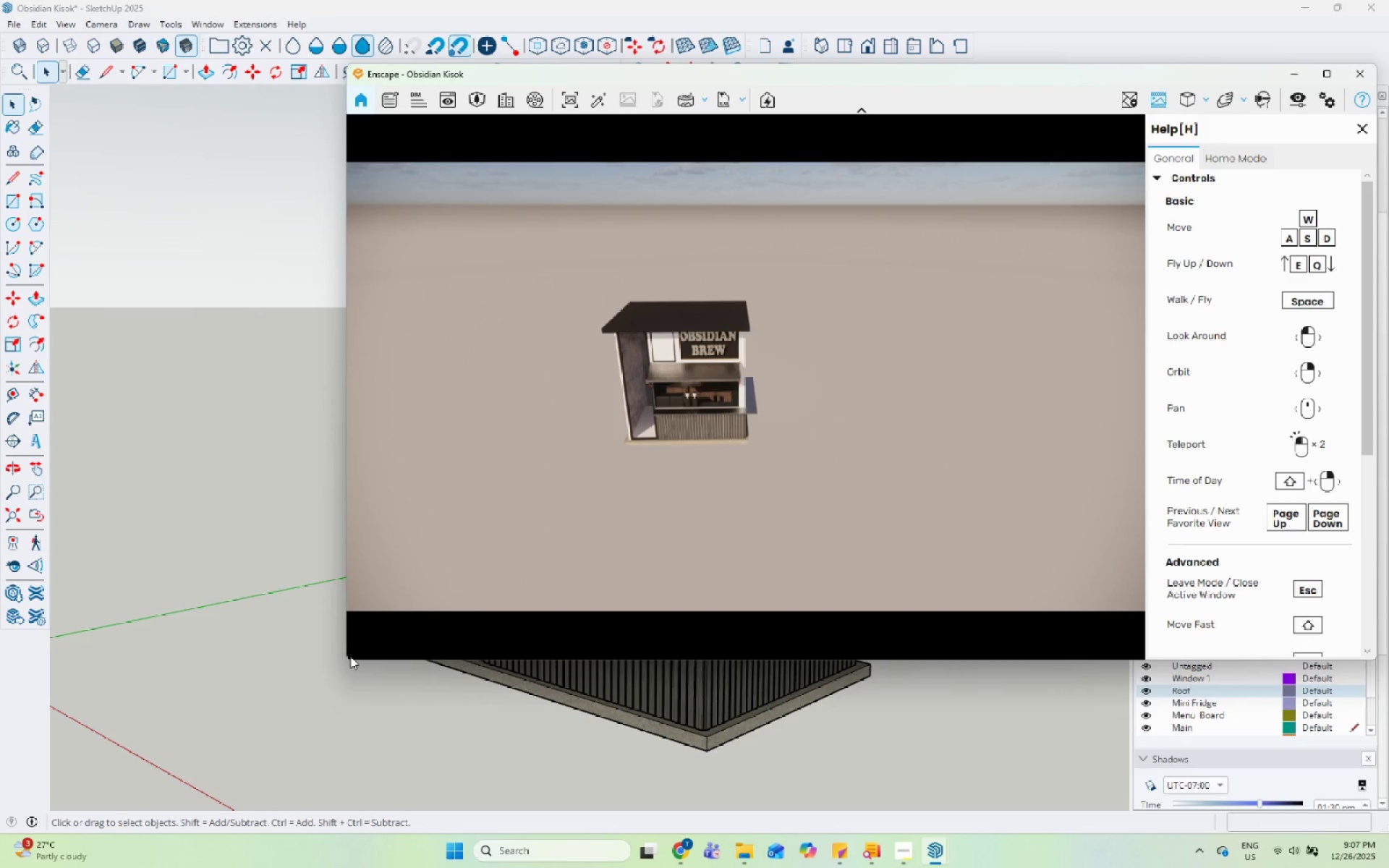 
left_click([1362, 129])
 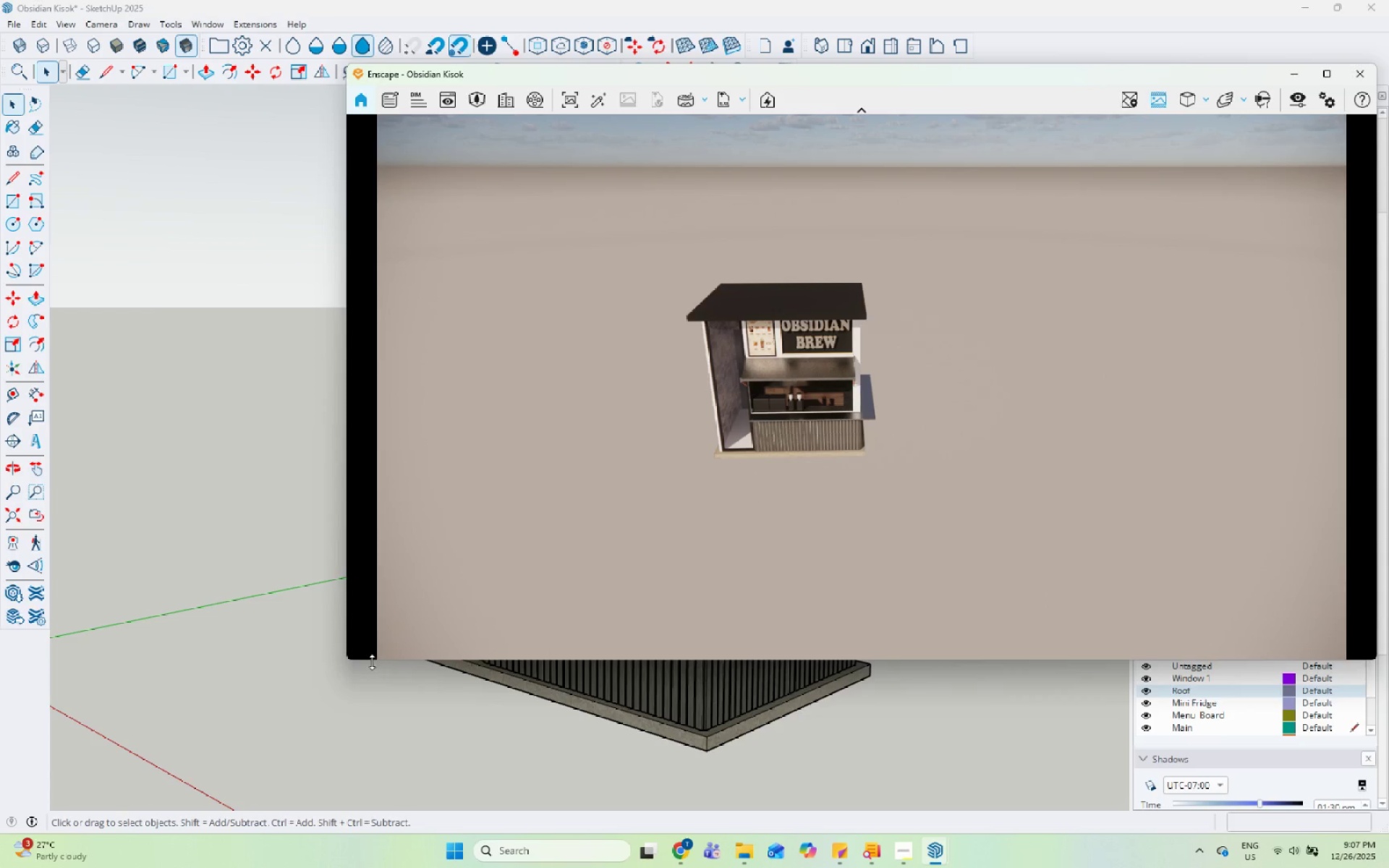 
left_click_drag(start_coordinate=[344, 661], to_coordinate=[942, 514])
 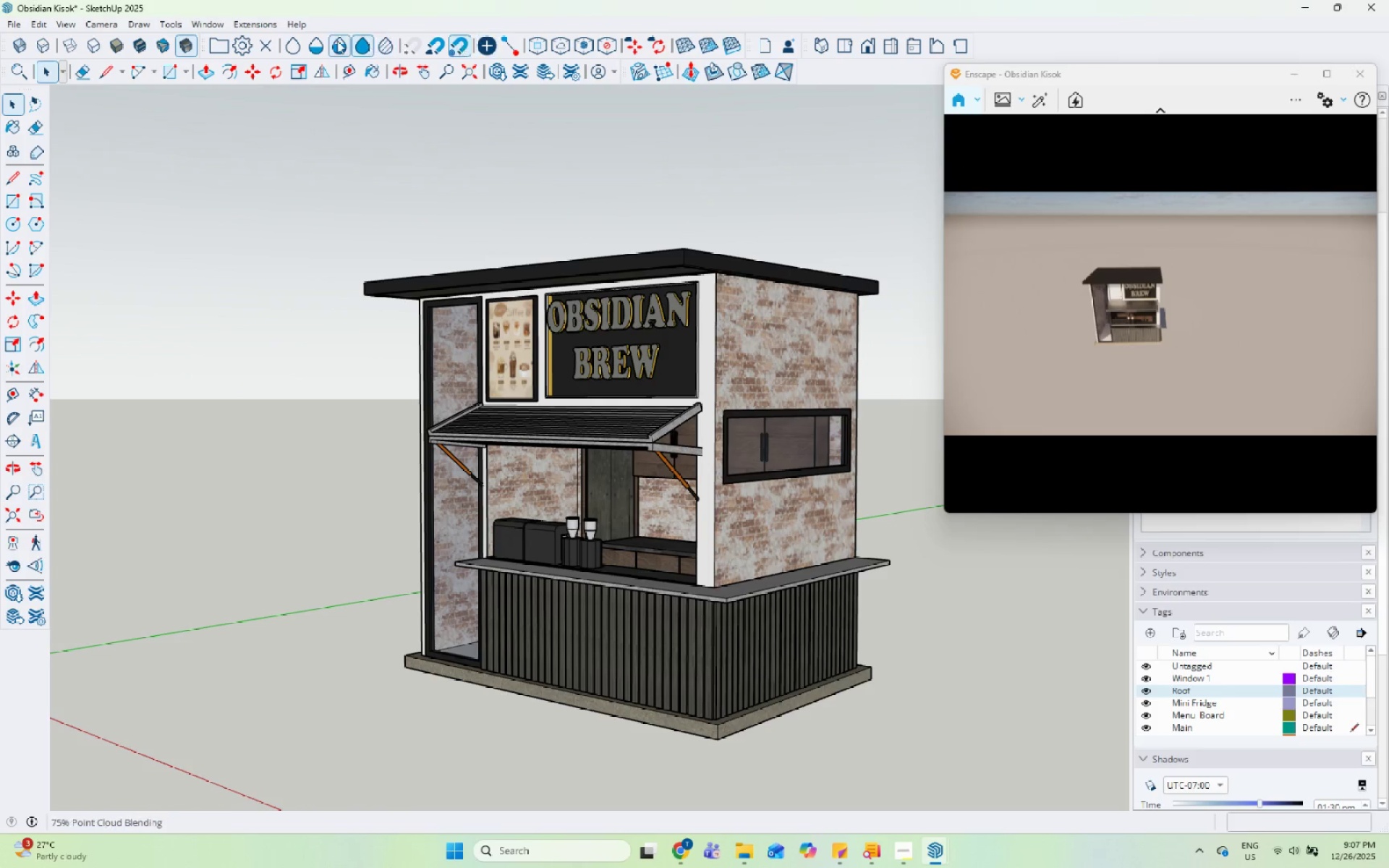 
left_click([253, 24])
 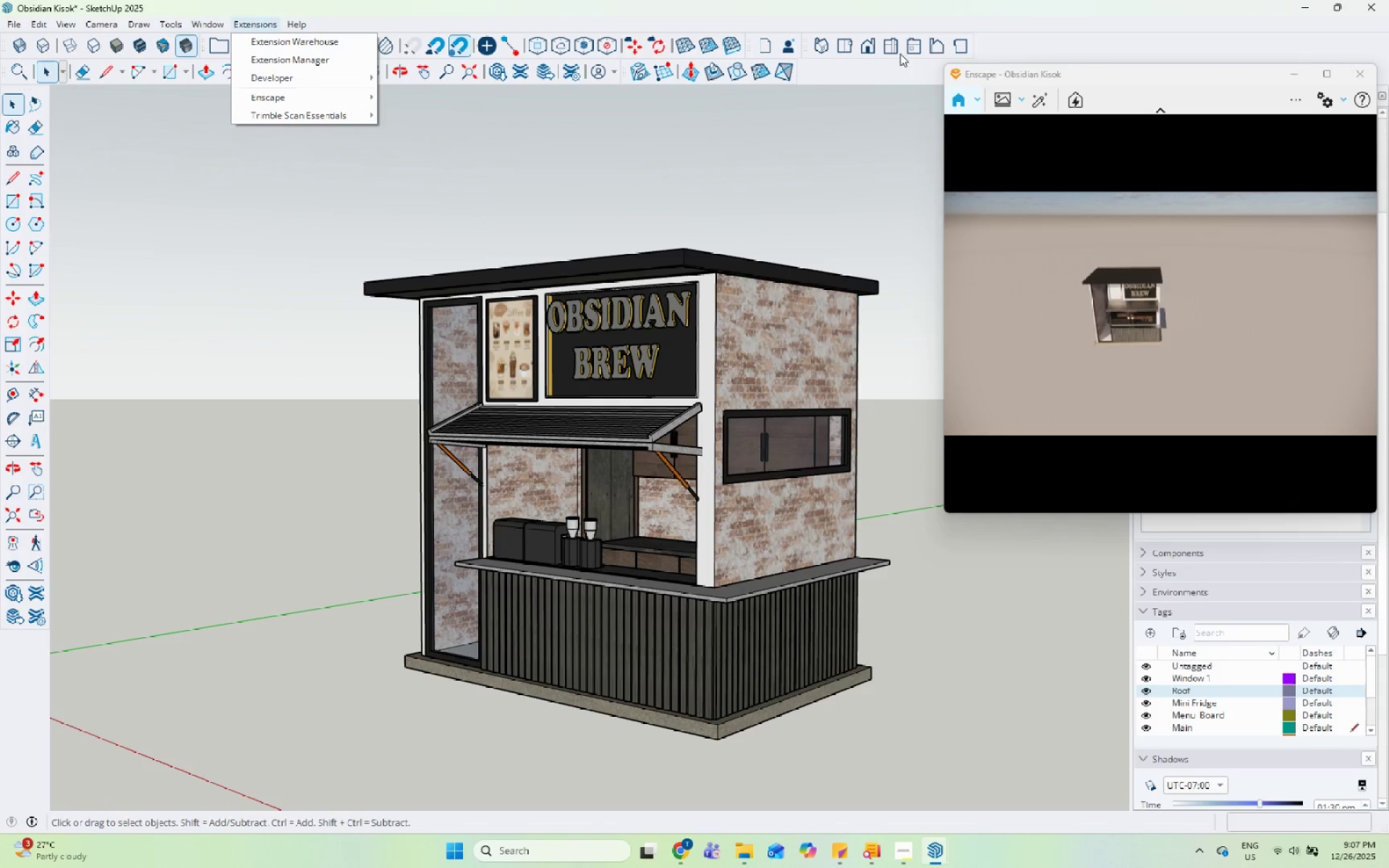 
left_click([1017, 48])
 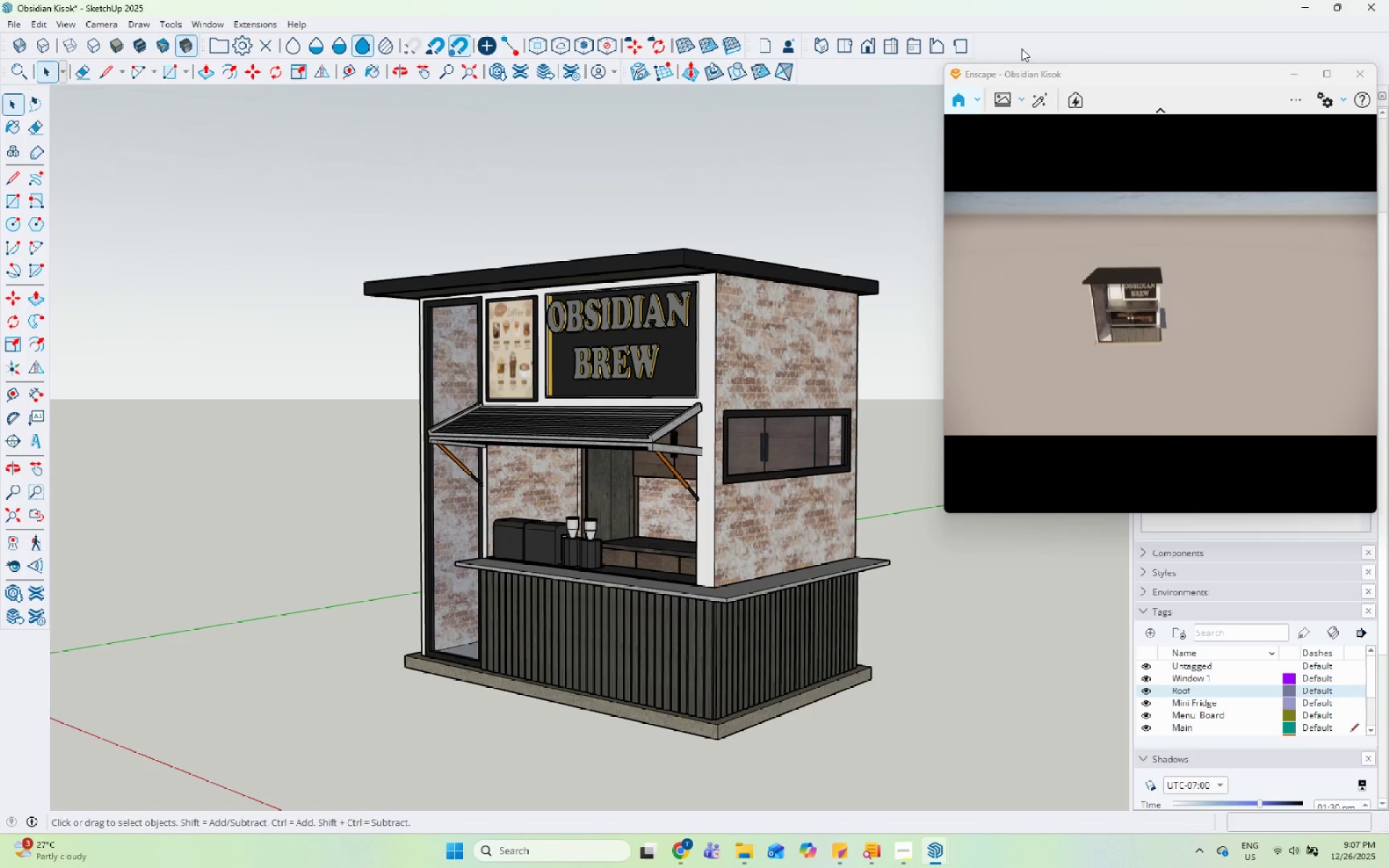 
right_click([1021, 48])
 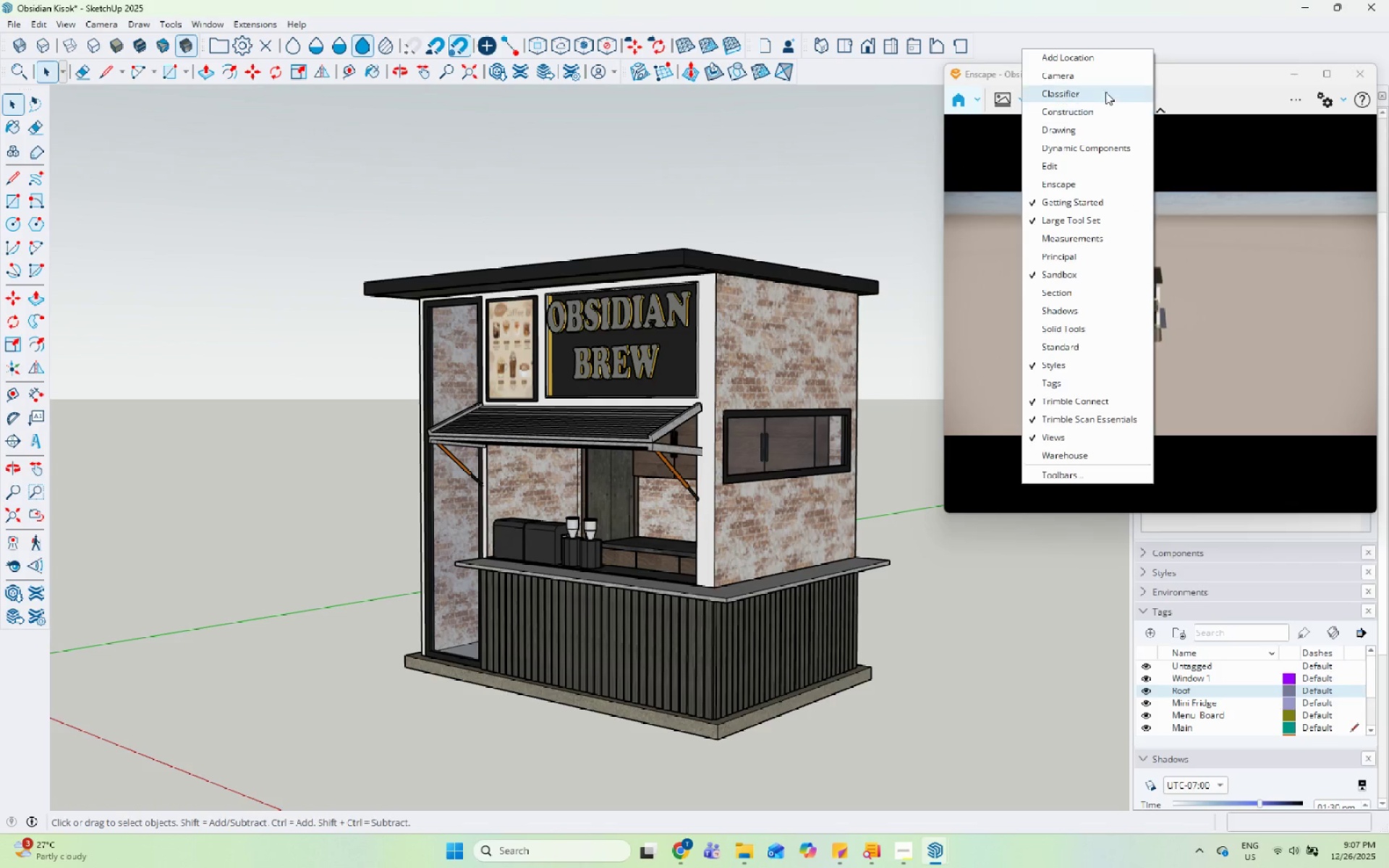 
left_click([1088, 180])
 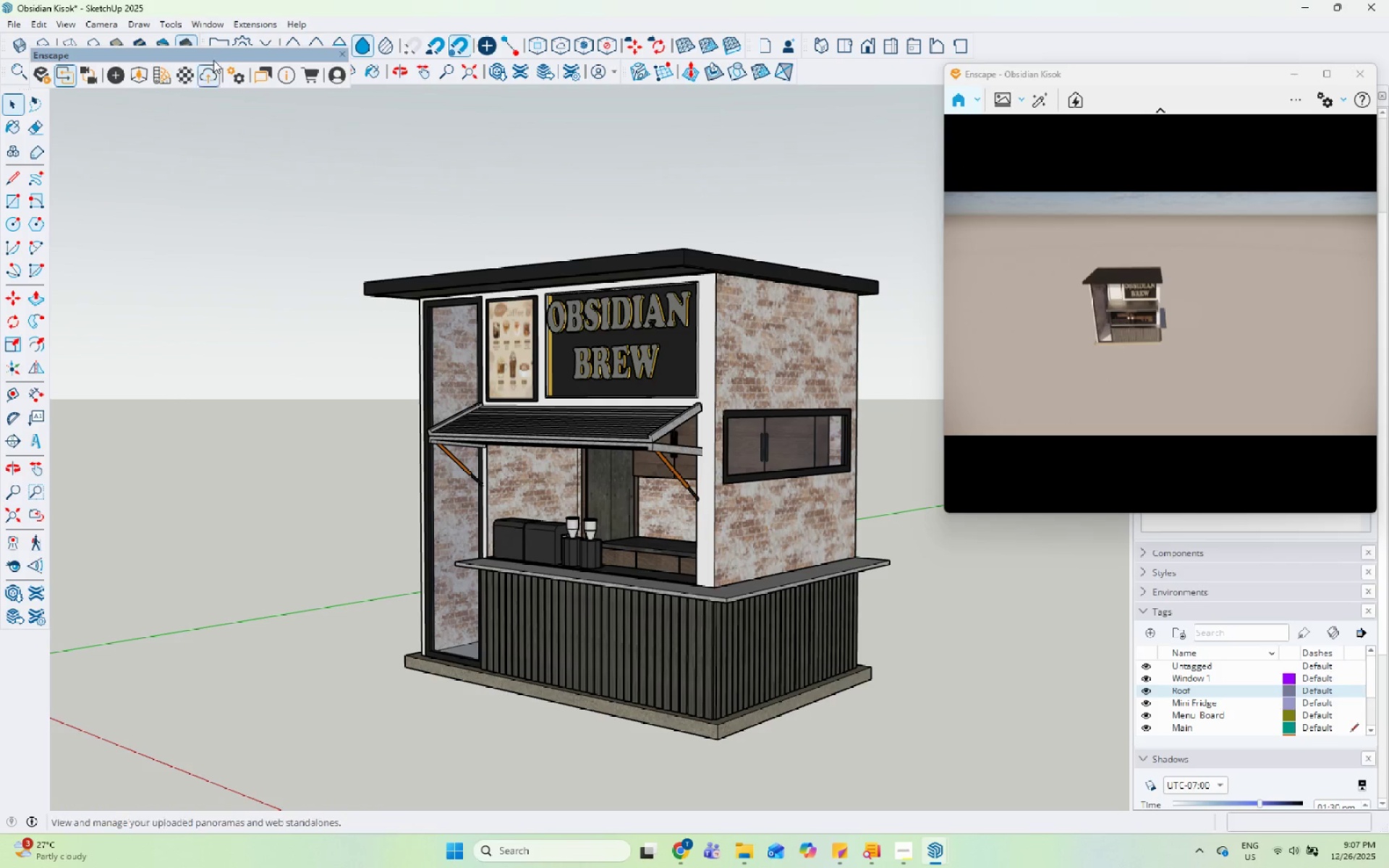 
left_click_drag(start_coordinate=[218, 57], to_coordinate=[893, 82])
 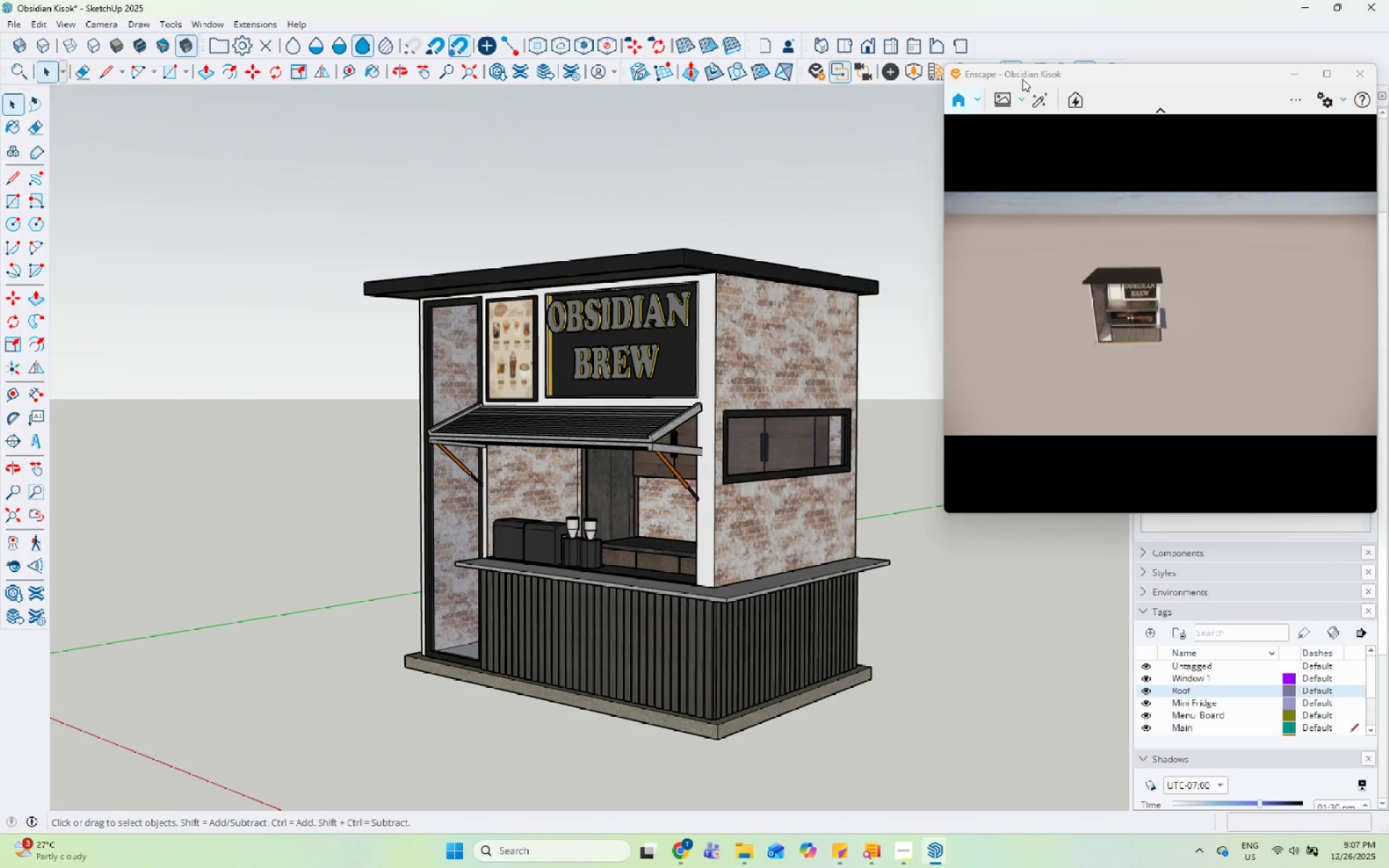 
left_click_drag(start_coordinate=[1025, 77], to_coordinate=[1075, 154])
 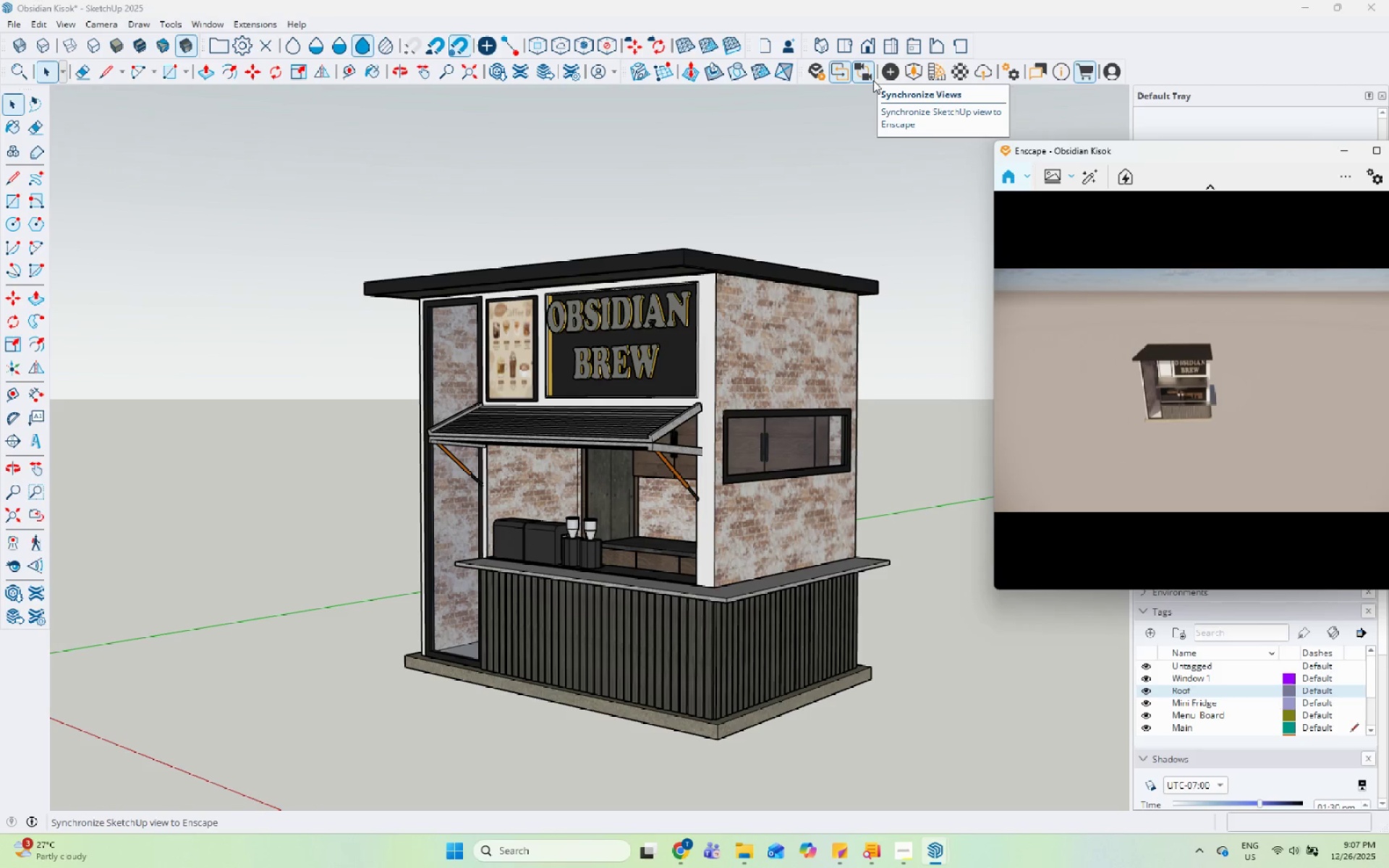 
left_click([865, 70])
 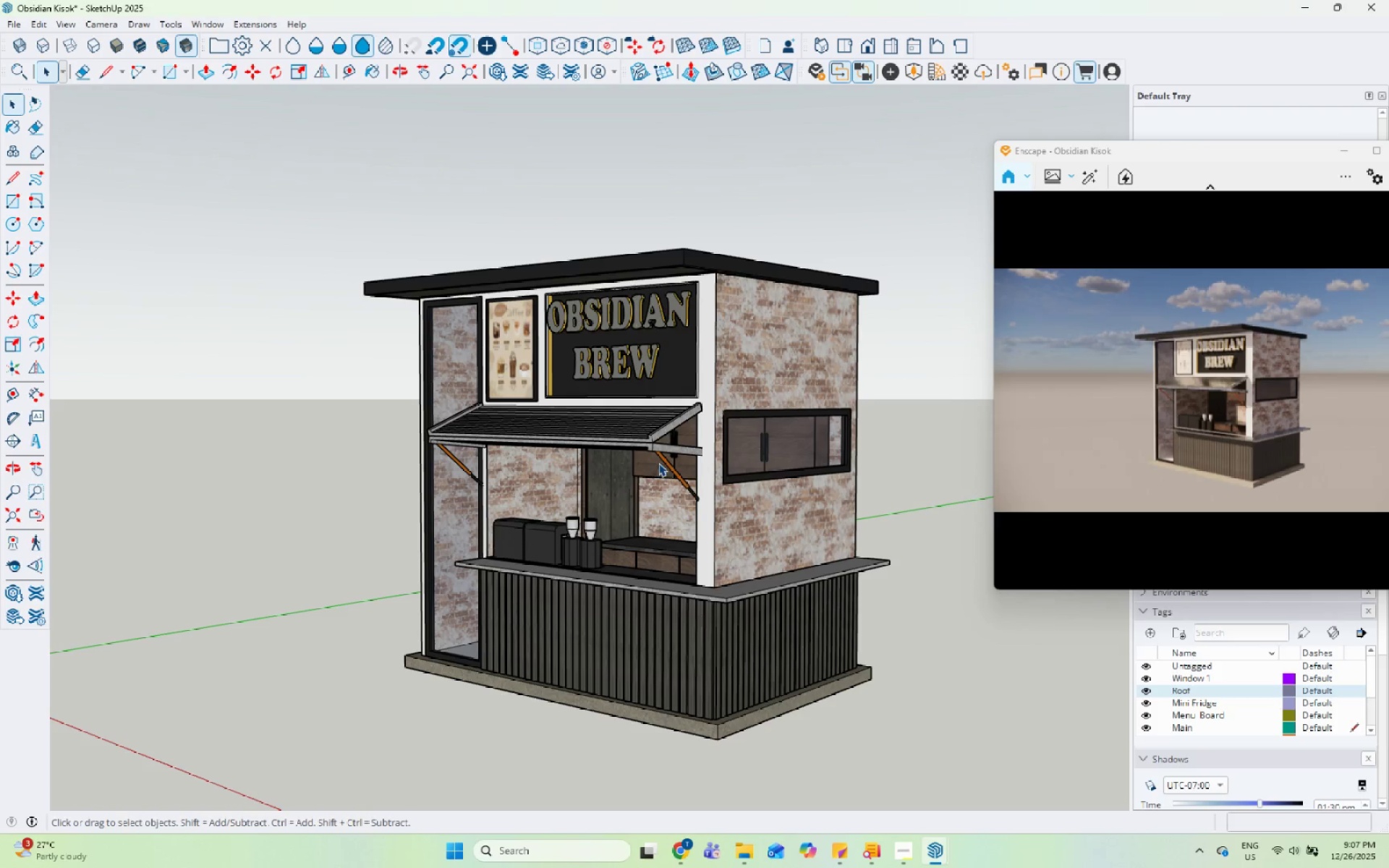 
scroll: coordinate [701, 264], scroll_direction: up, amount: 8.0
 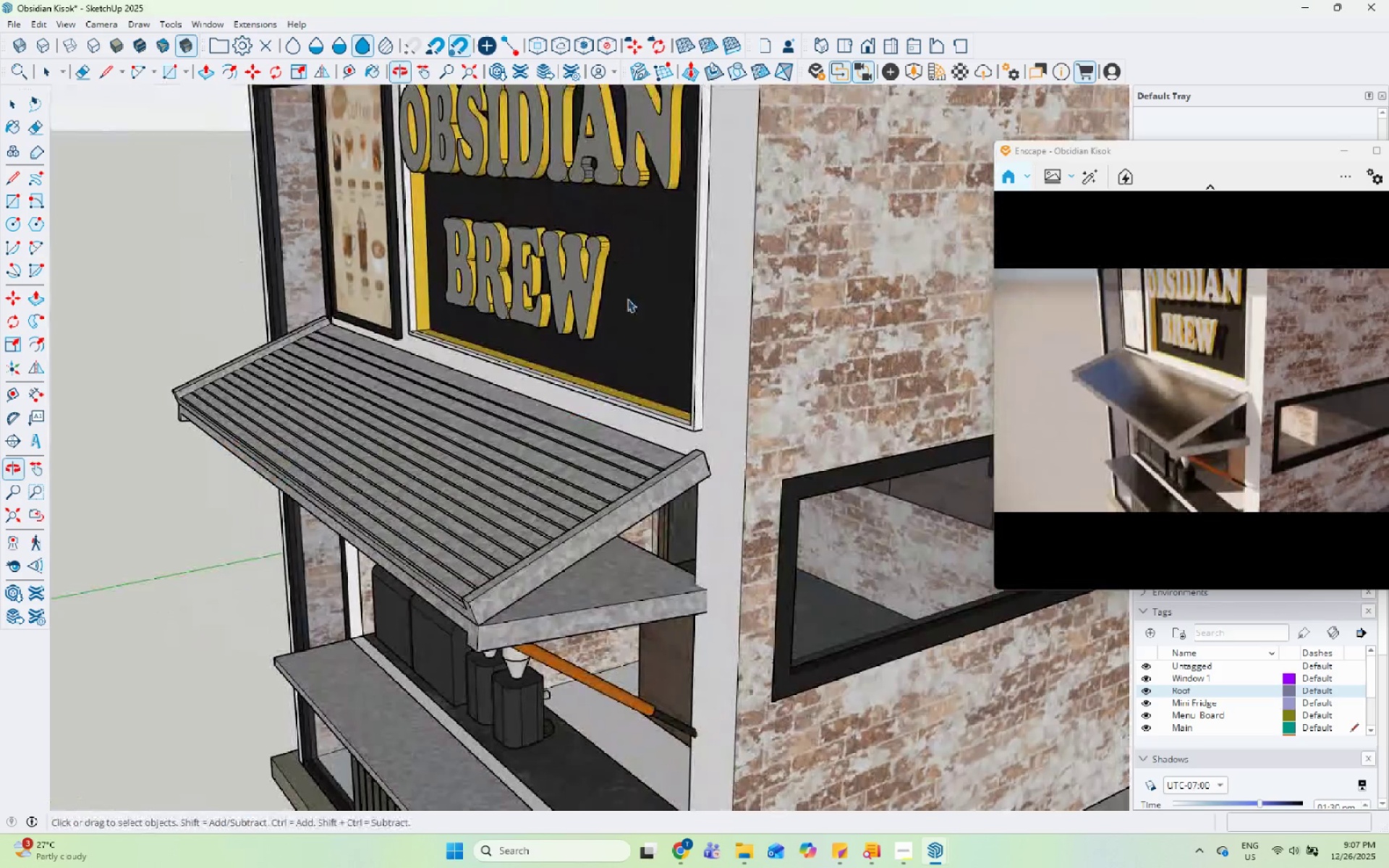 
left_click([603, 280])
 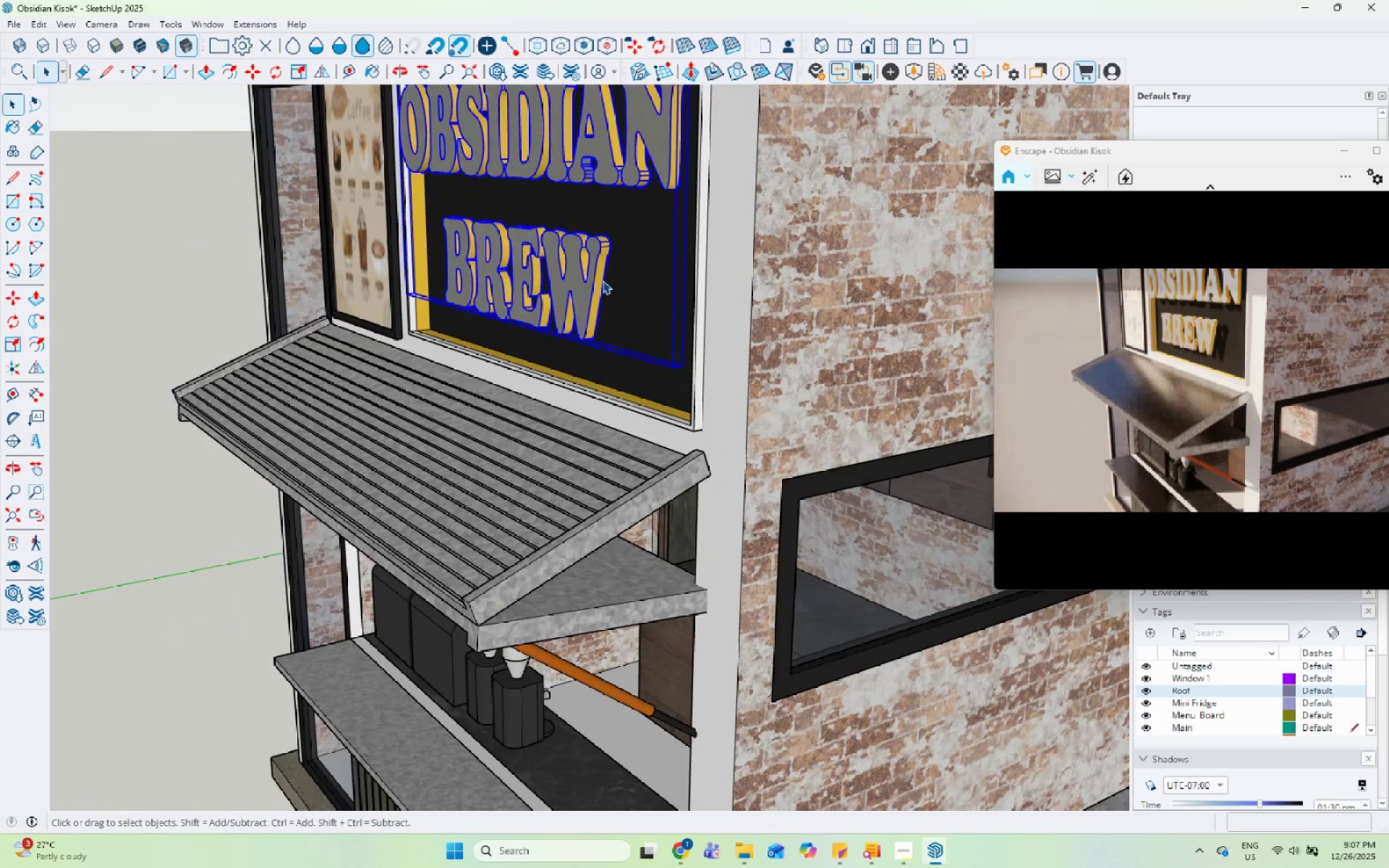 
key(M)
 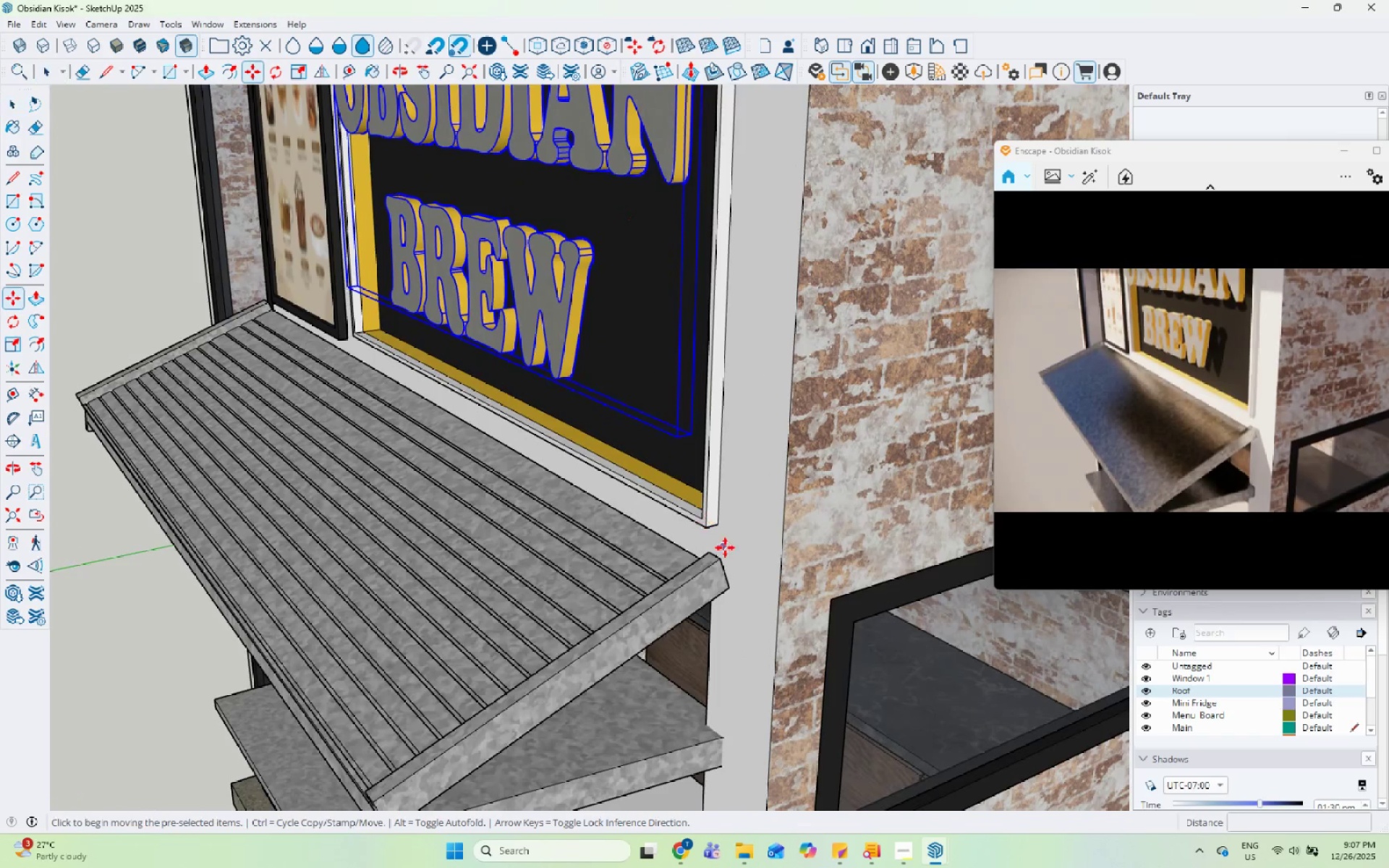 
scroll: coordinate [717, 509], scroll_direction: up, amount: 7.0
 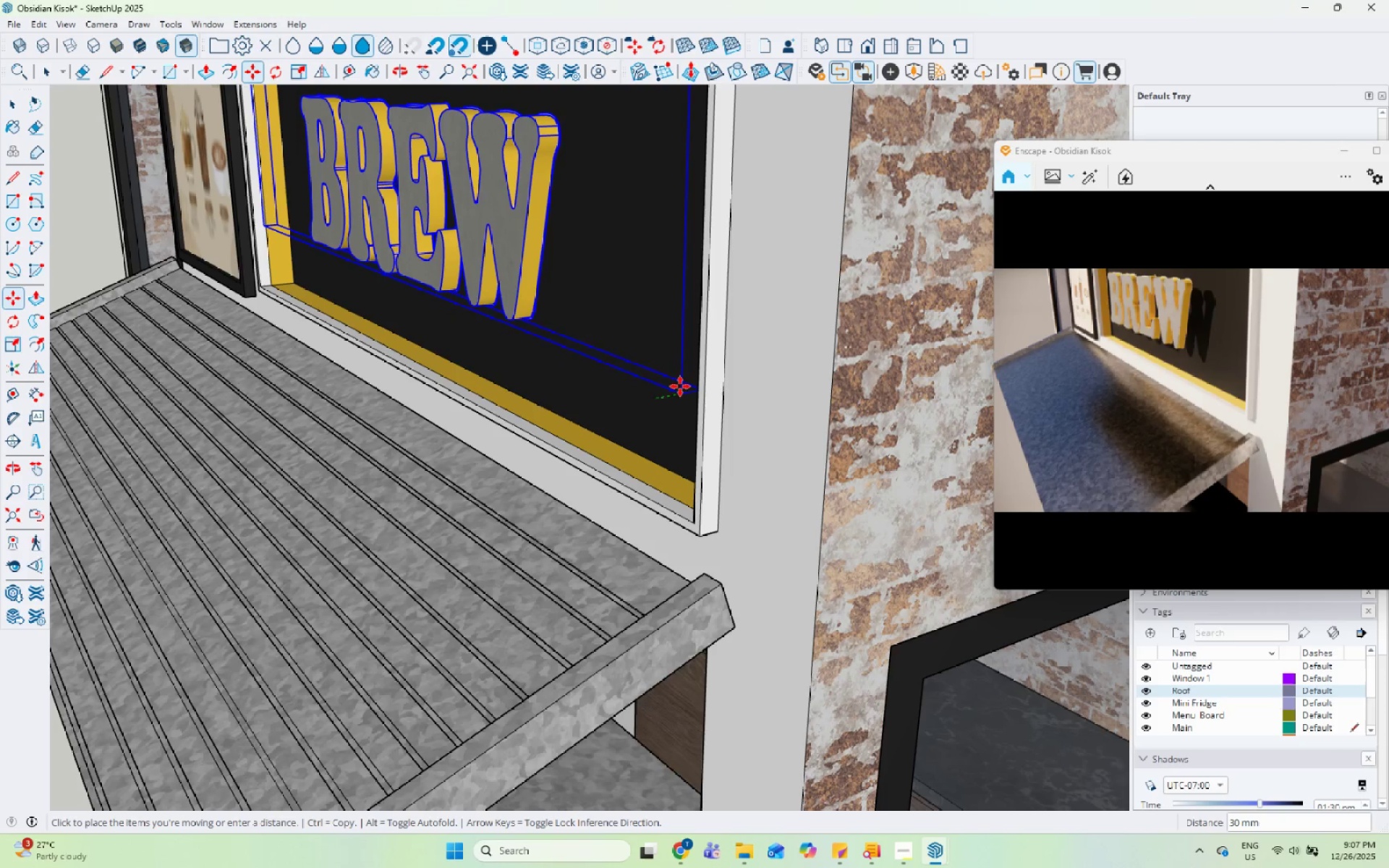 
left_click([693, 383])
 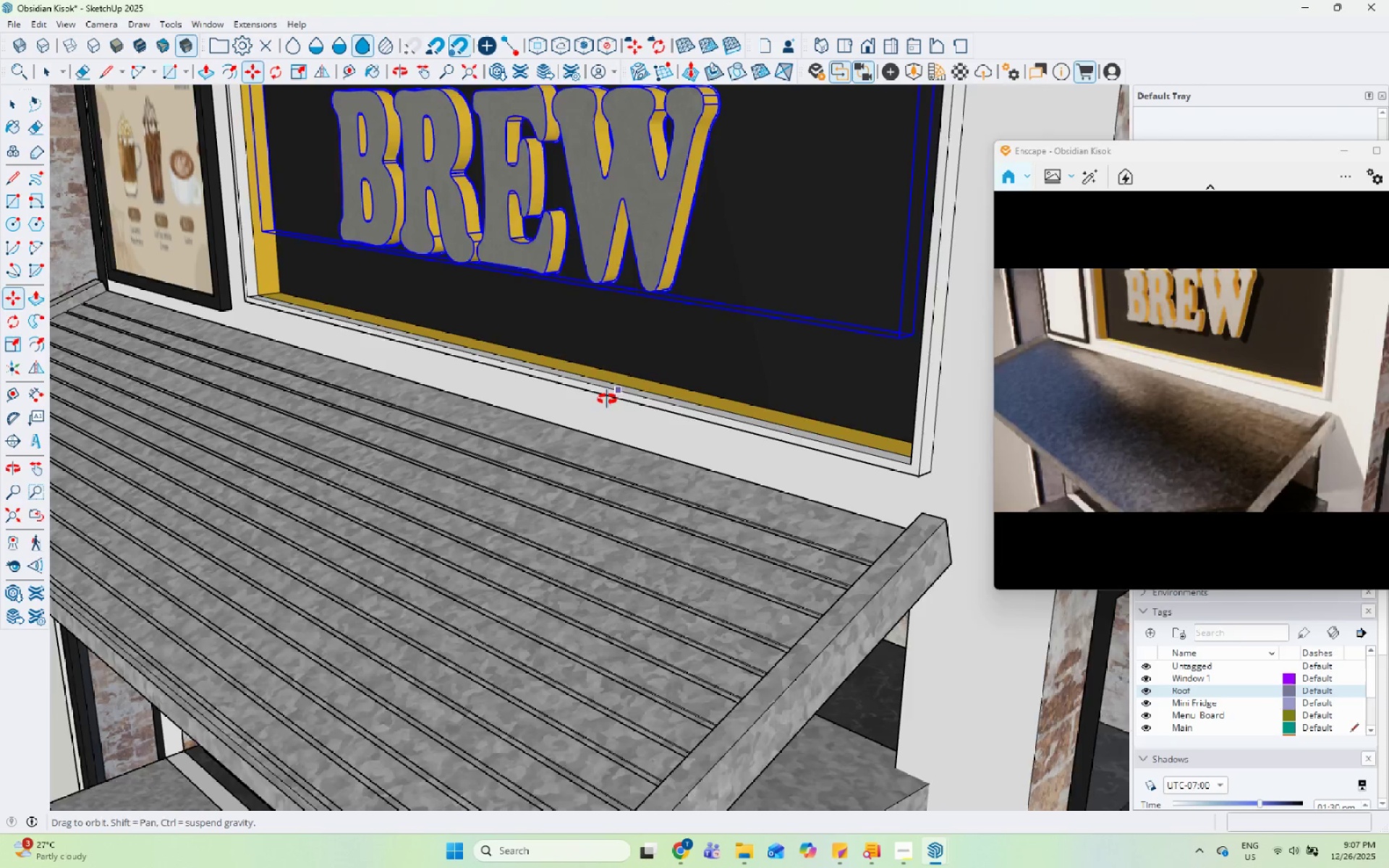 
scroll: coordinate [555, 437], scroll_direction: down, amount: 9.0
 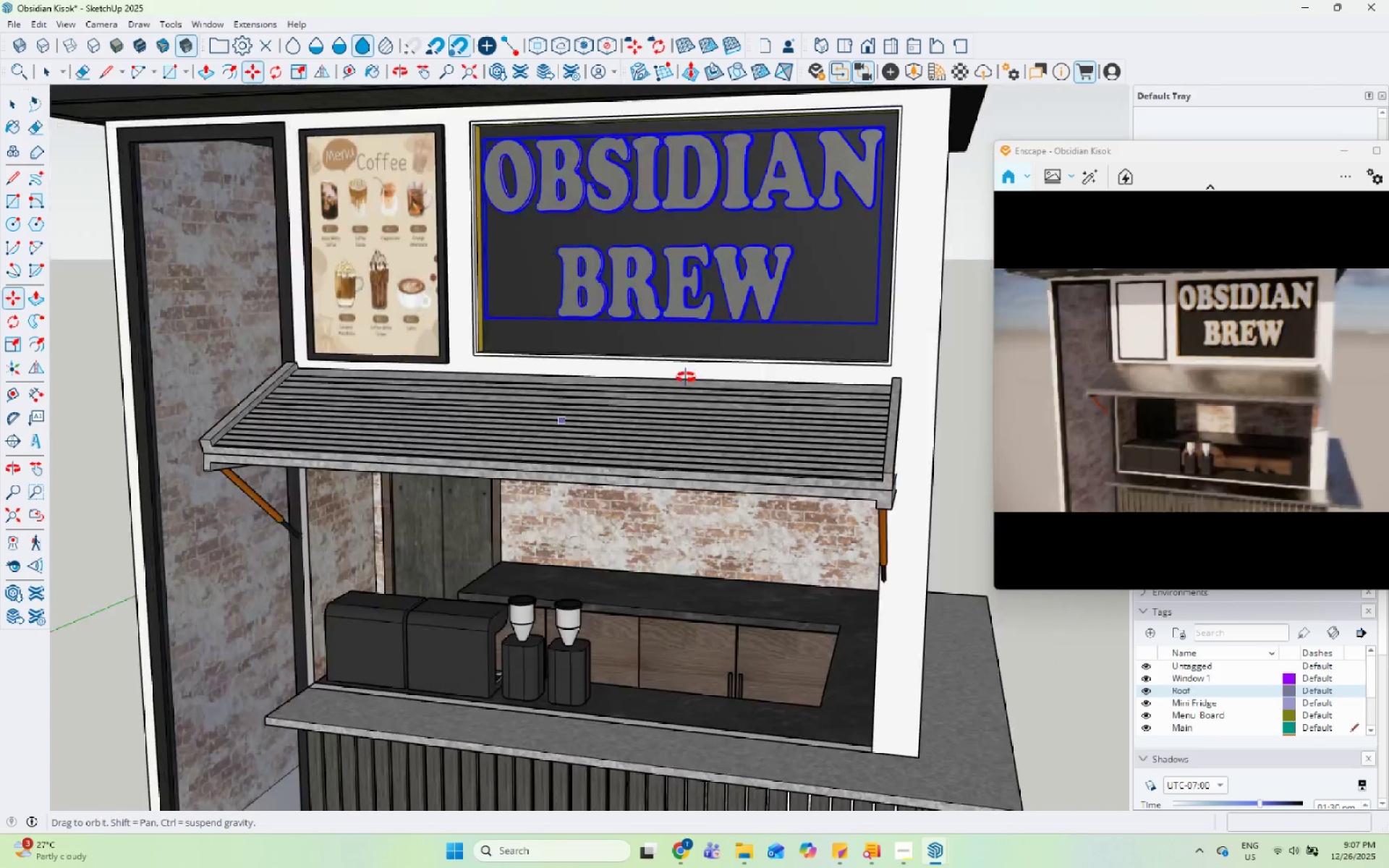 
key(Space)
 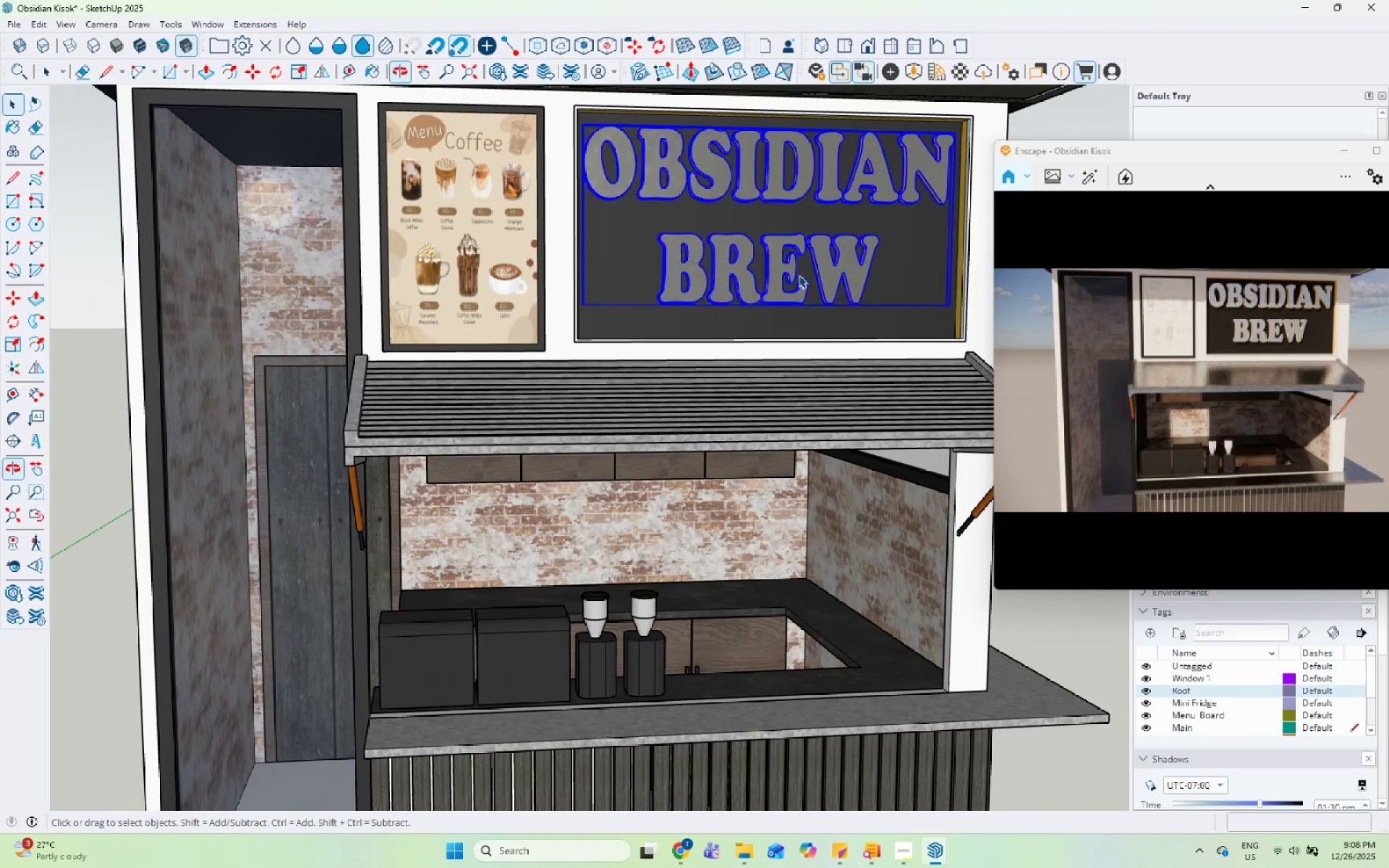 
scroll: coordinate [789, 249], scroll_direction: up, amount: 5.0
 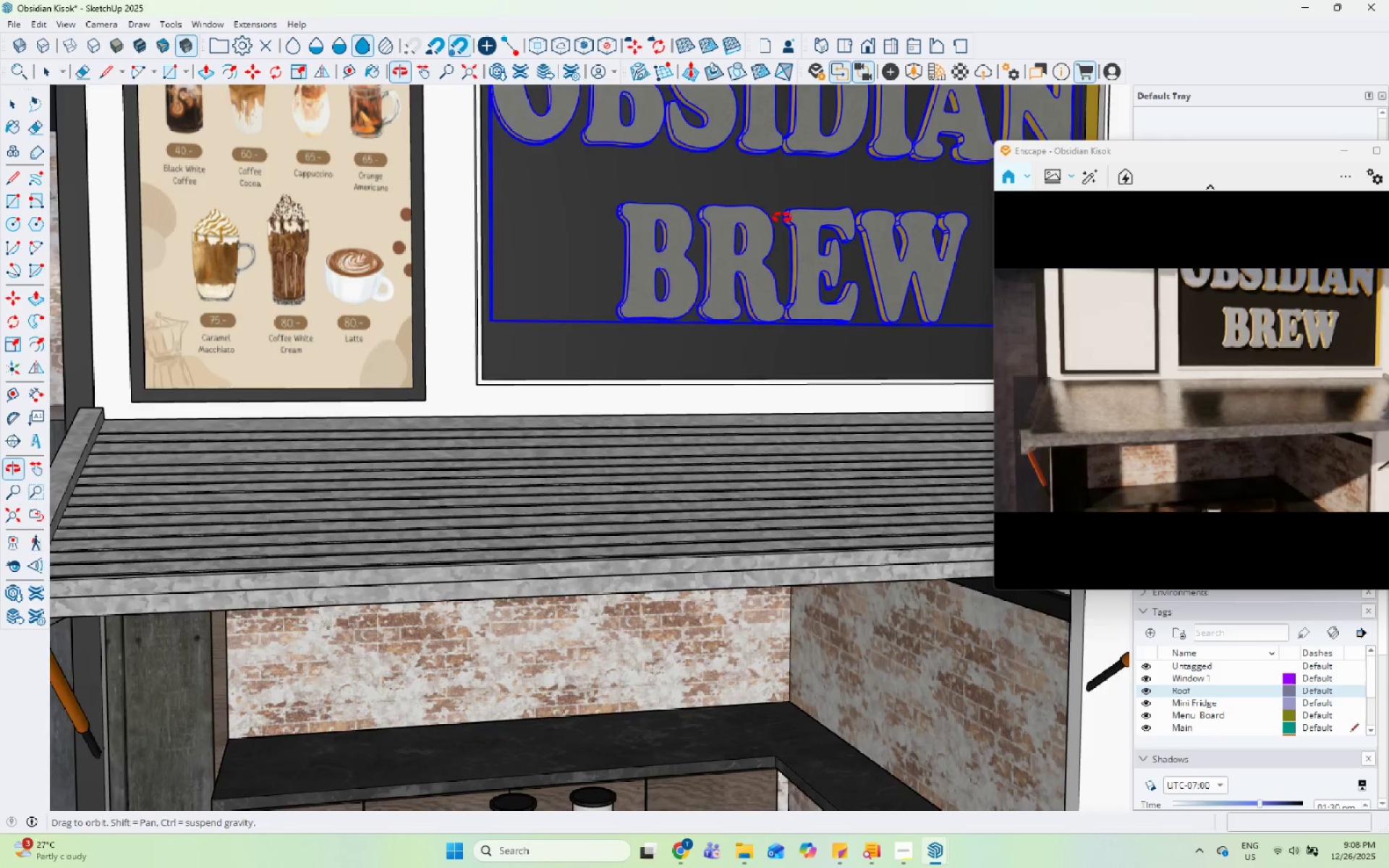 
scroll: coordinate [454, 361], scroll_direction: down, amount: 5.0
 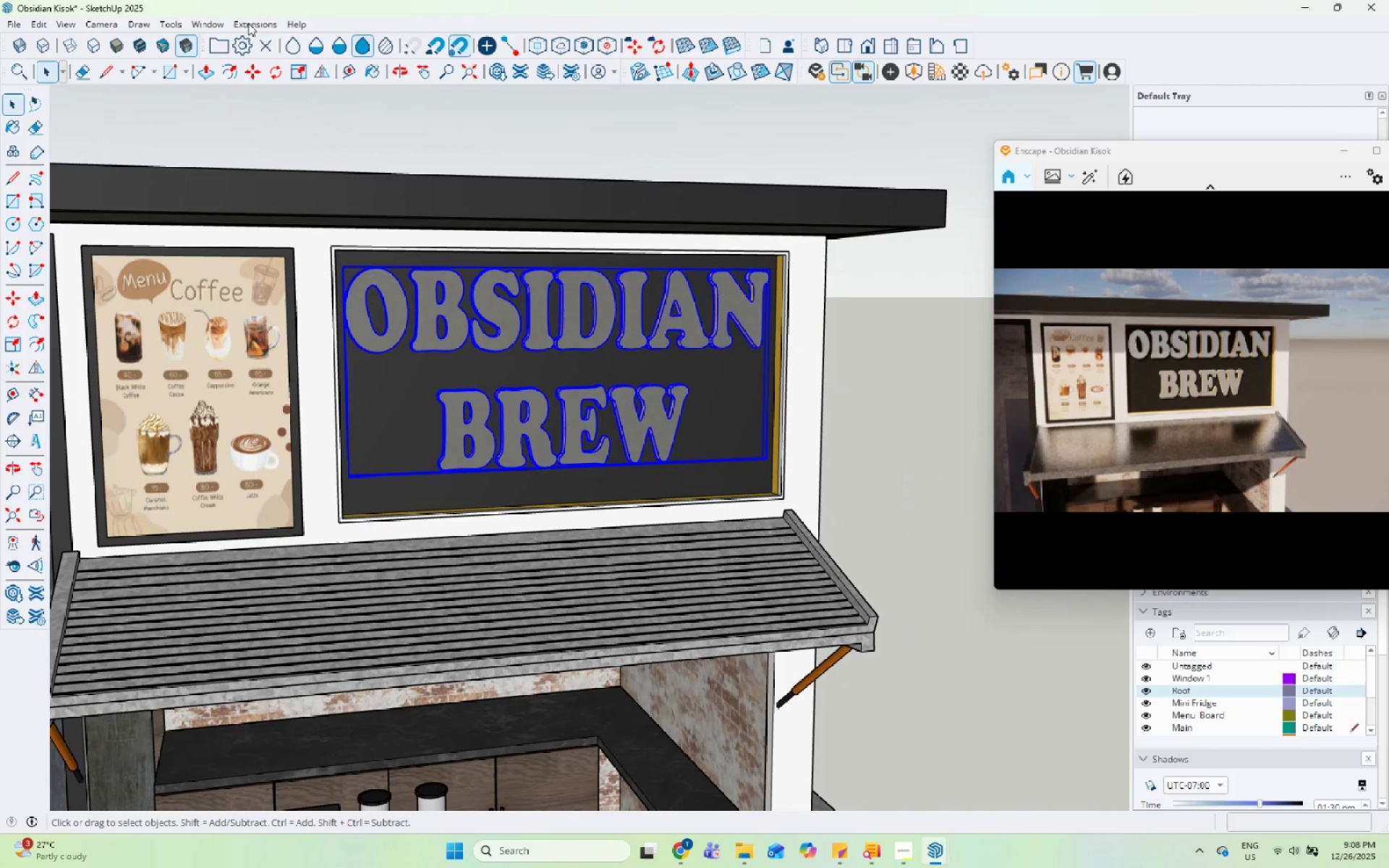 
left_click([242, 27])
 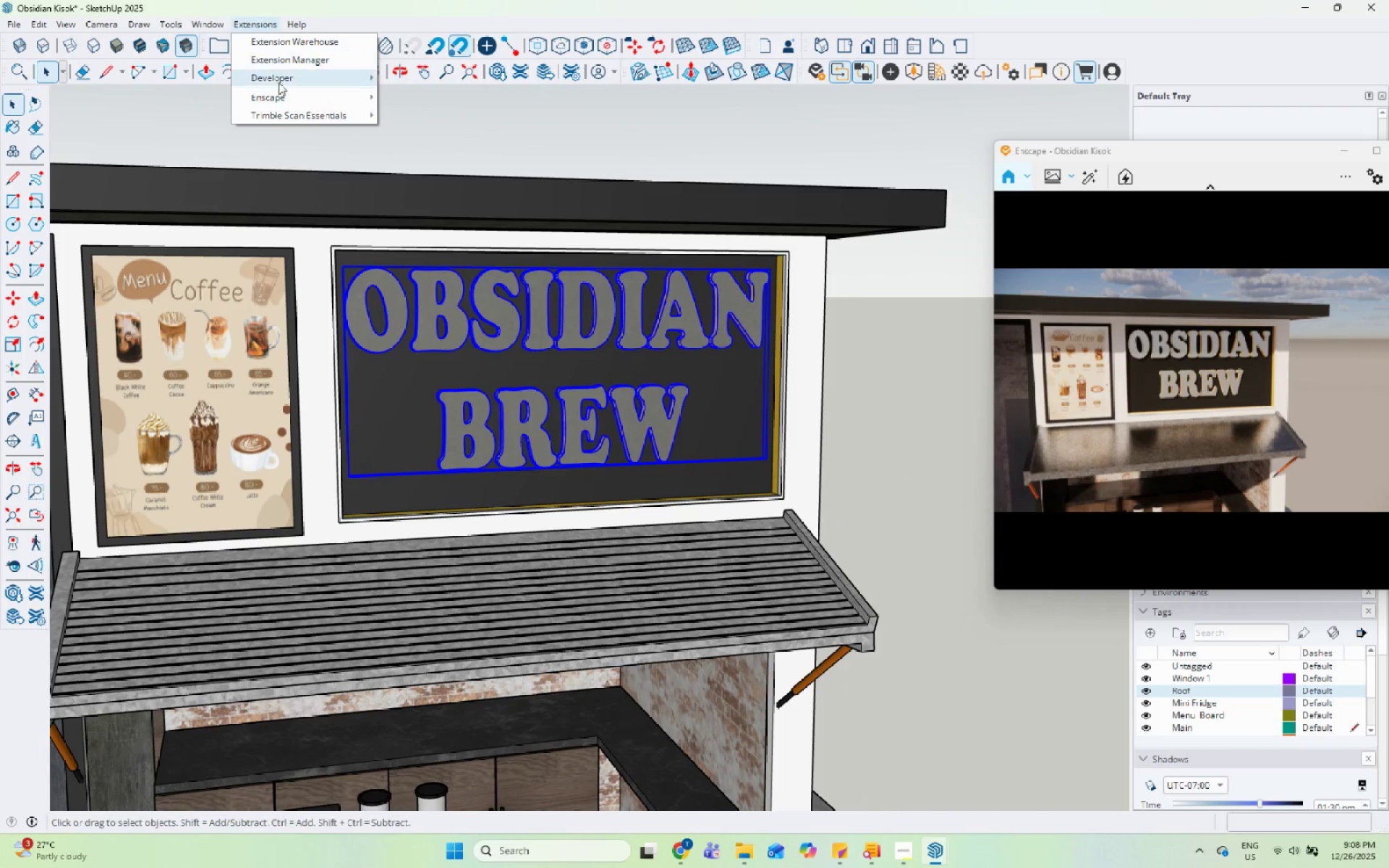 
left_click([282, 98])
 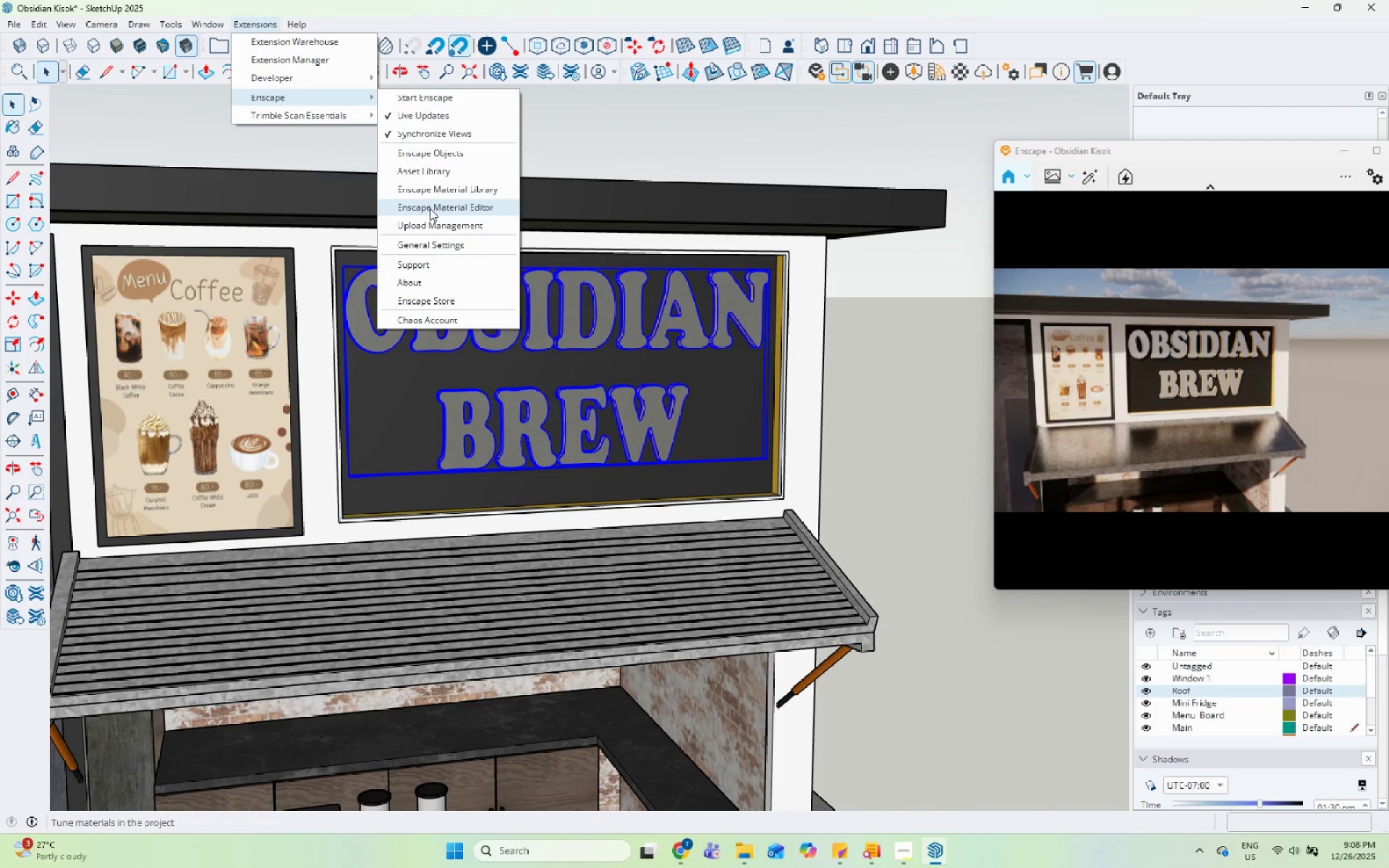 
left_click([443, 191])
 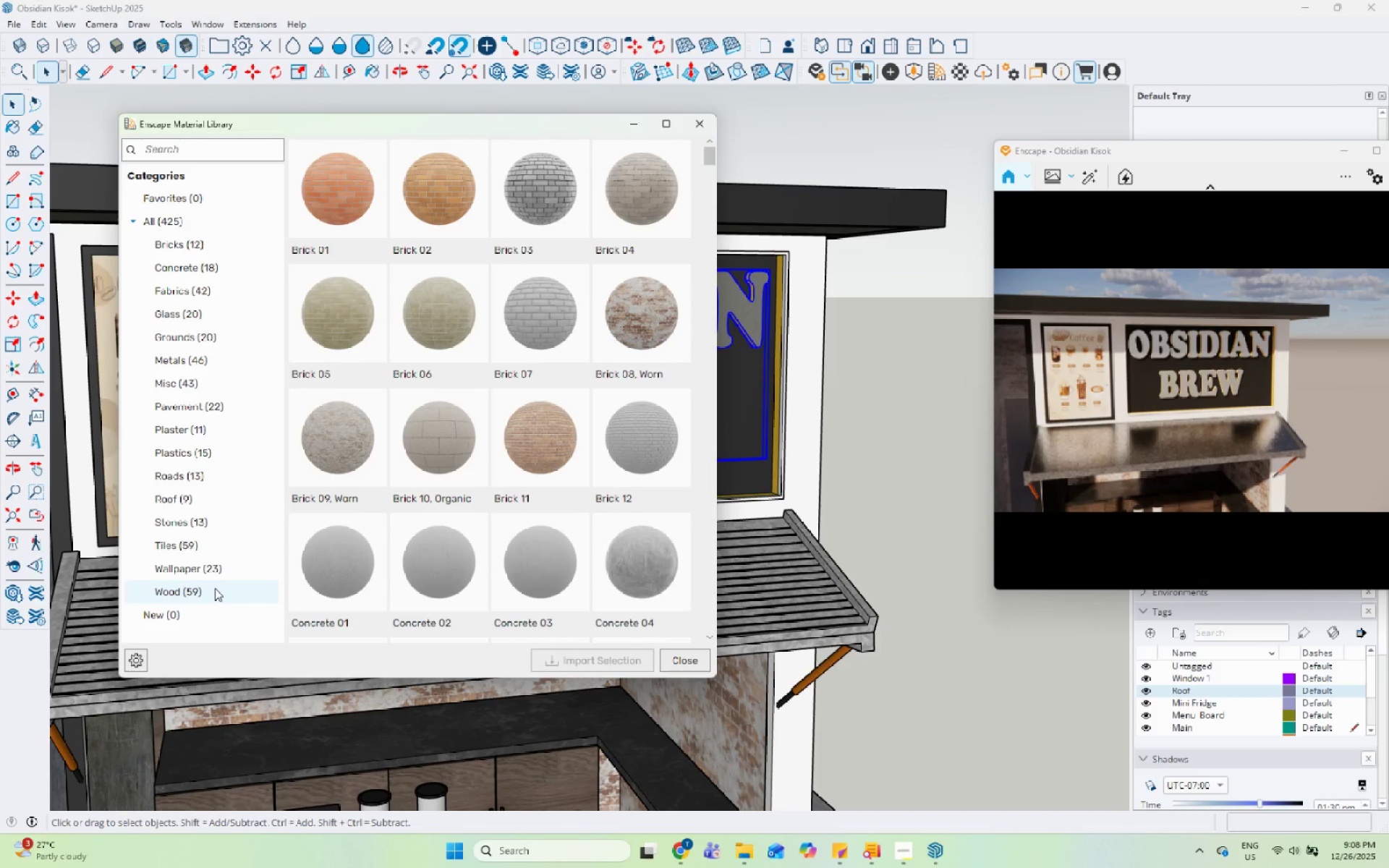 
left_click([218, 446])
 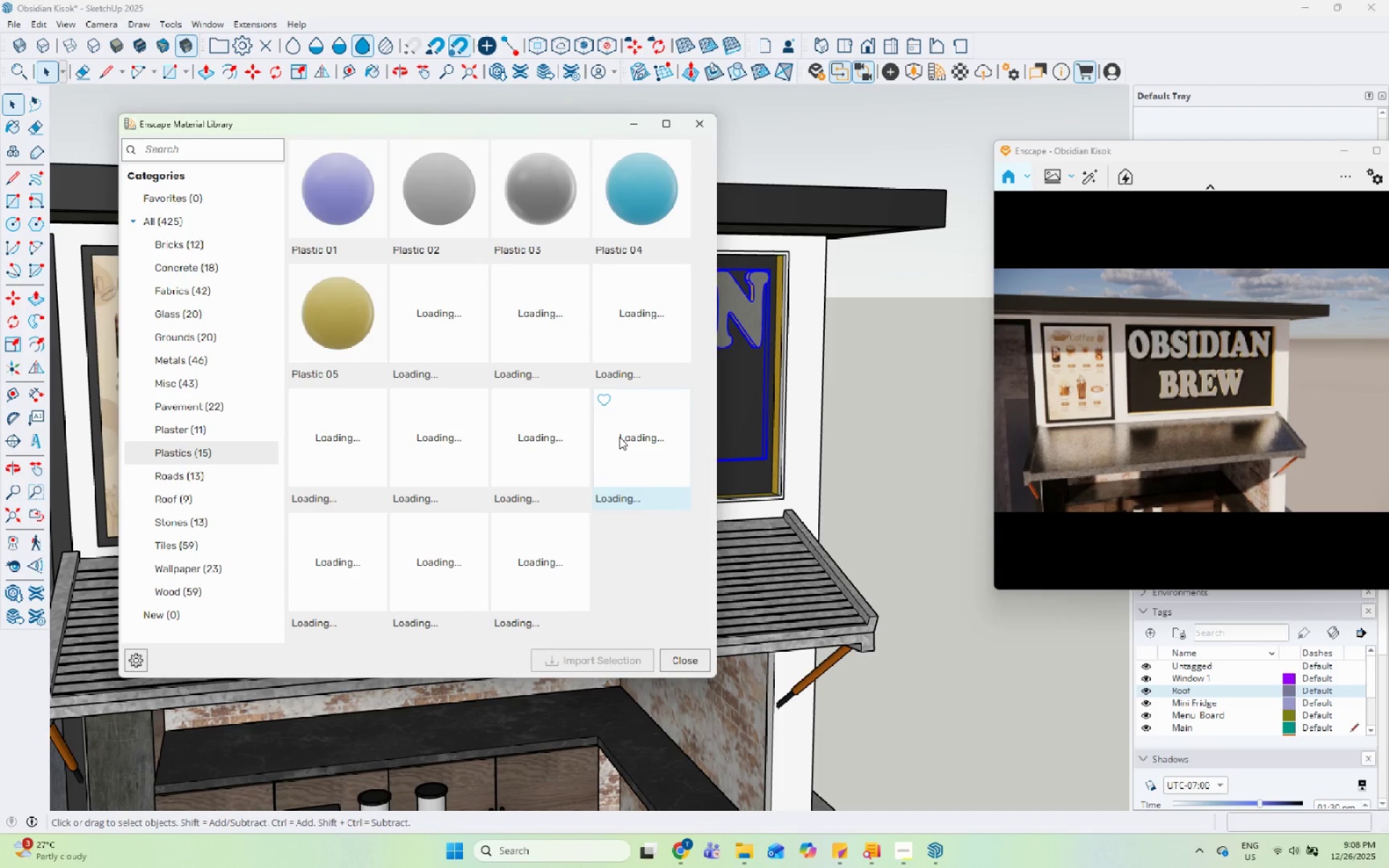 
wait(9.27)
 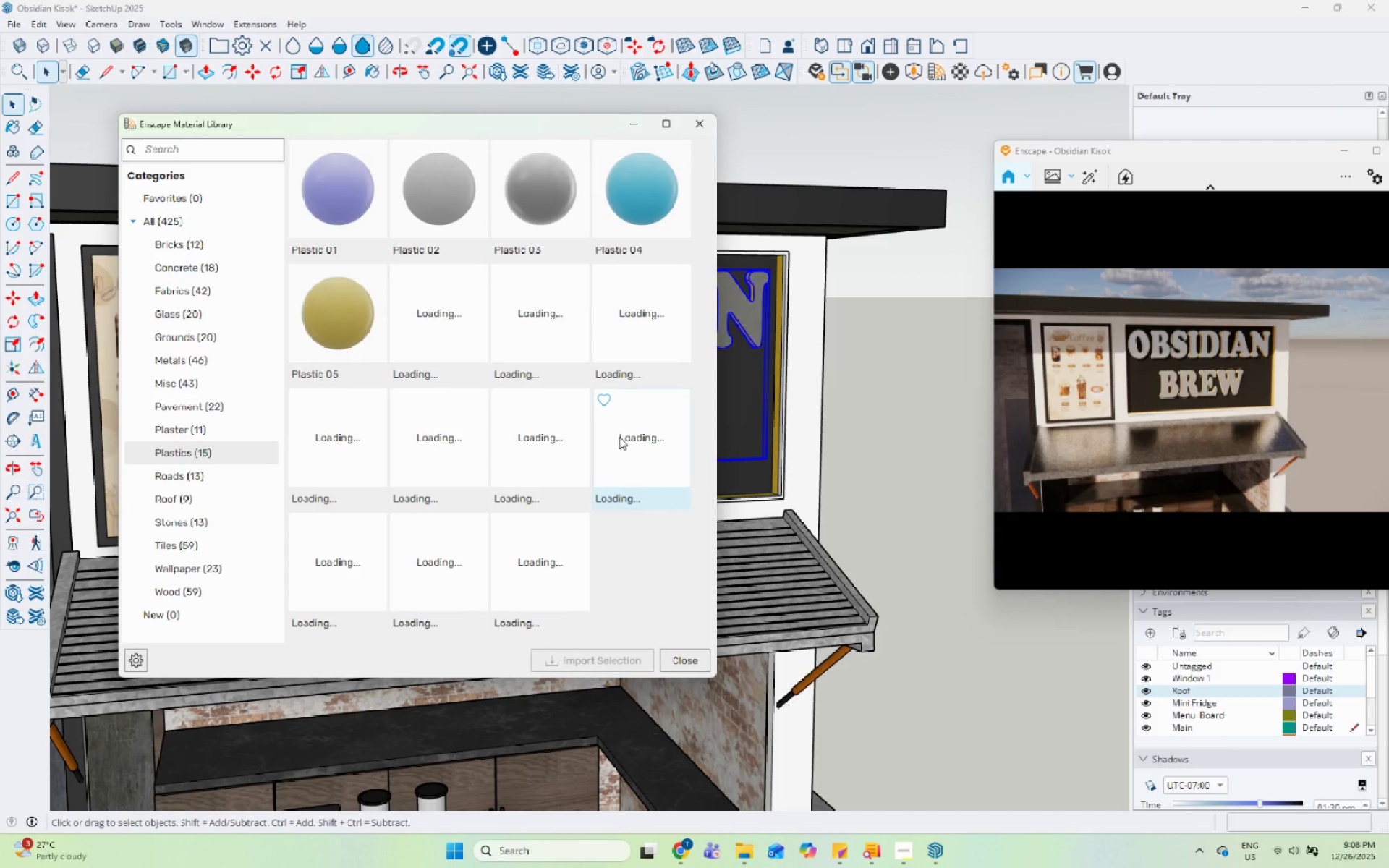 
left_click([634, 344])
 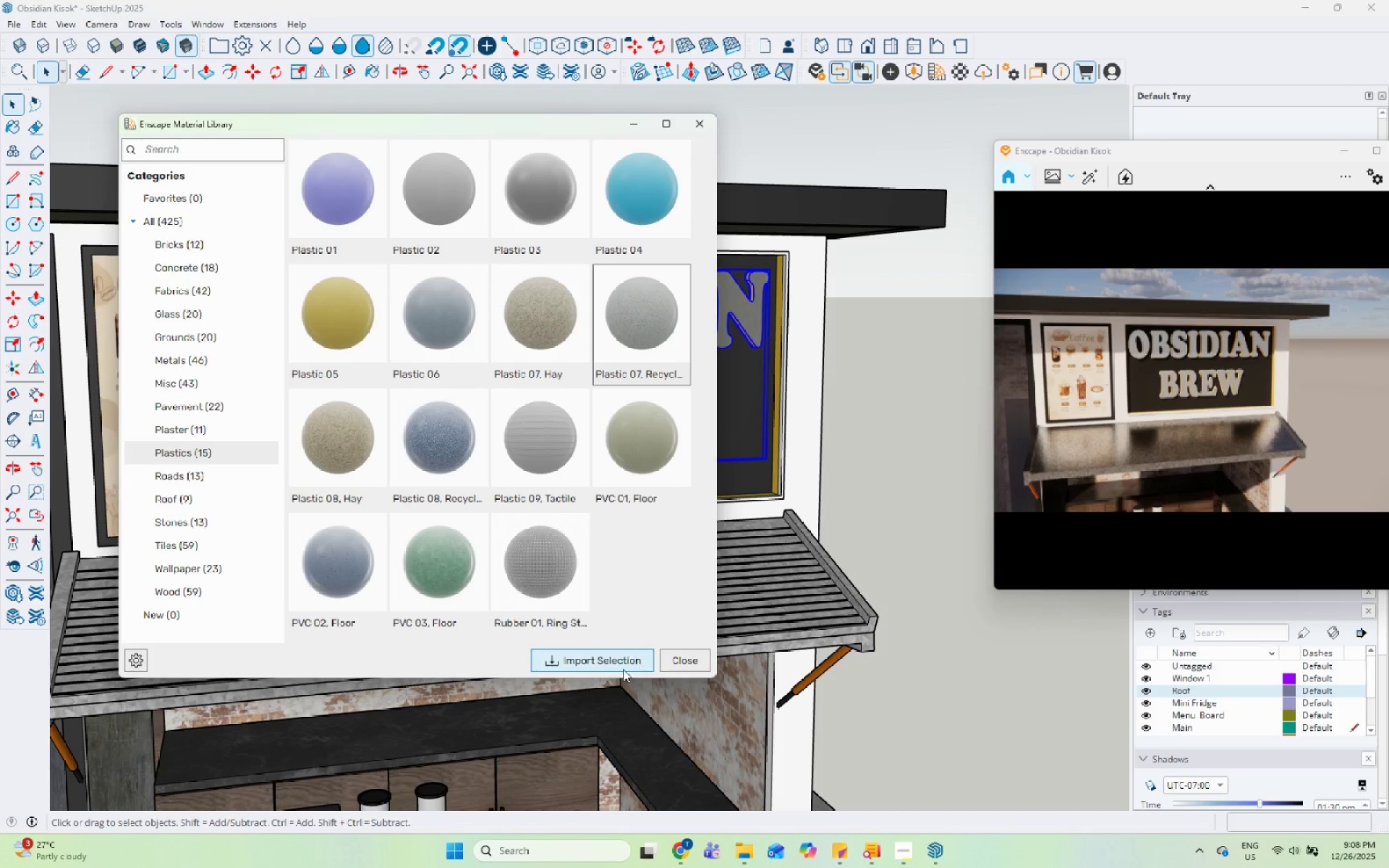 
left_click([621, 670])
 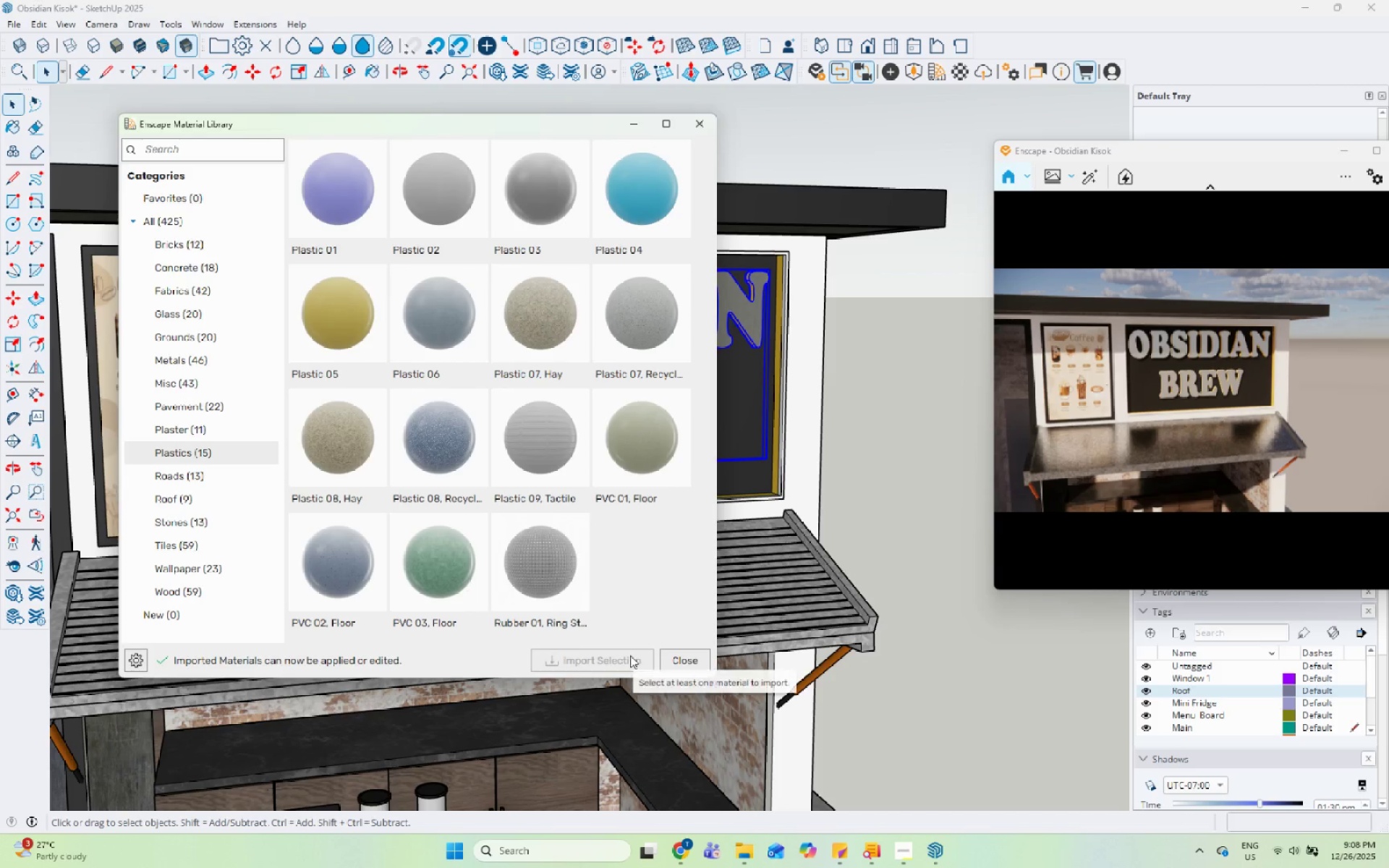 
left_click([630, 655])
 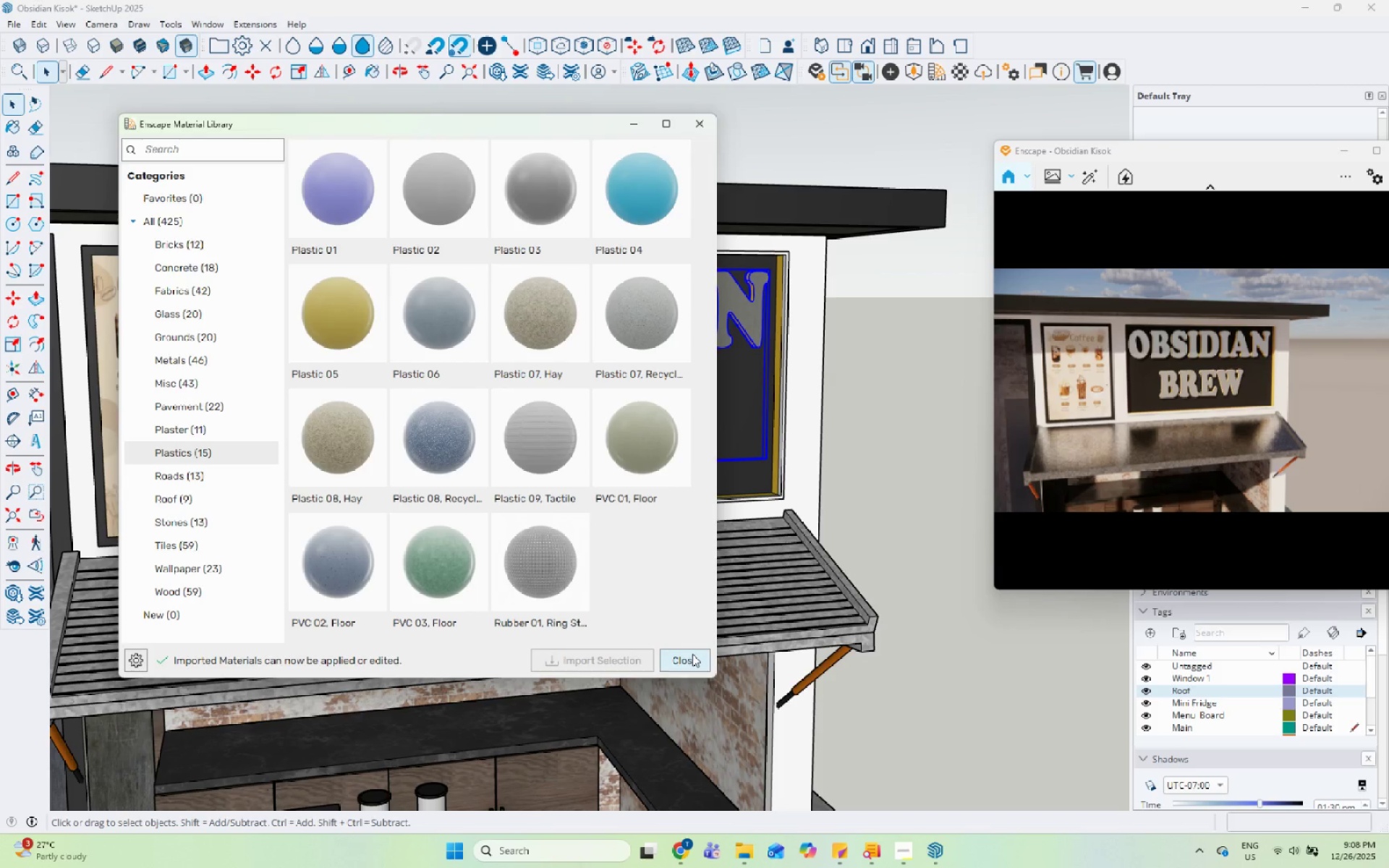 
left_click([692, 654])
 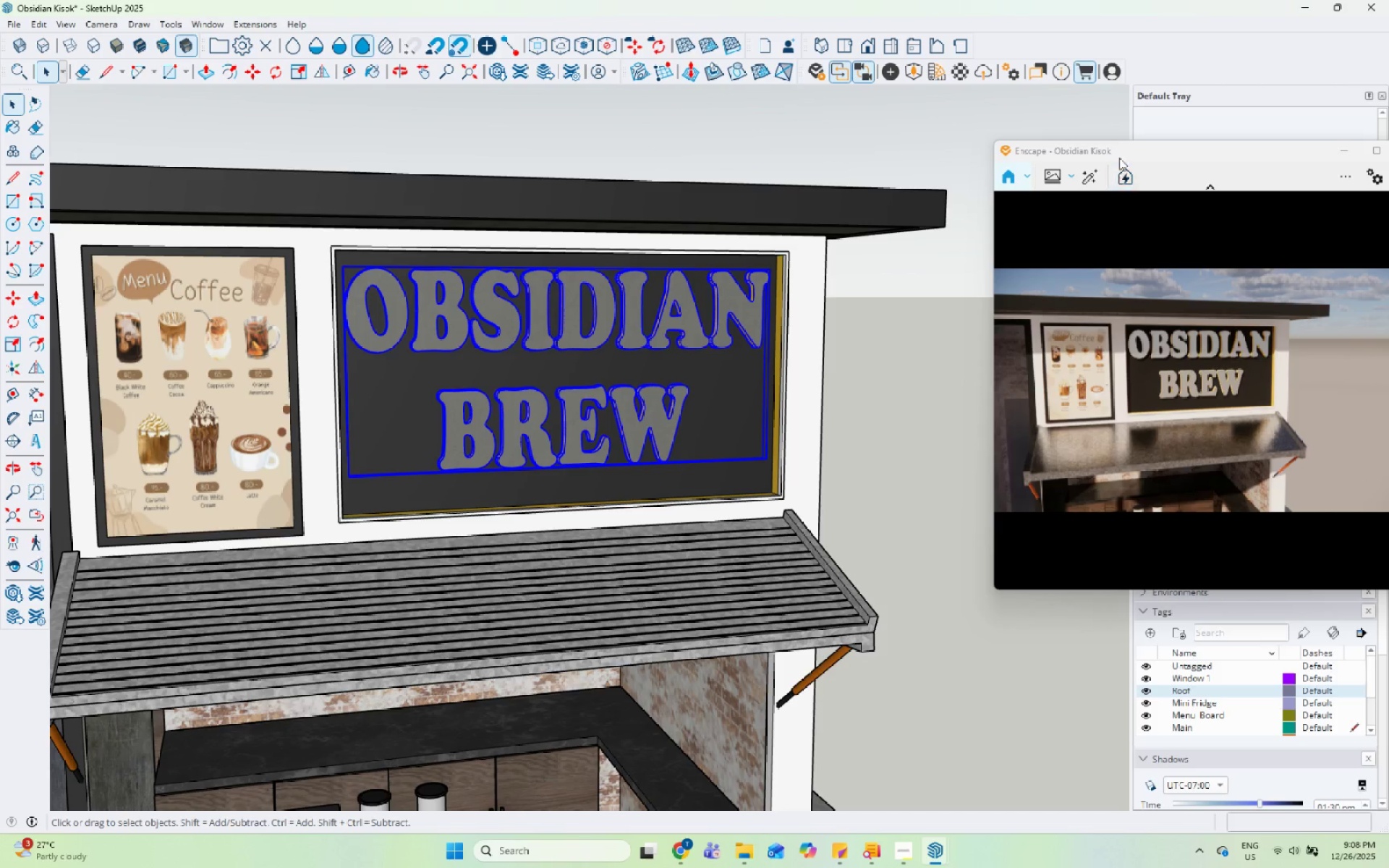 
left_click_drag(start_coordinate=[1128, 150], to_coordinate=[1096, 549])
 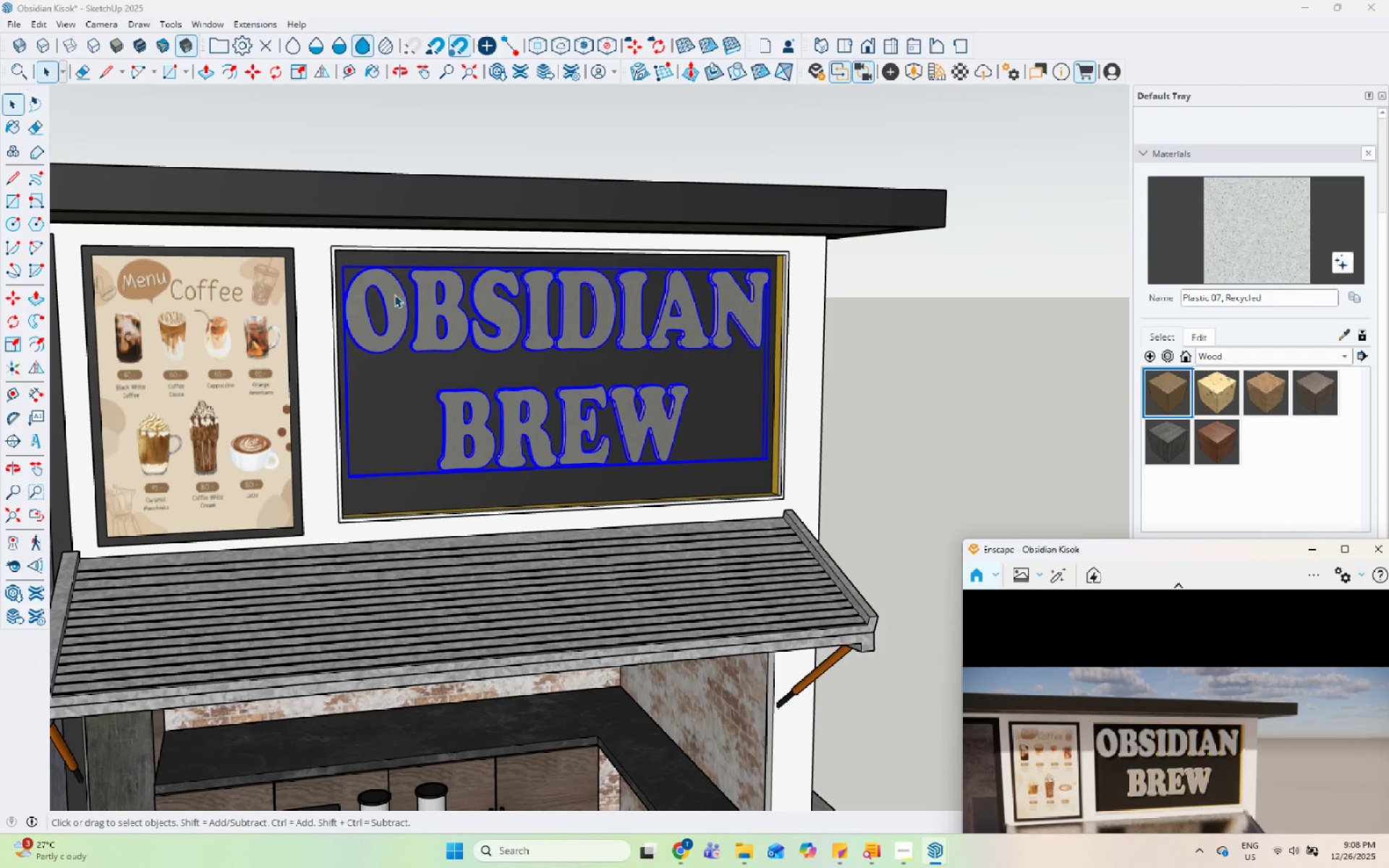 
double_click([394, 294])
 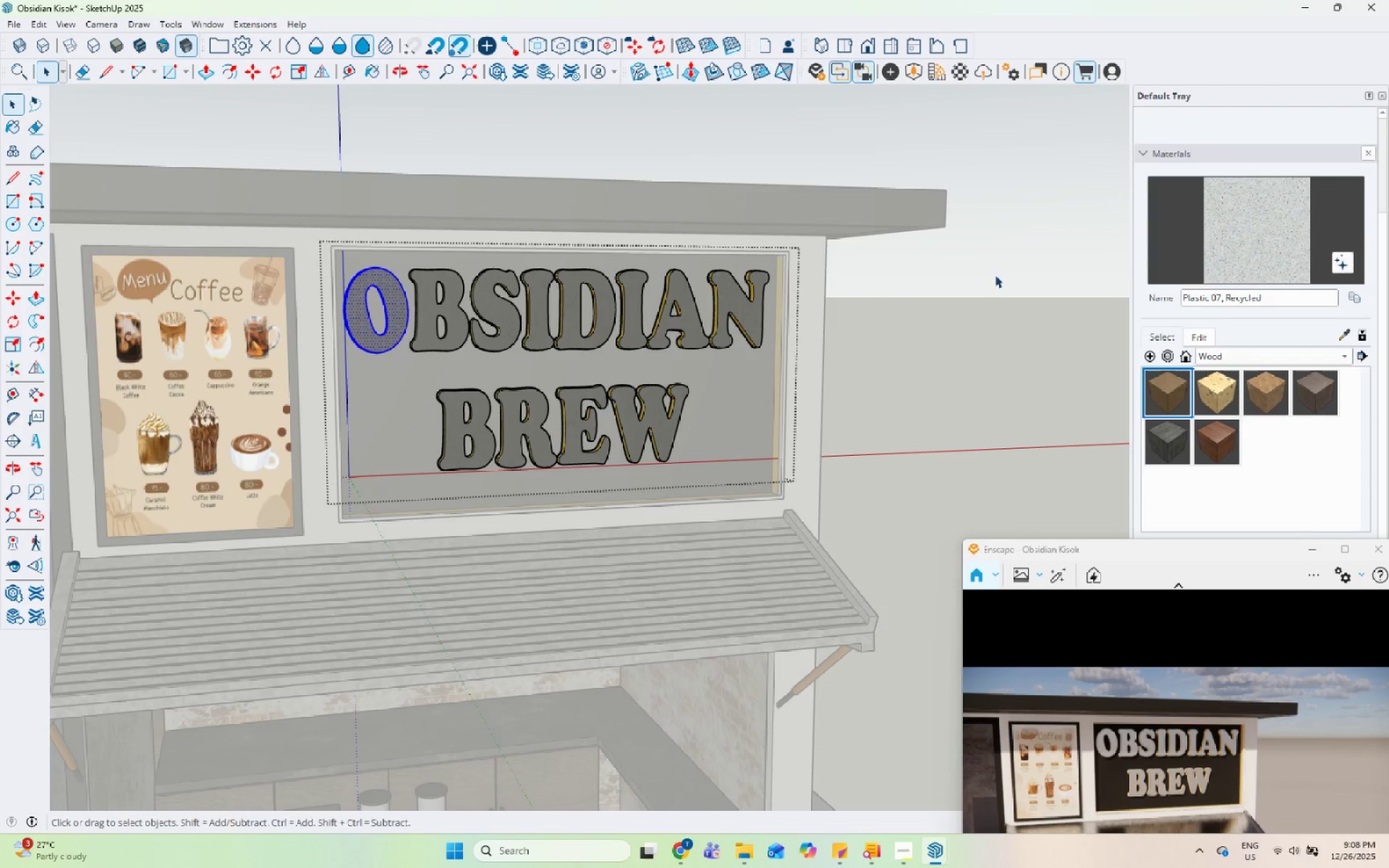 
left_click_drag(start_coordinate=[1248, 229], to_coordinate=[1231, 231])
 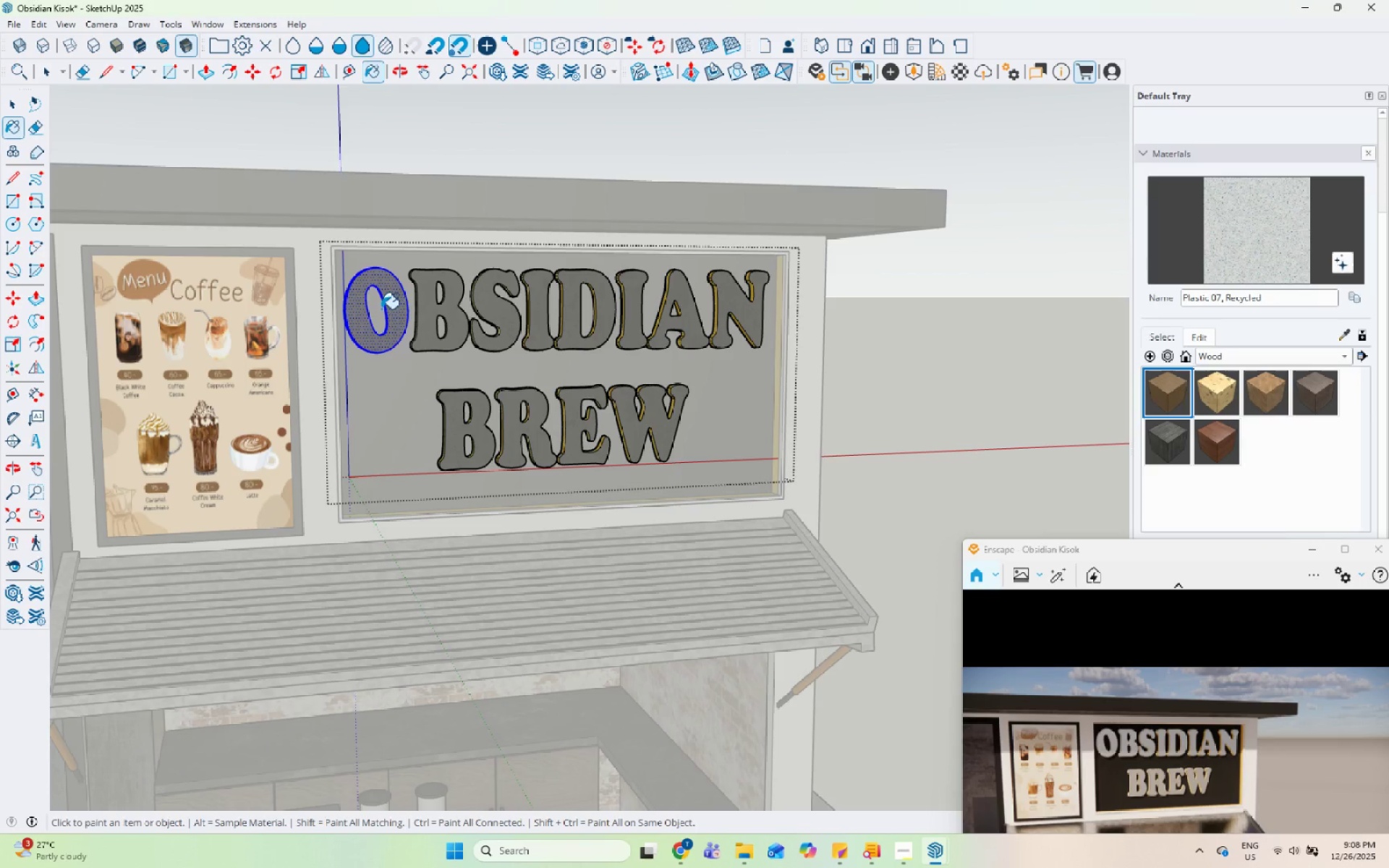 
left_click([390, 302])
 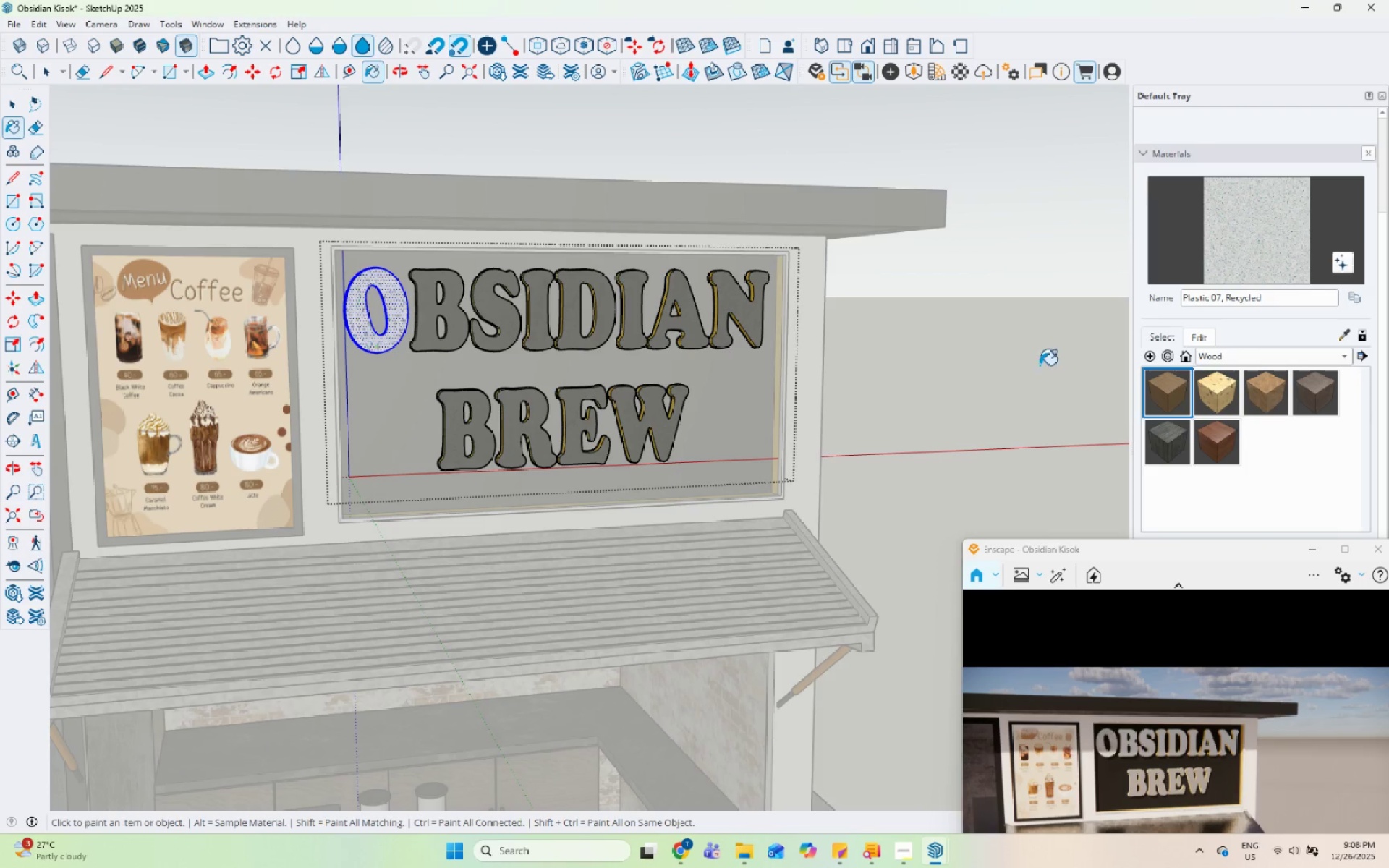 
left_click([1173, 444])
 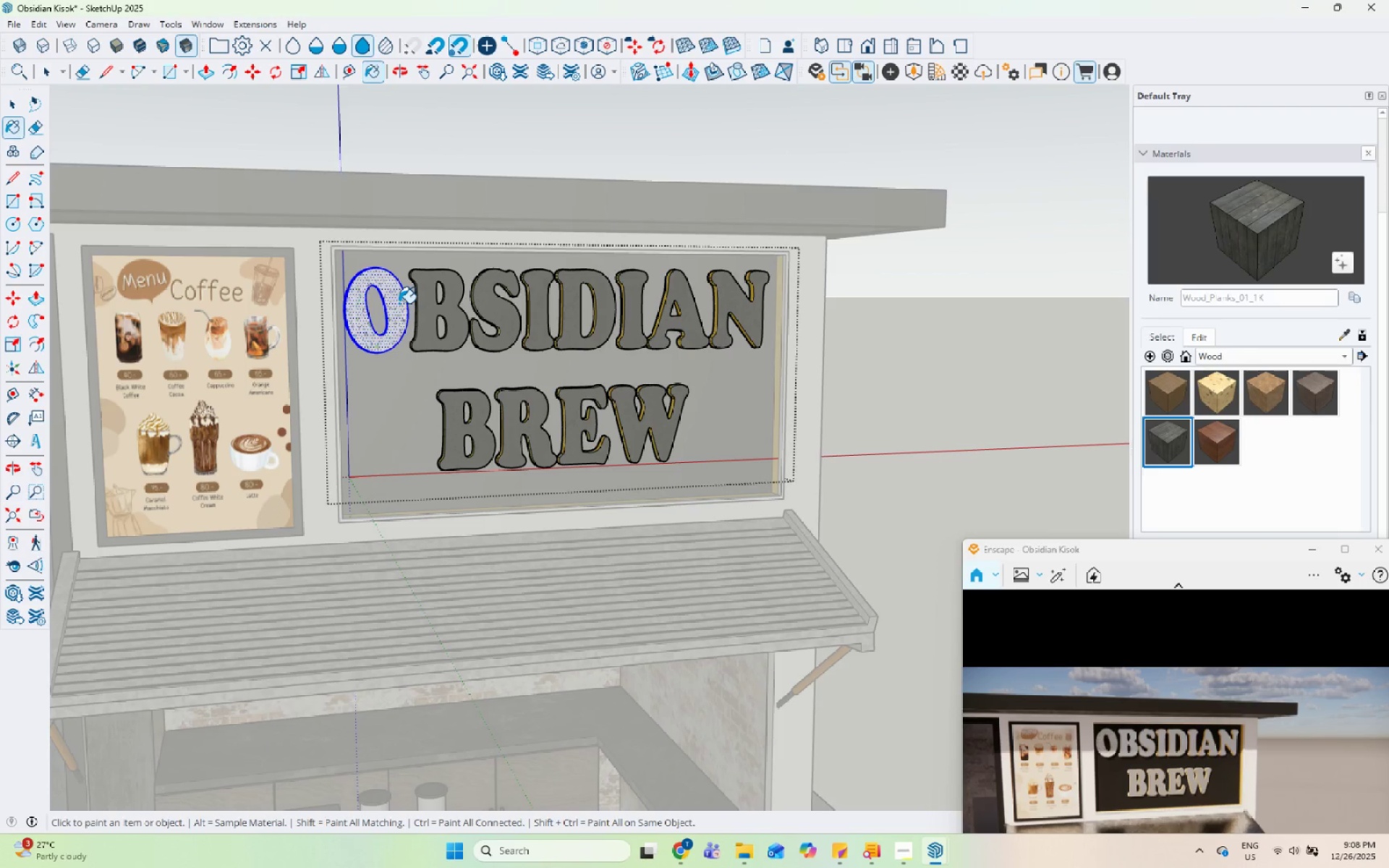 
left_click([399, 303])
 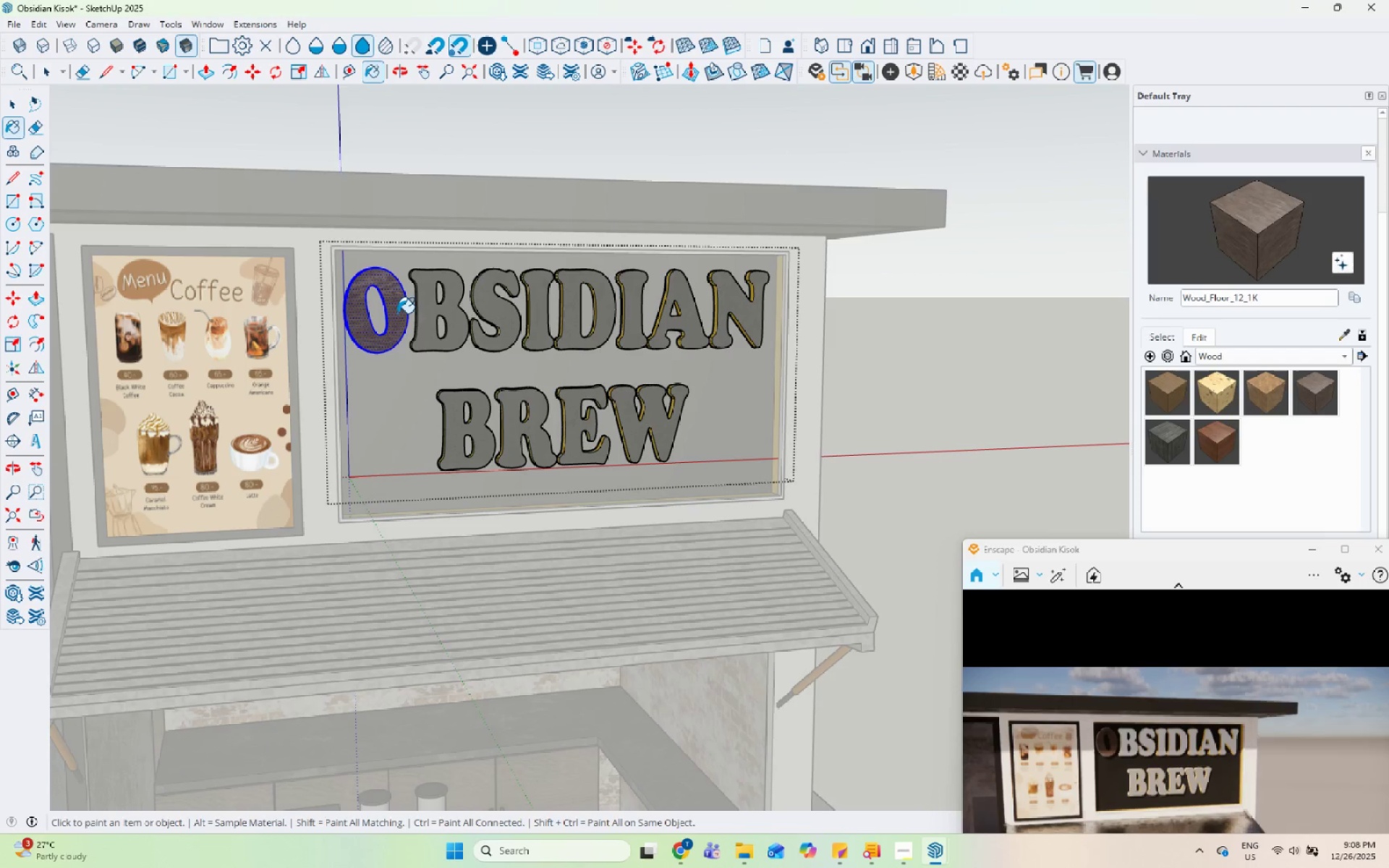 
wait(7.61)
 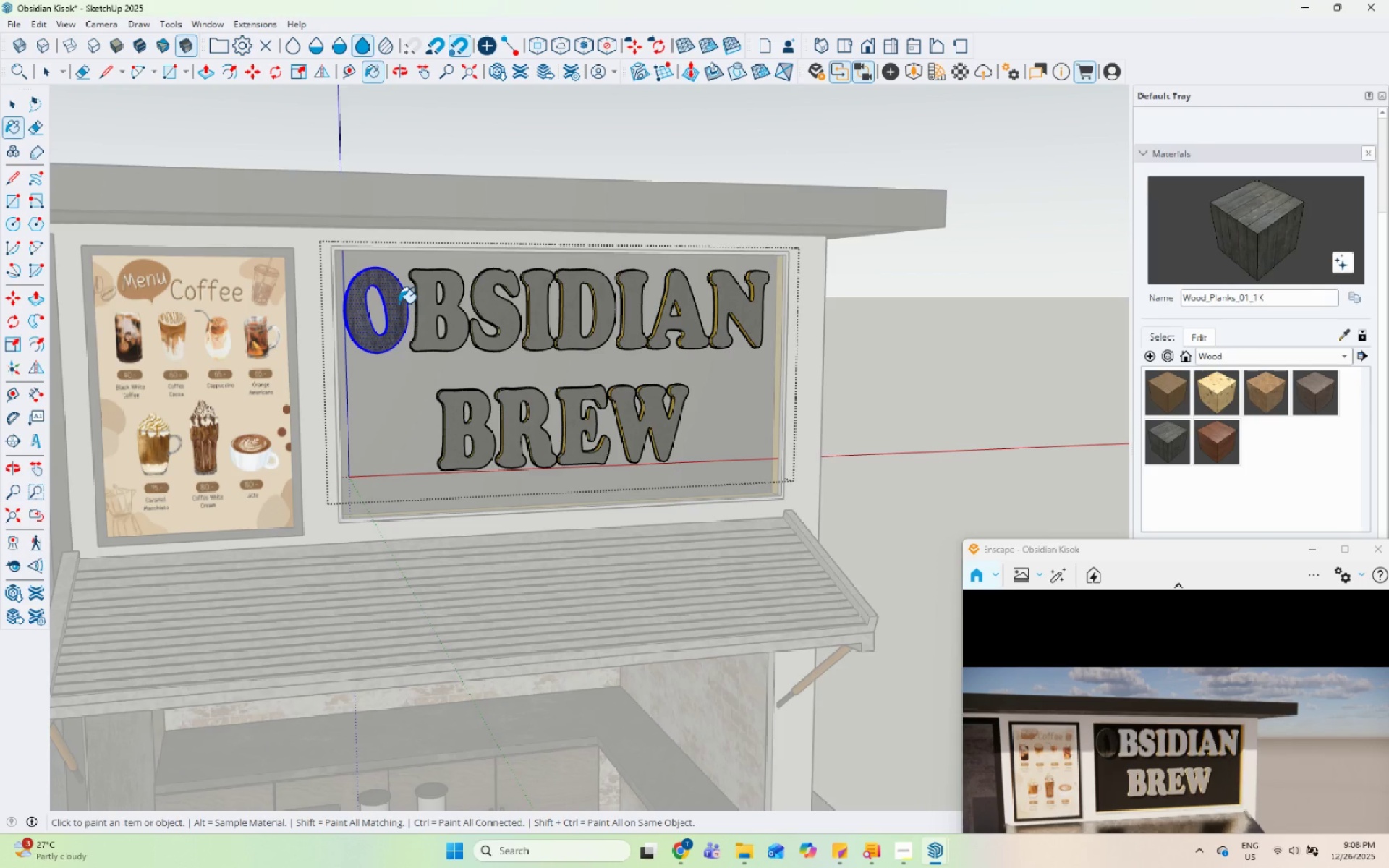 
left_click([455, 294])
 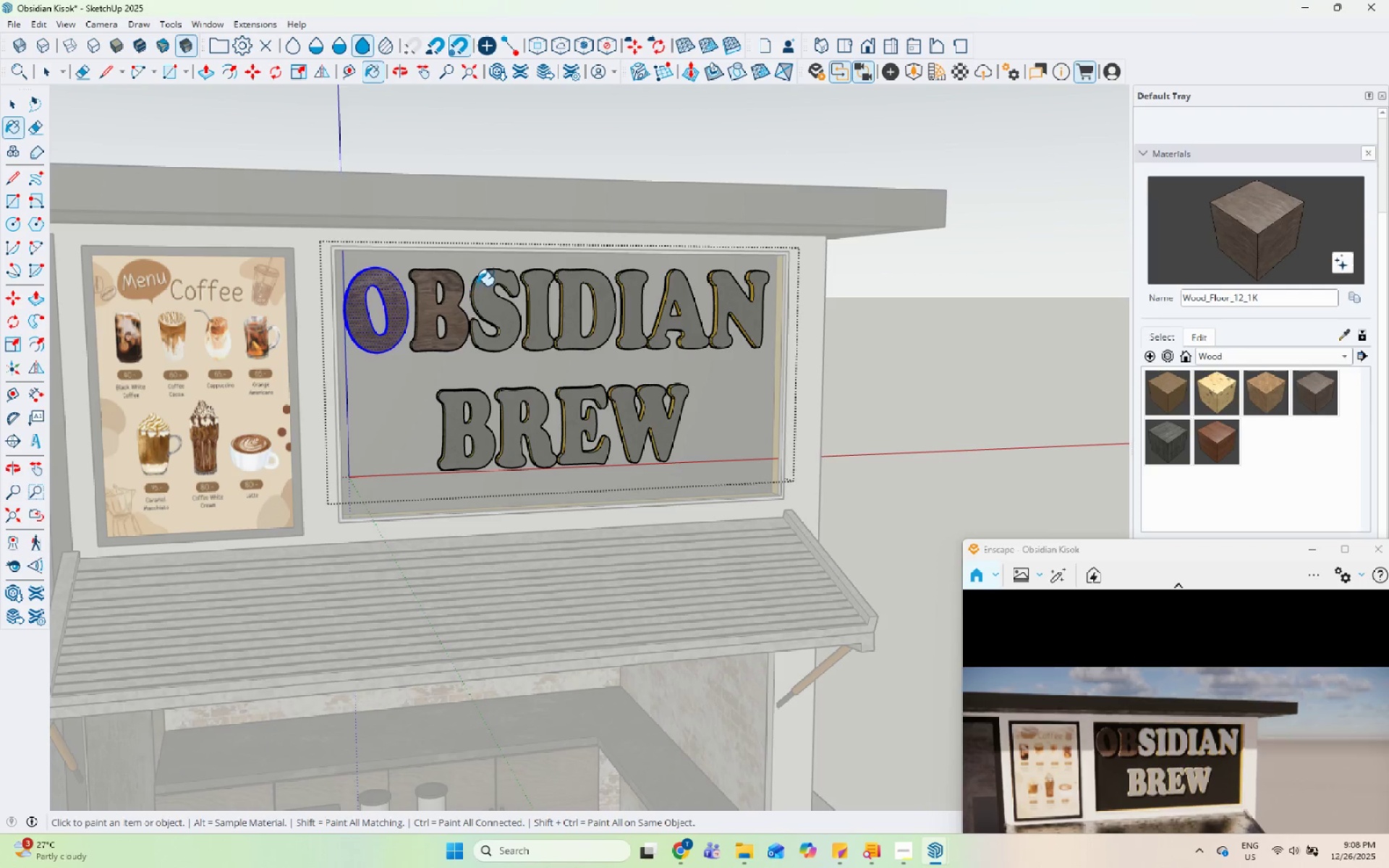 
left_click([485, 283])
 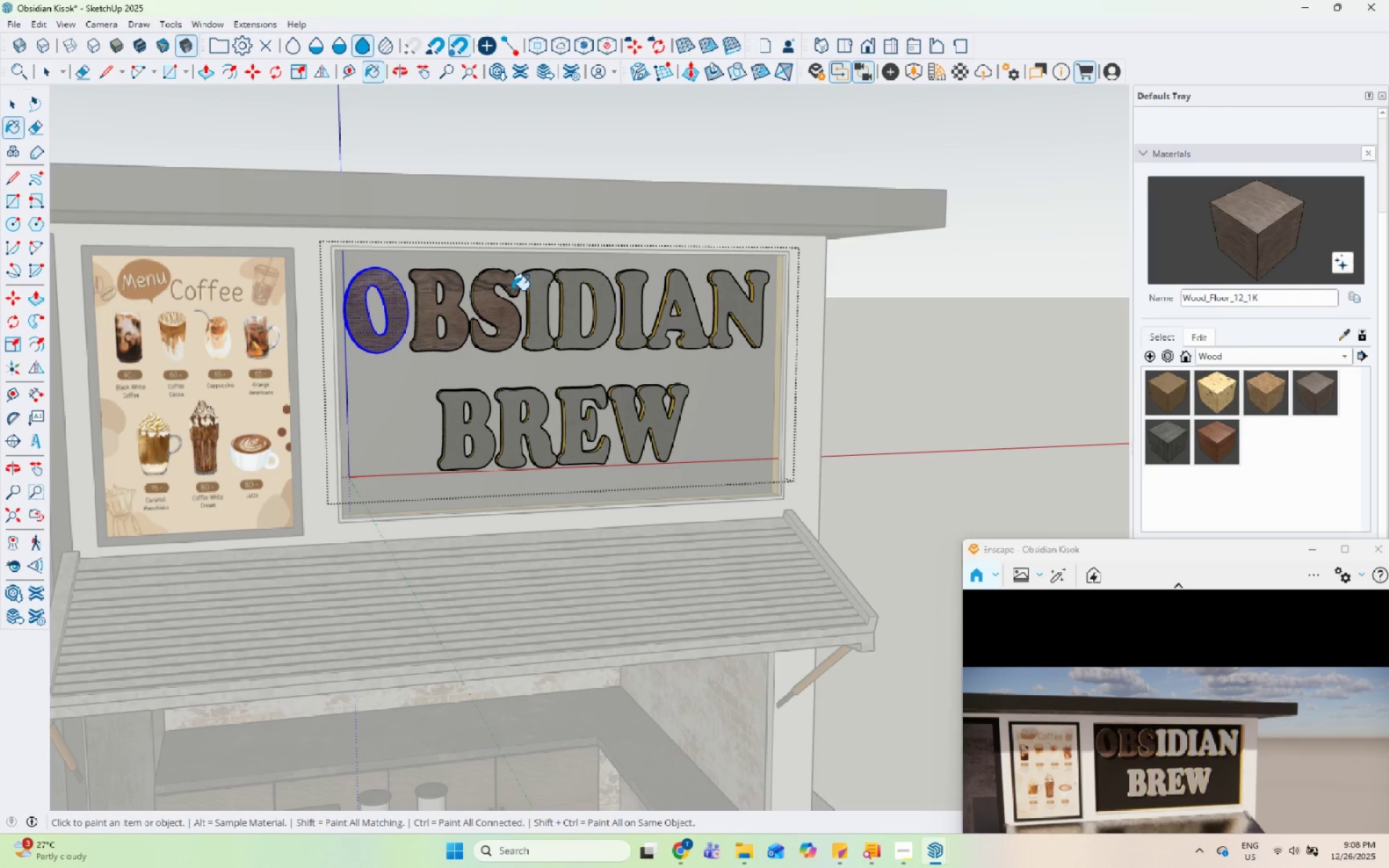 
left_click([537, 290])
 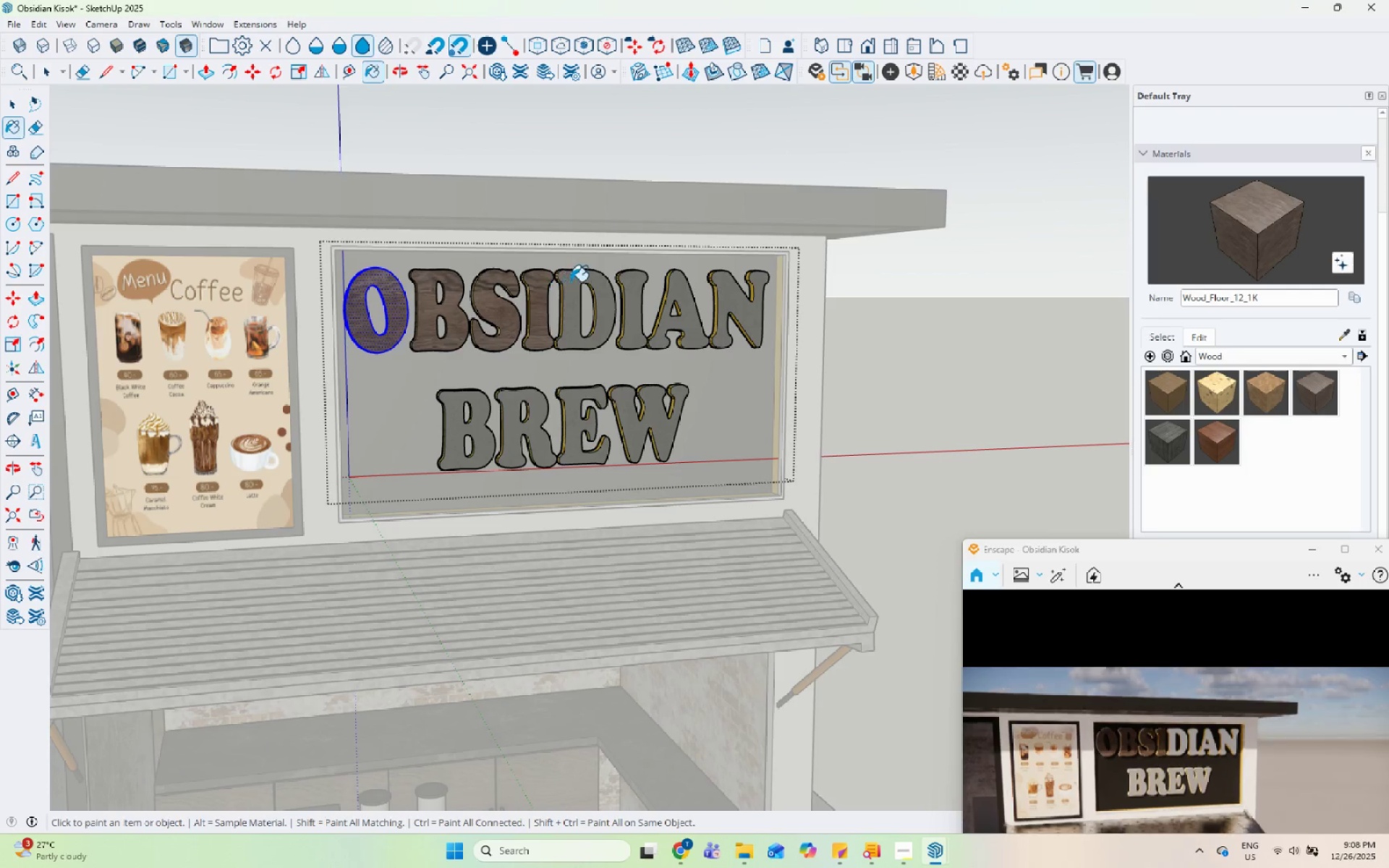 
left_click([574, 281])
 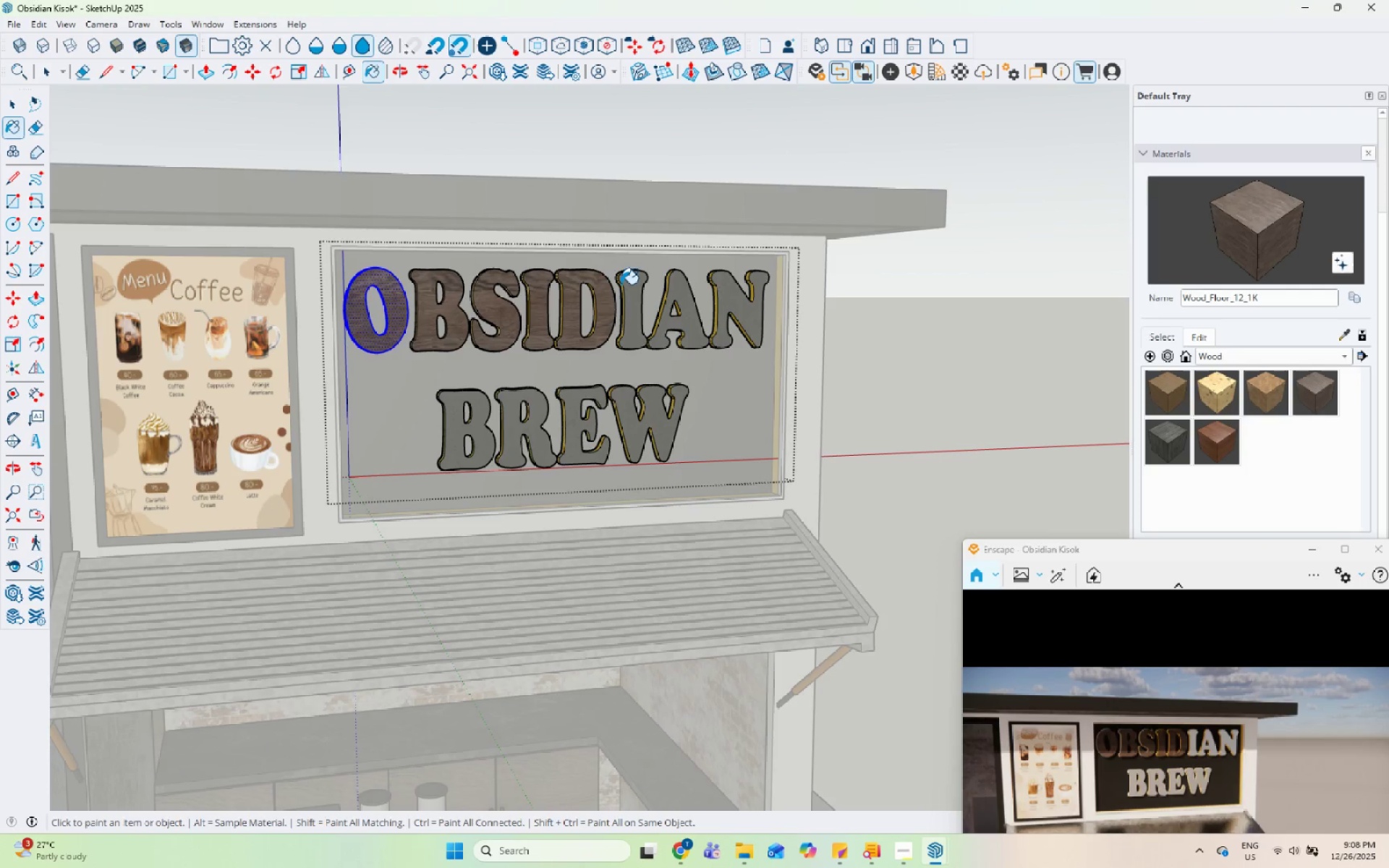 
left_click([625, 284])
 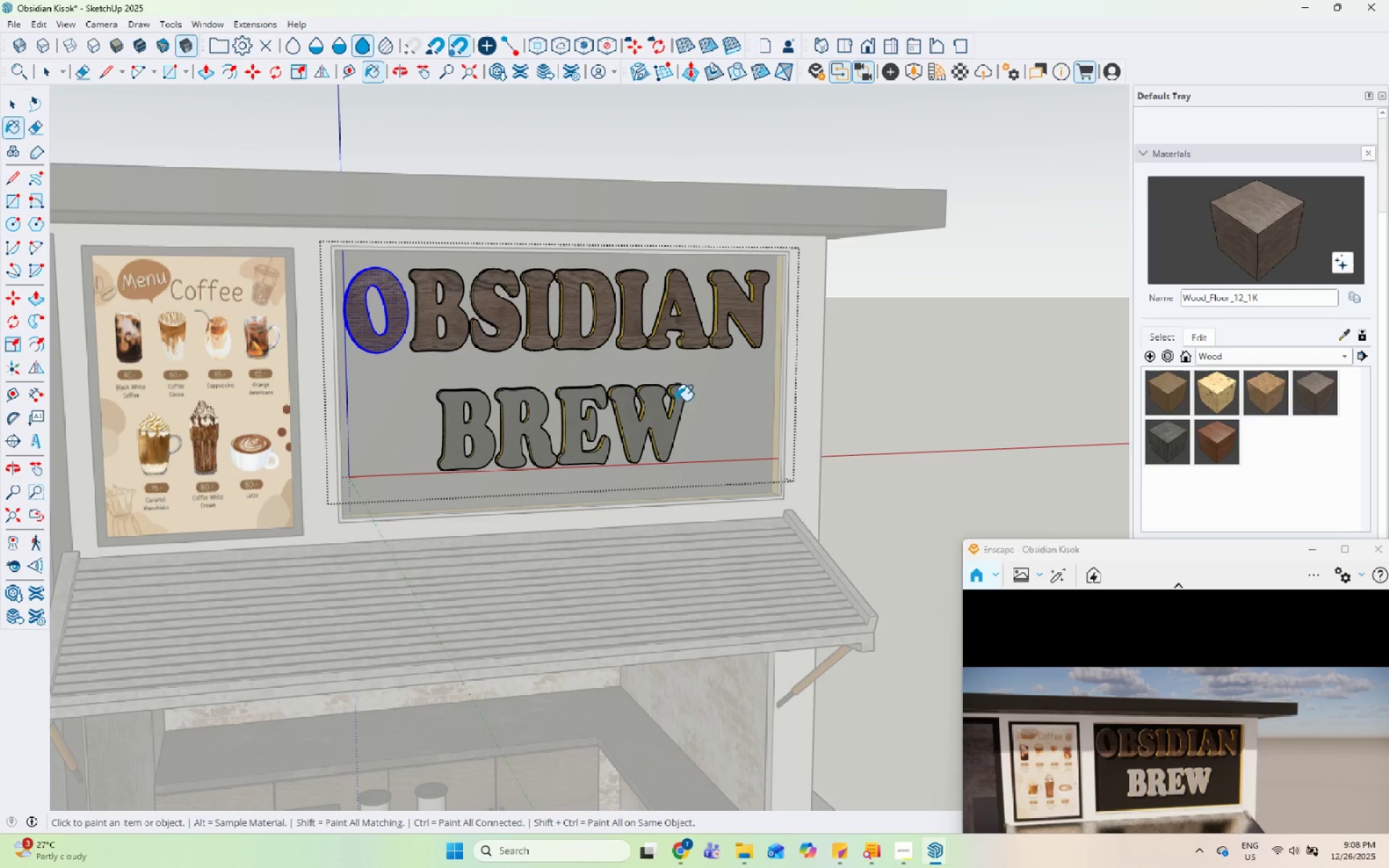 
left_click([651, 399])
 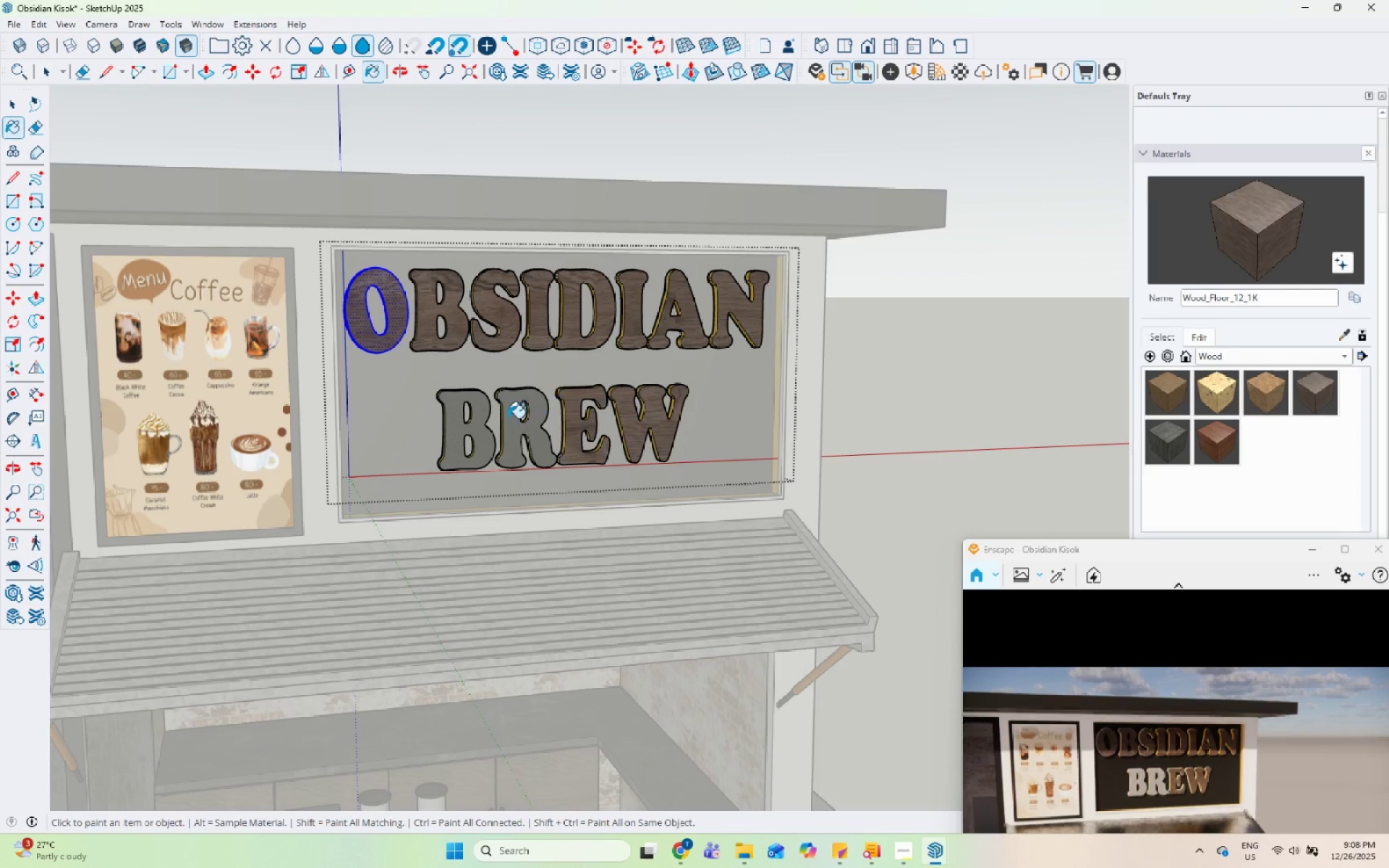 
left_click([509, 404])
 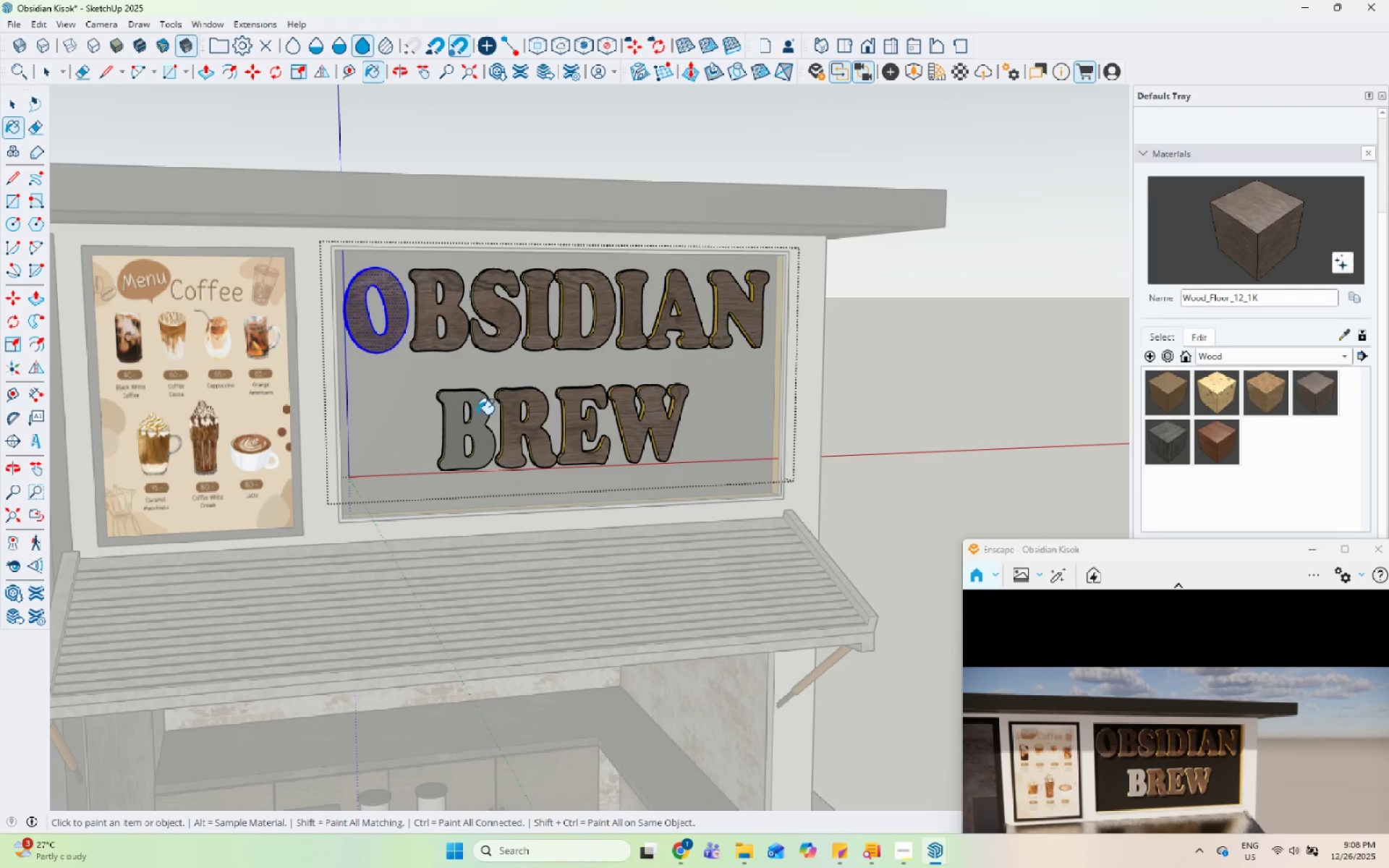 
double_click([481, 412])
 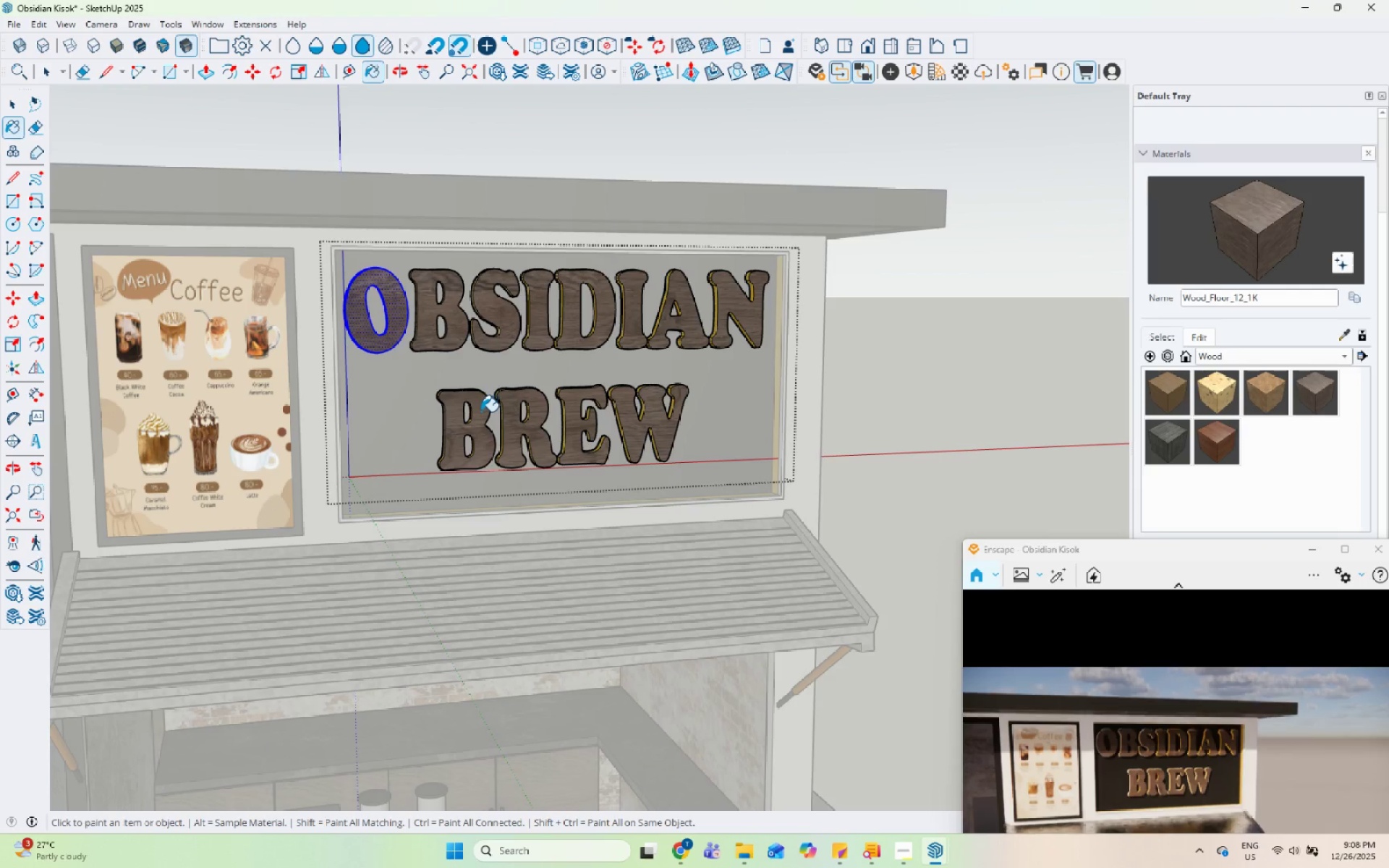 
key(Space)
 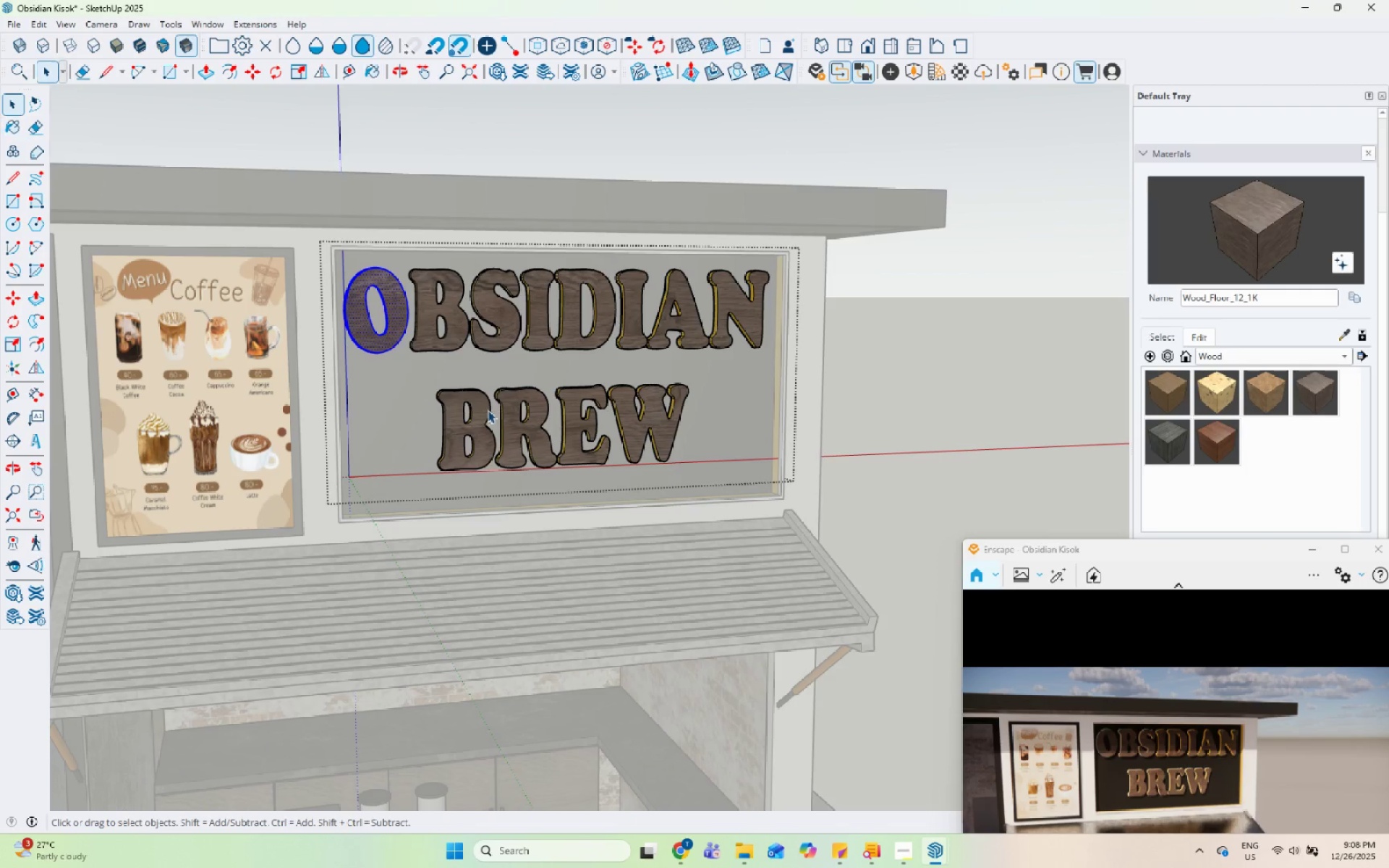 
key(Escape)
 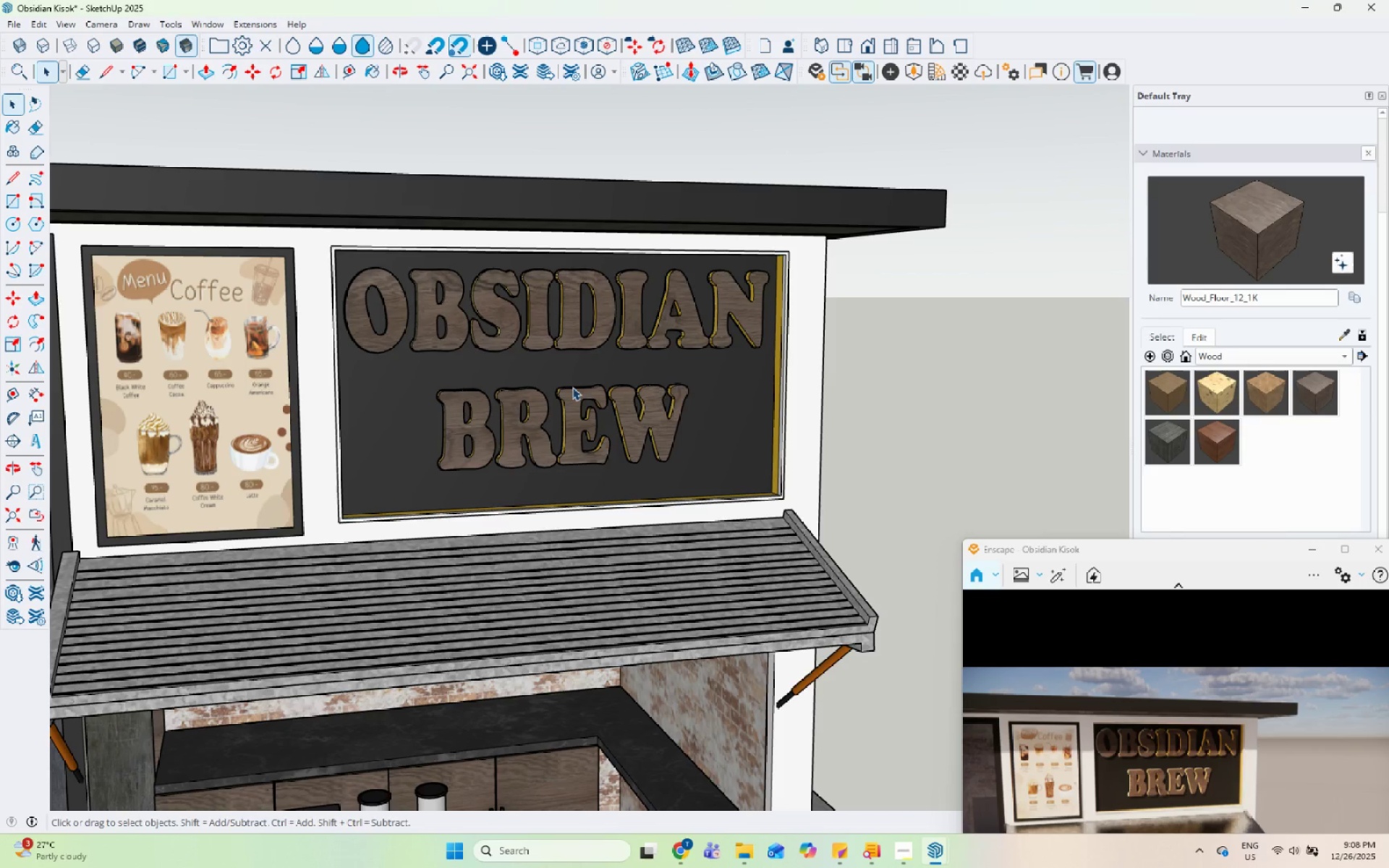 
key(Escape)
 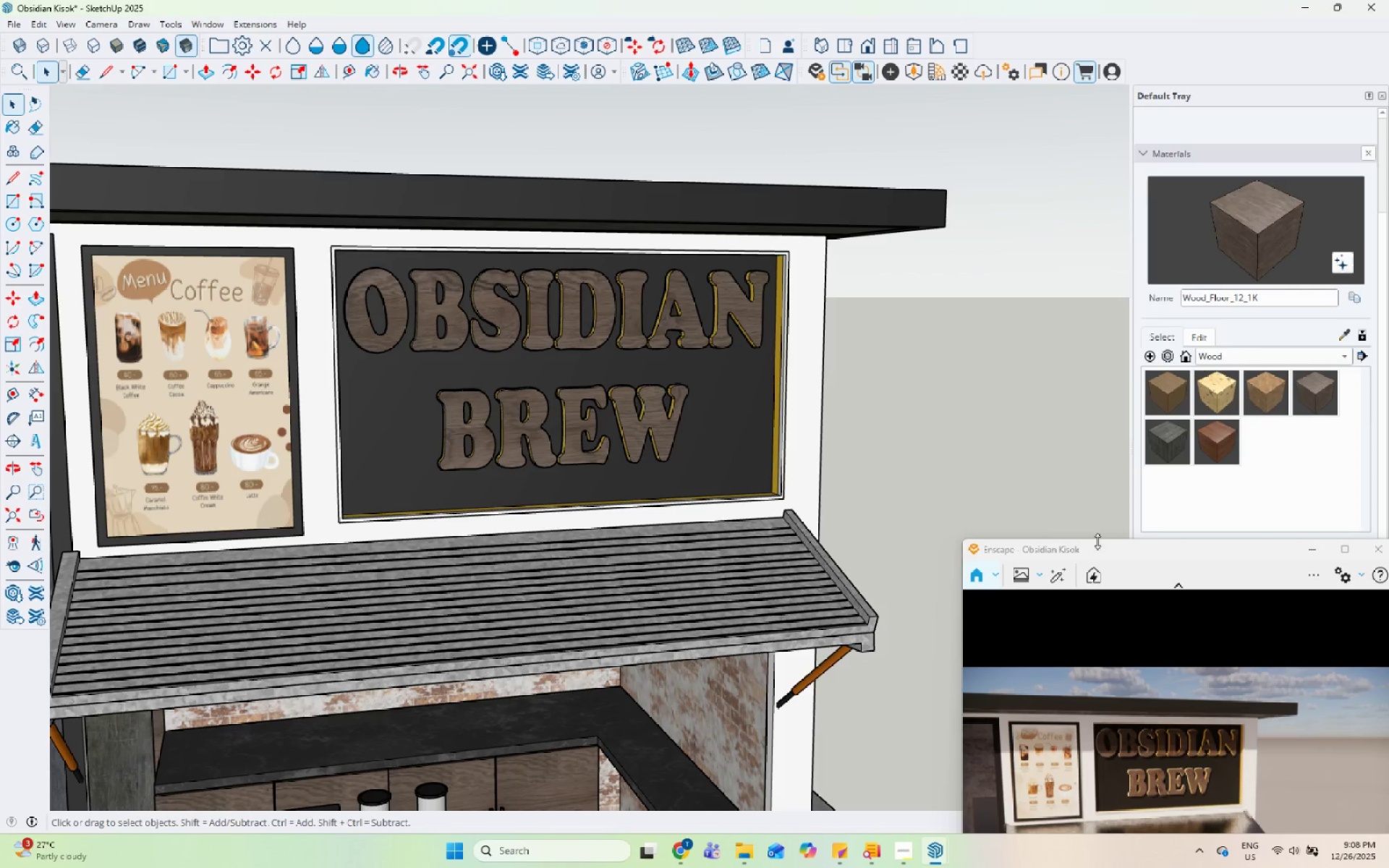 
left_click_drag(start_coordinate=[1110, 556], to_coordinate=[1009, 235])
 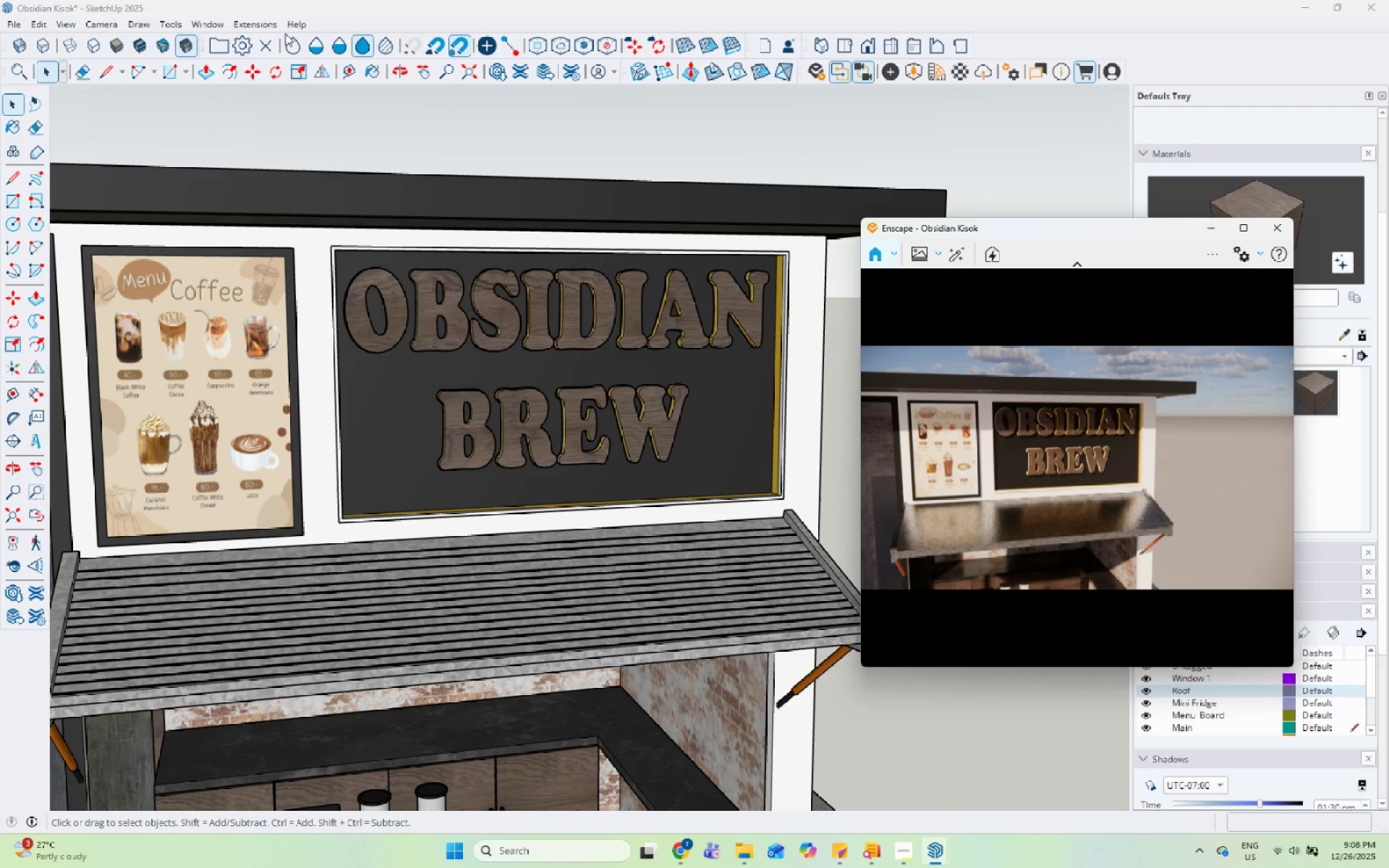 
left_click([267, 23])
 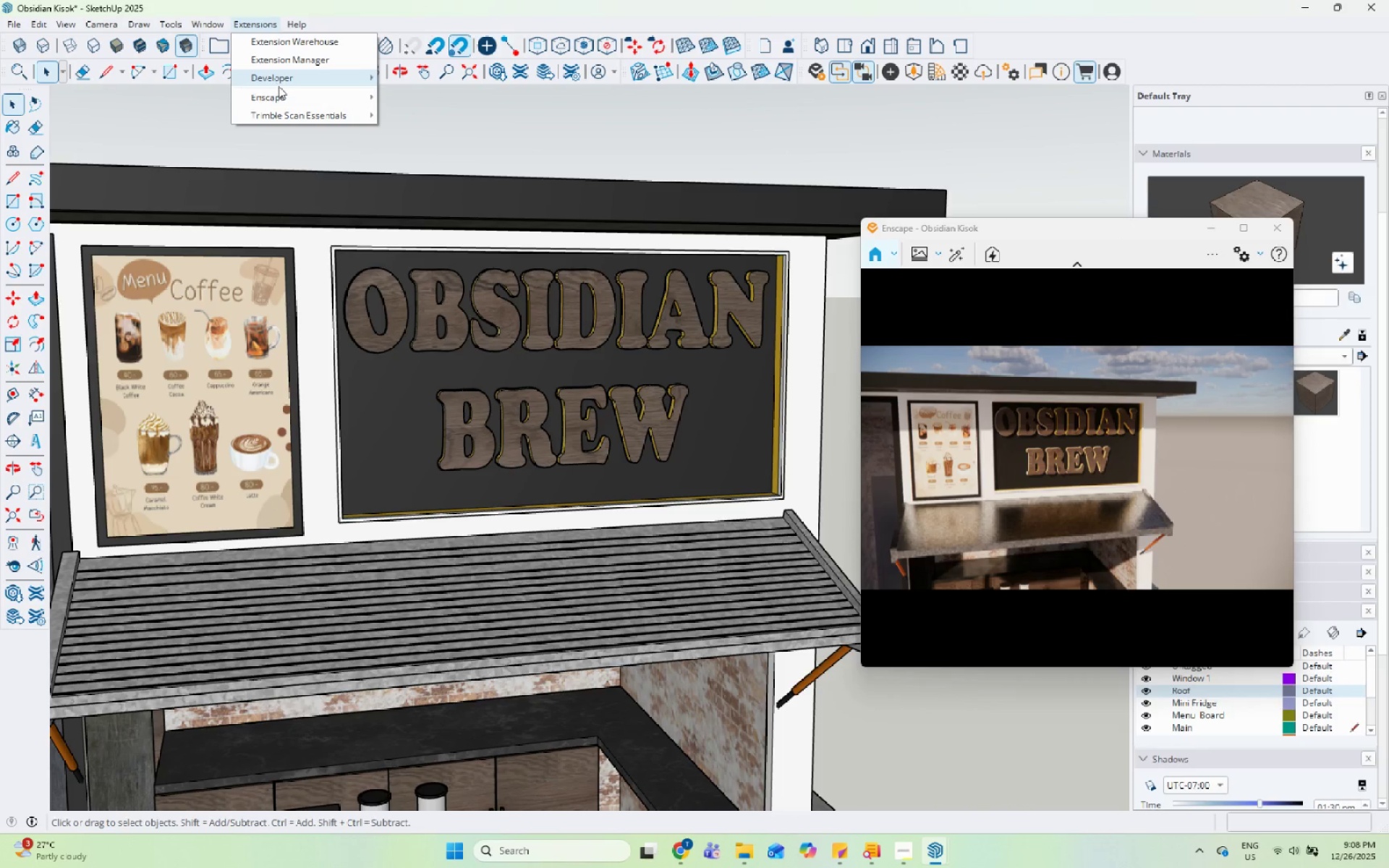 
left_click([281, 93])
 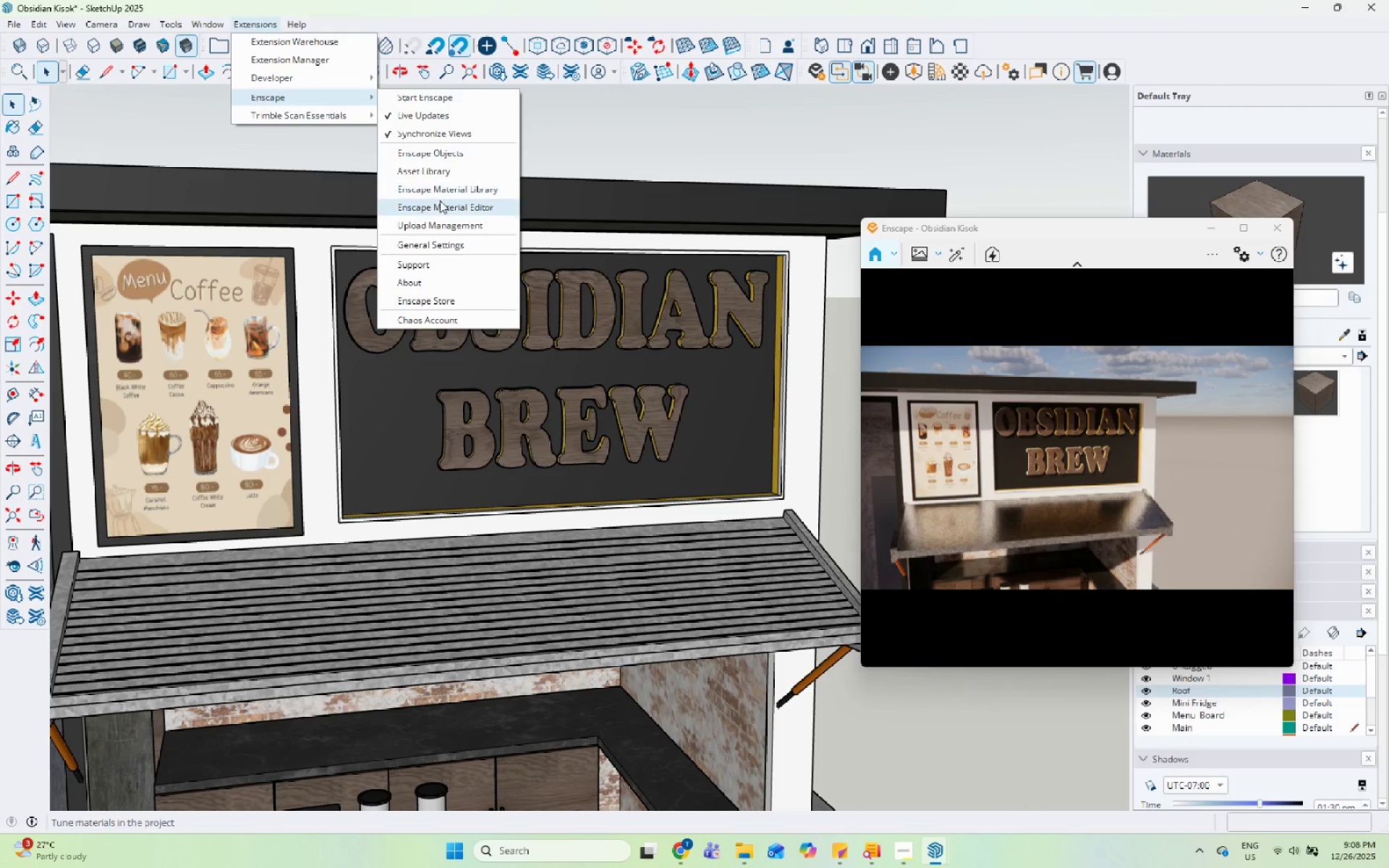 
left_click([441, 201])
 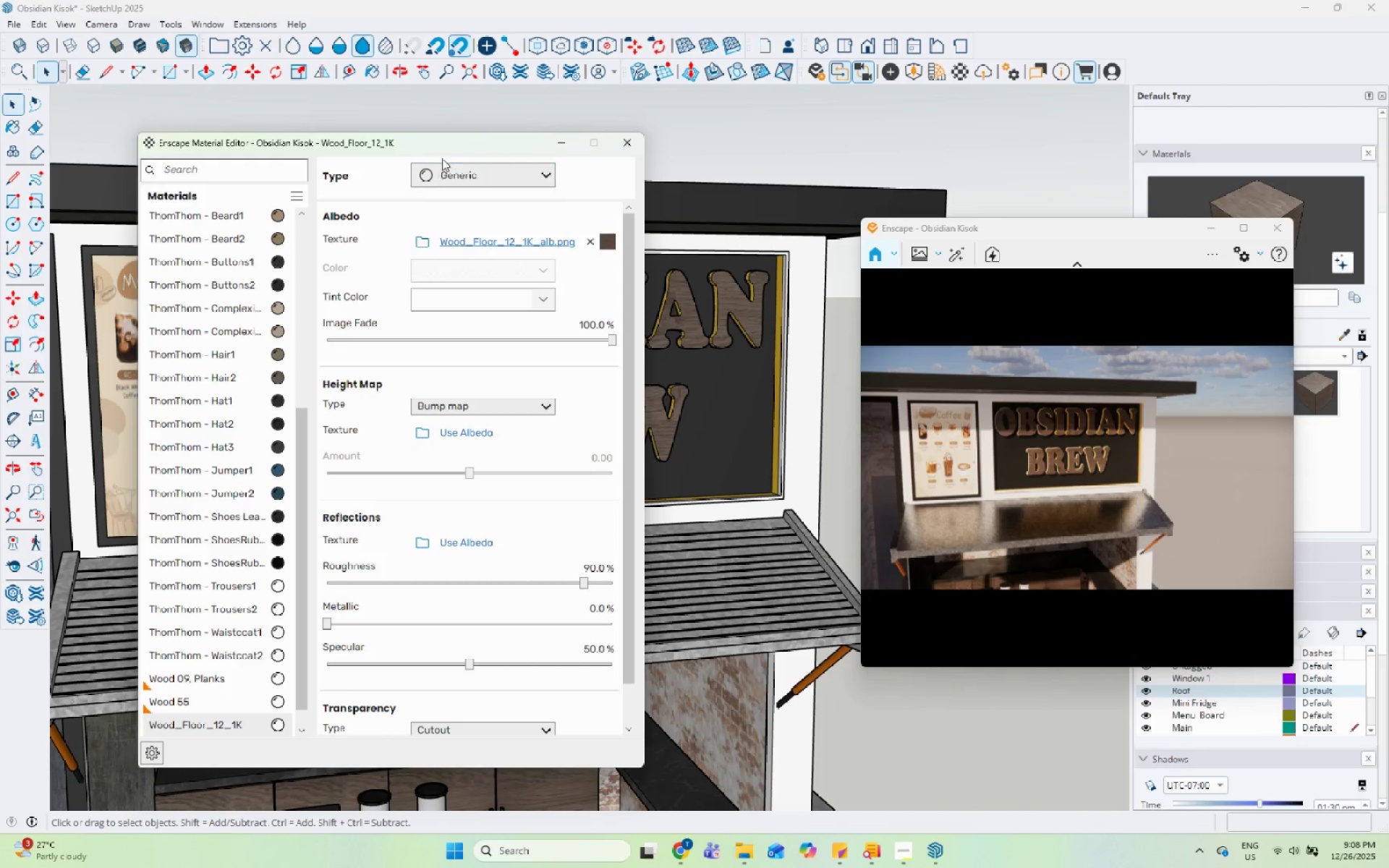 
left_click_drag(start_coordinate=[449, 137], to_coordinate=[1148, 144])
 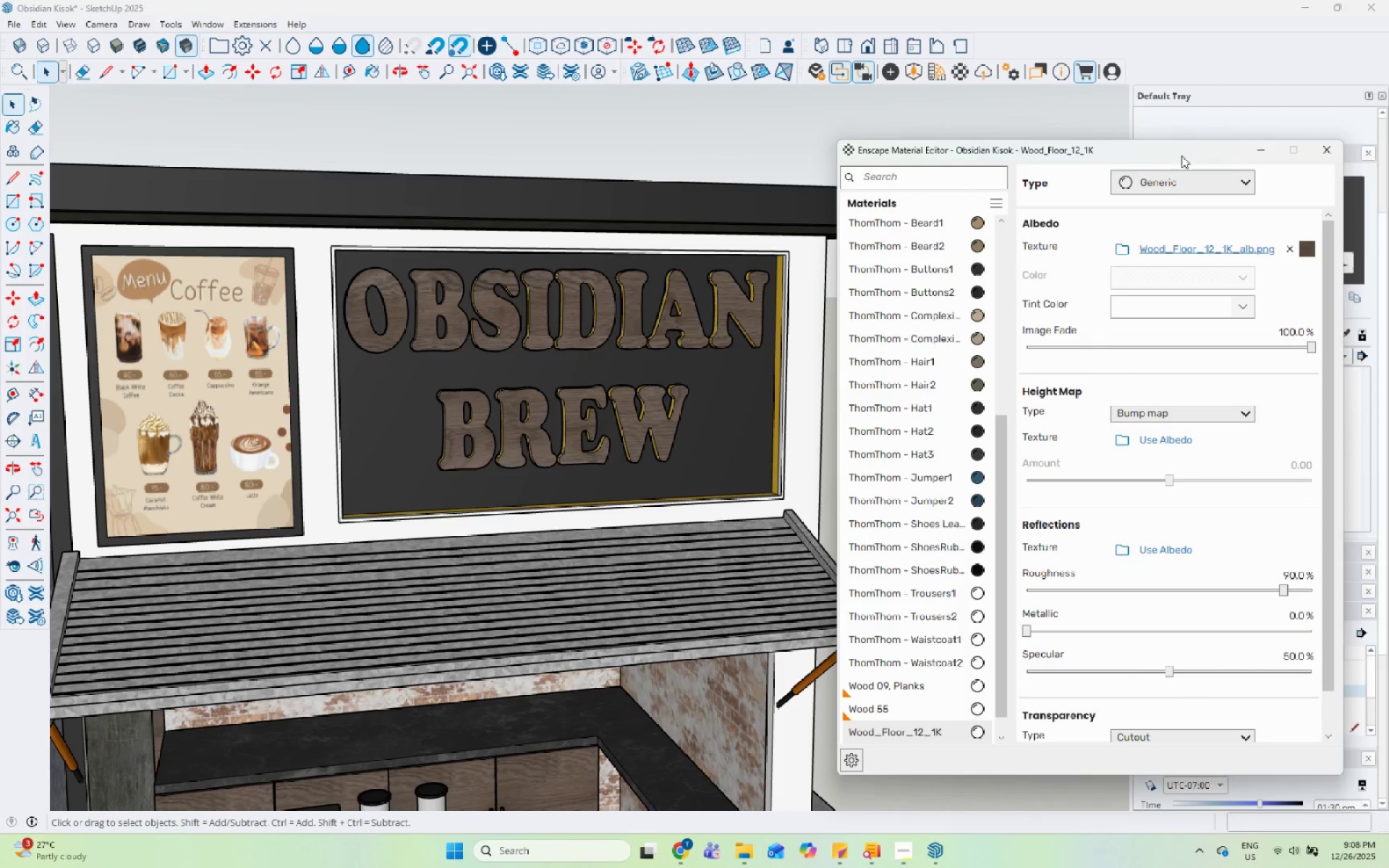 
left_click_drag(start_coordinate=[1169, 150], to_coordinate=[752, 275])
 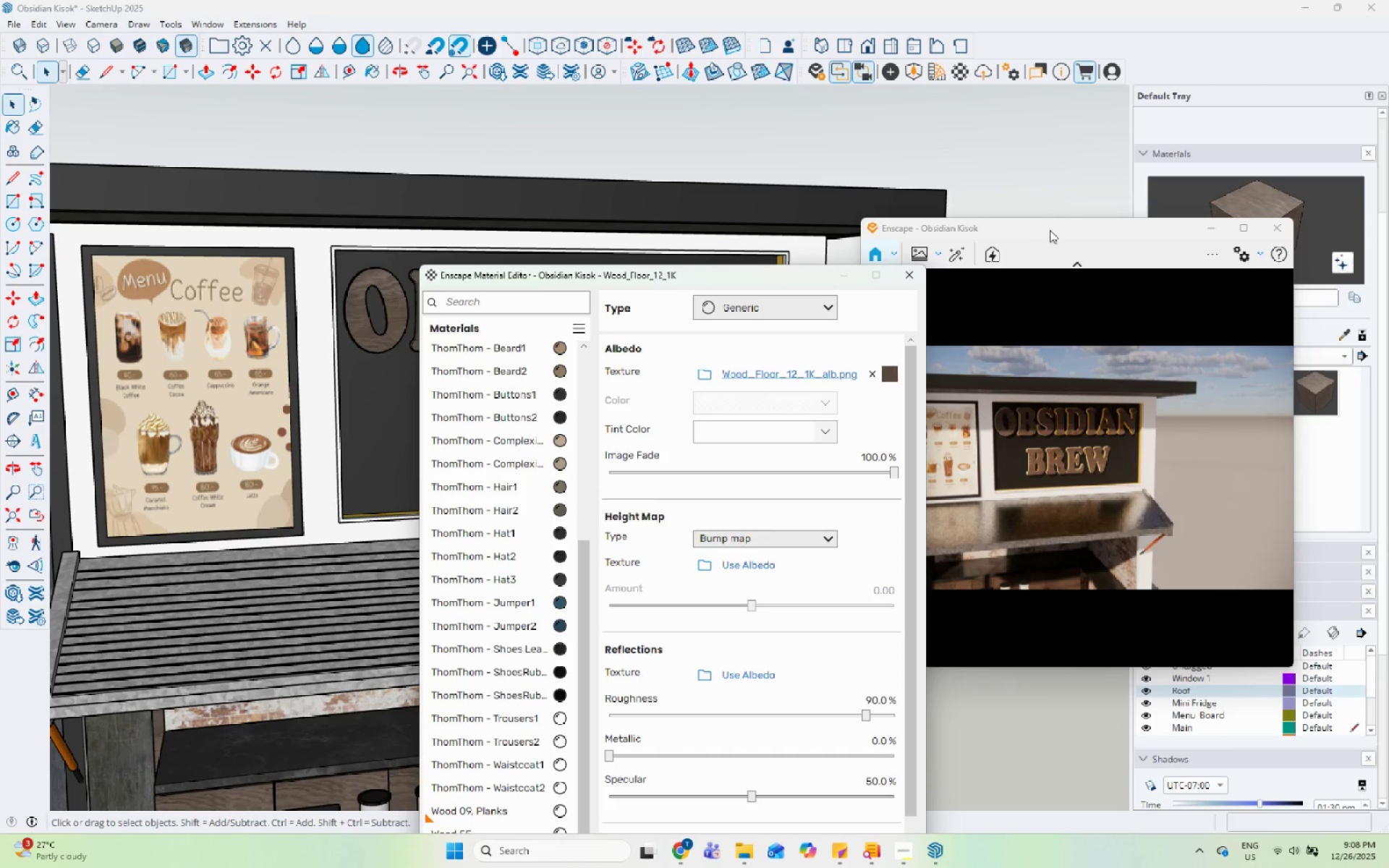 
left_click_drag(start_coordinate=[1053, 231], to_coordinate=[676, 215])
 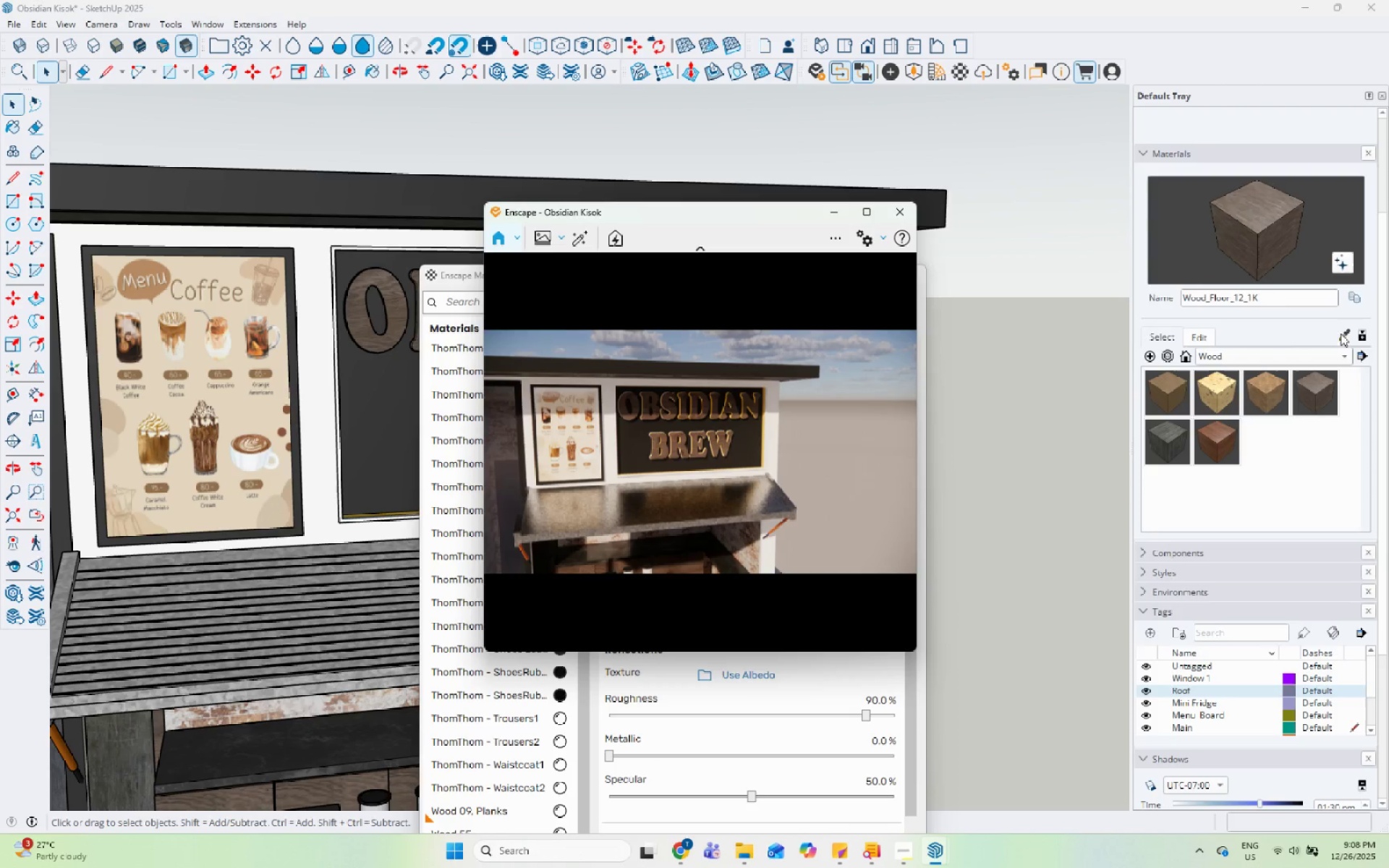 
left_click_drag(start_coordinate=[1343, 333], to_coordinate=[1338, 333])
 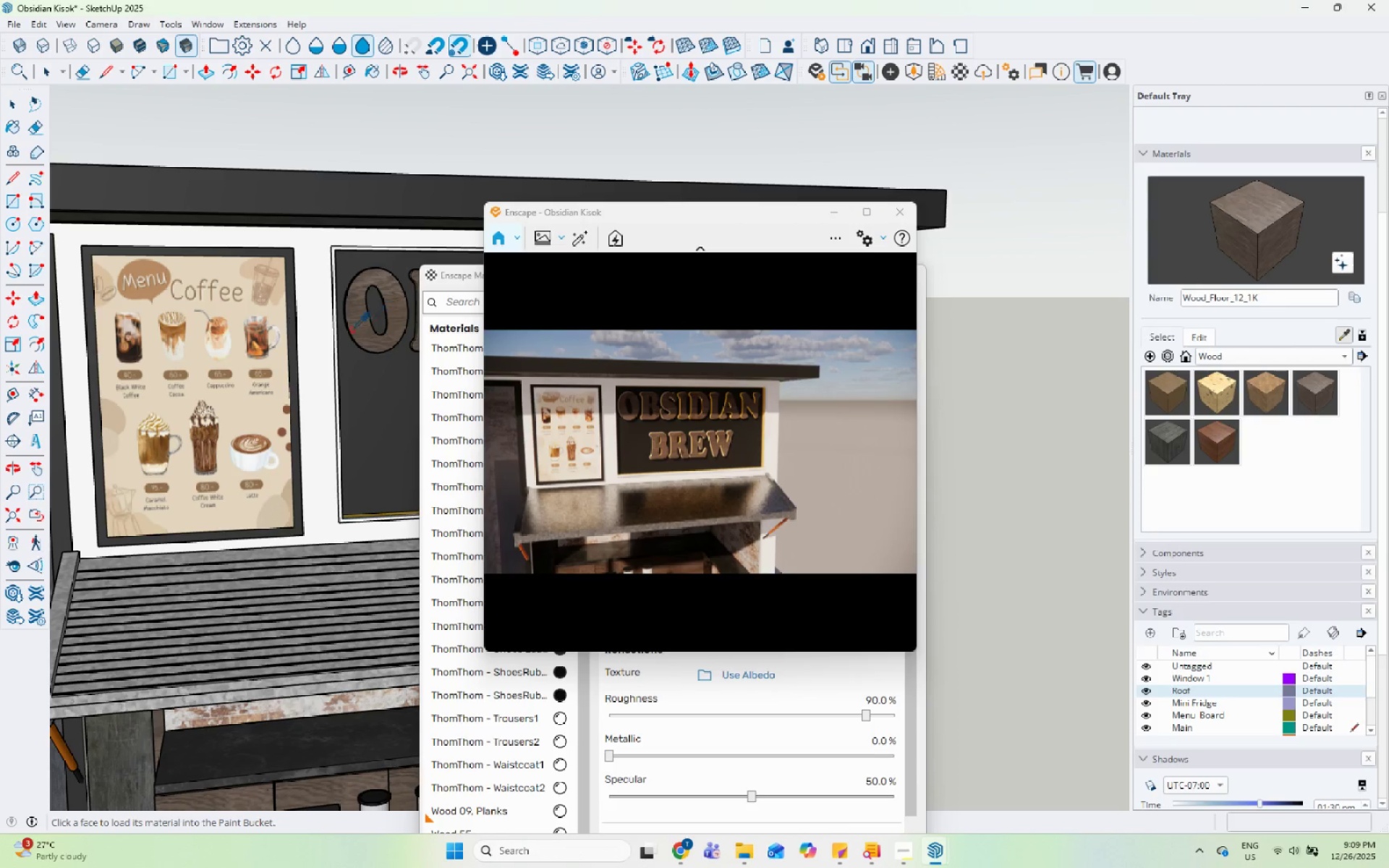 
scroll: coordinate [378, 545], scroll_direction: up, amount: 16.0
 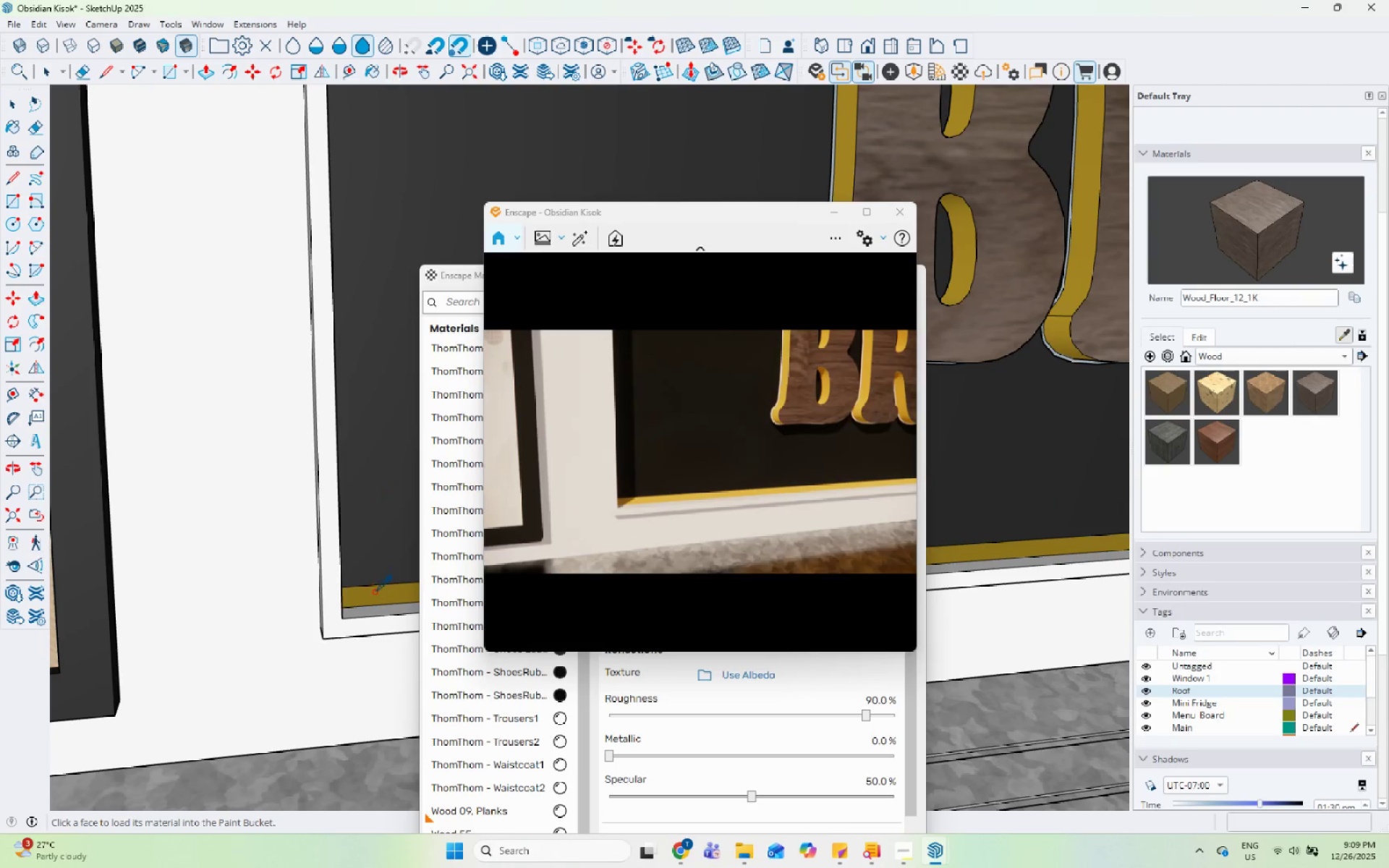 
left_click([374, 592])
 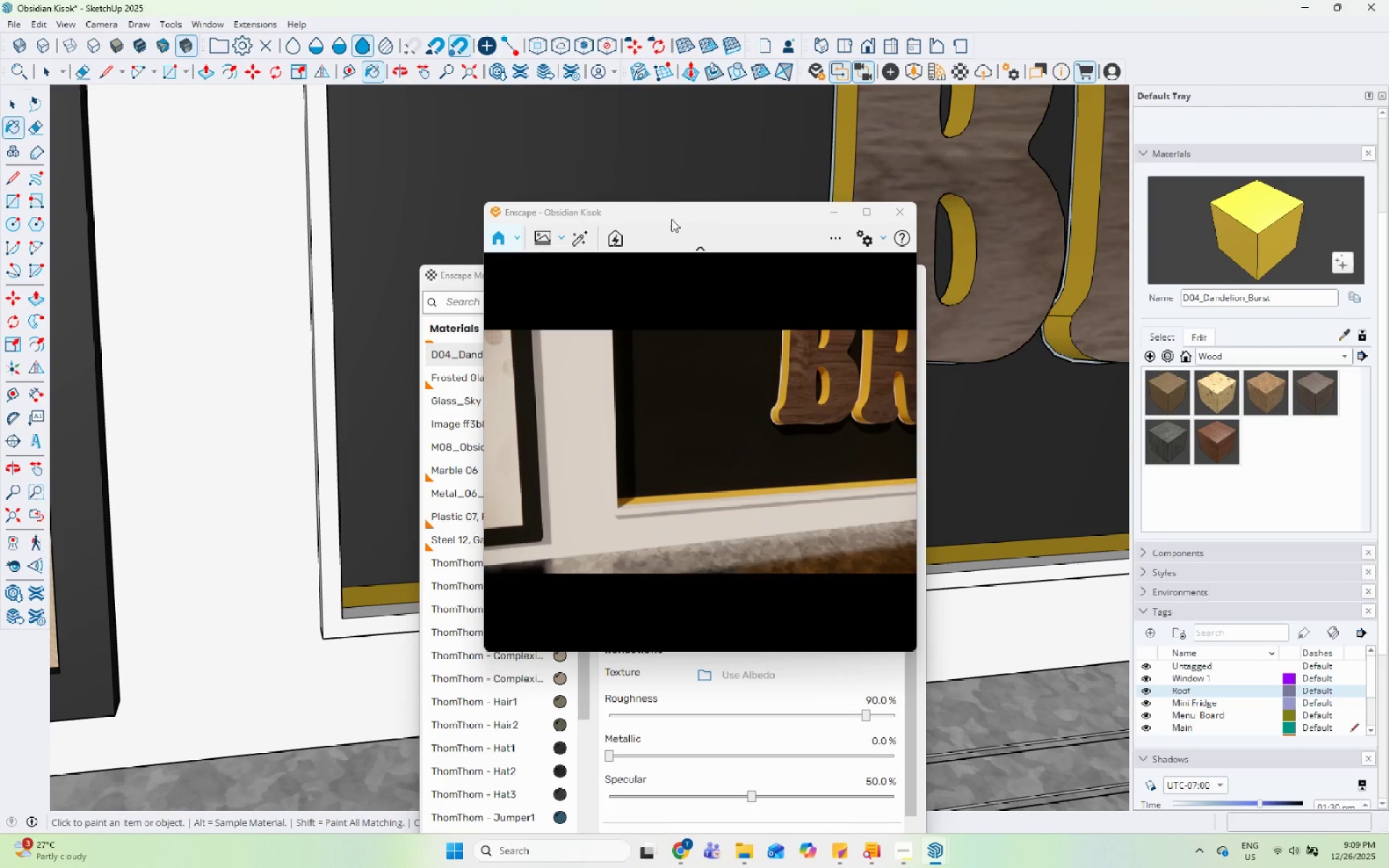 
left_click_drag(start_coordinate=[679, 212], to_coordinate=[1168, 98])
 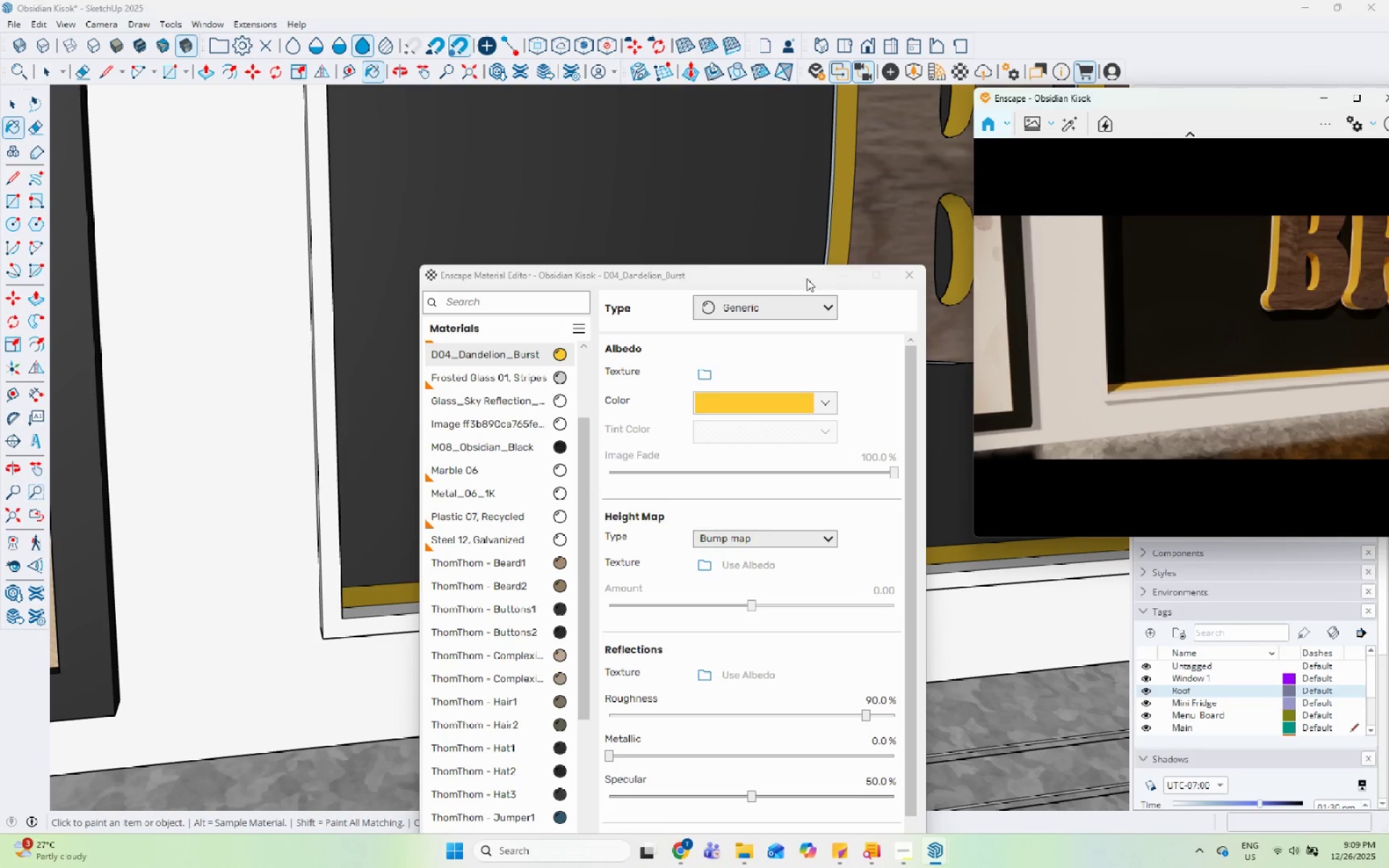 
left_click_drag(start_coordinate=[796, 279], to_coordinate=[653, 122])
 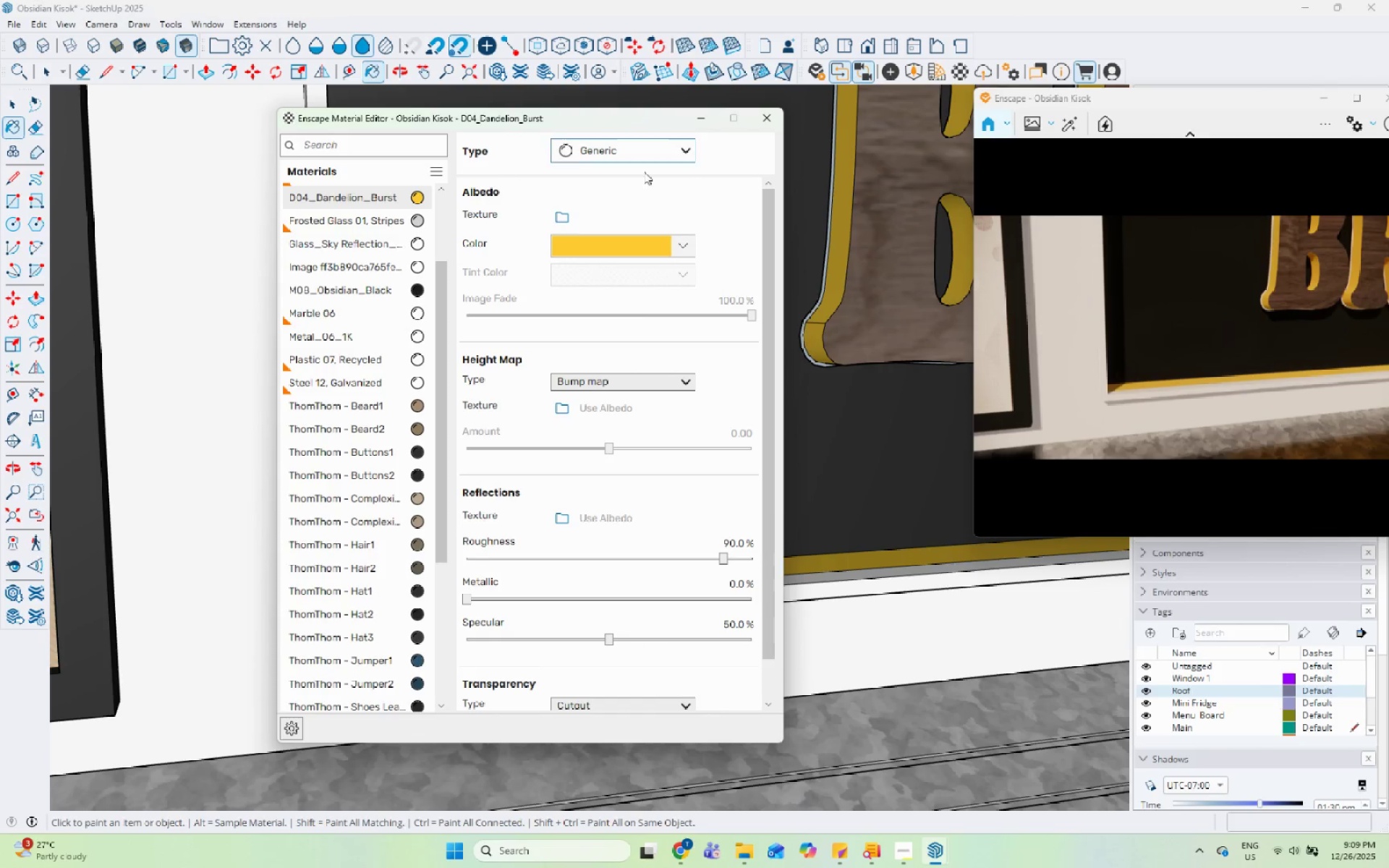 
mouse_move([637, 362])
 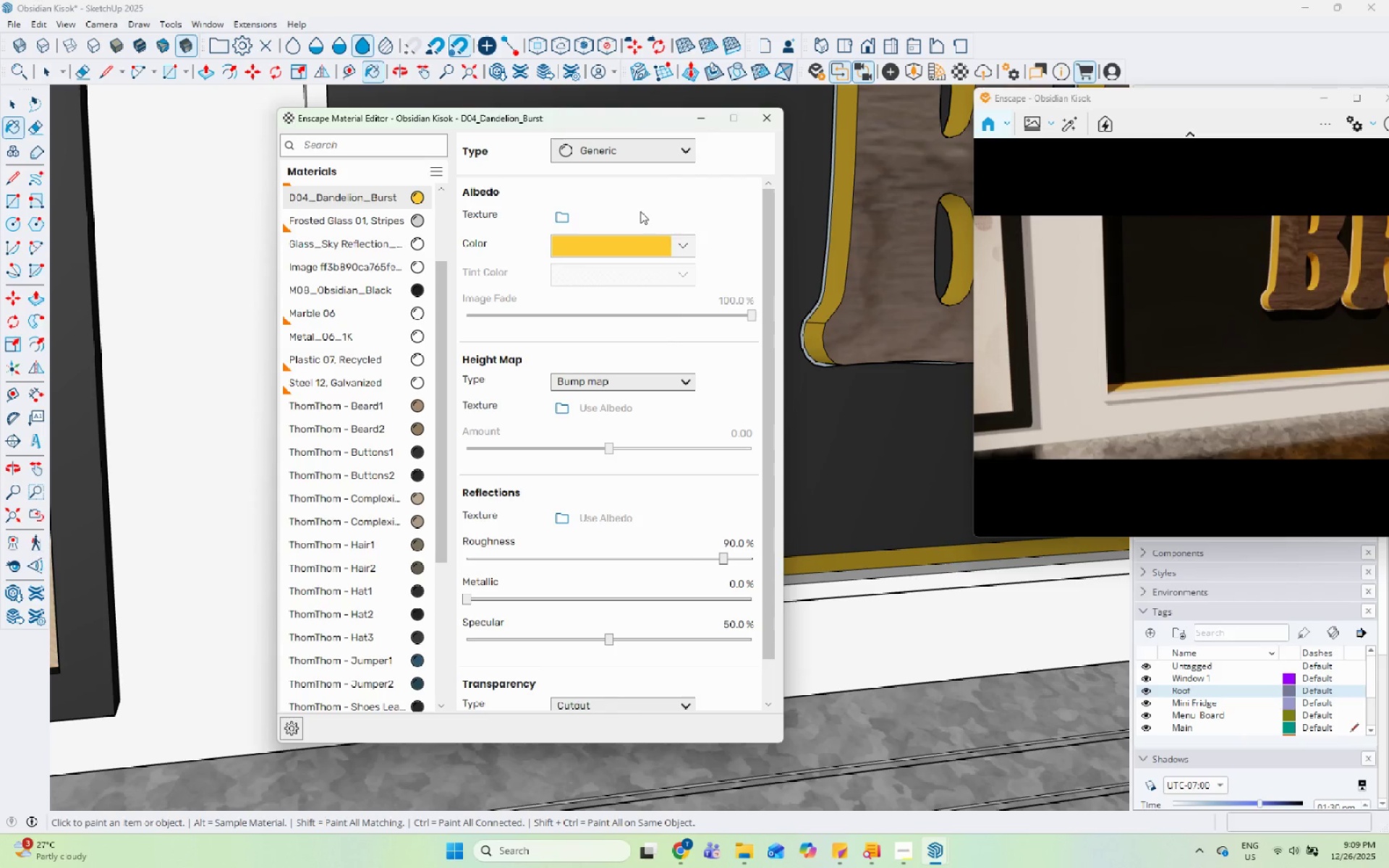 
left_click([661, 153])
 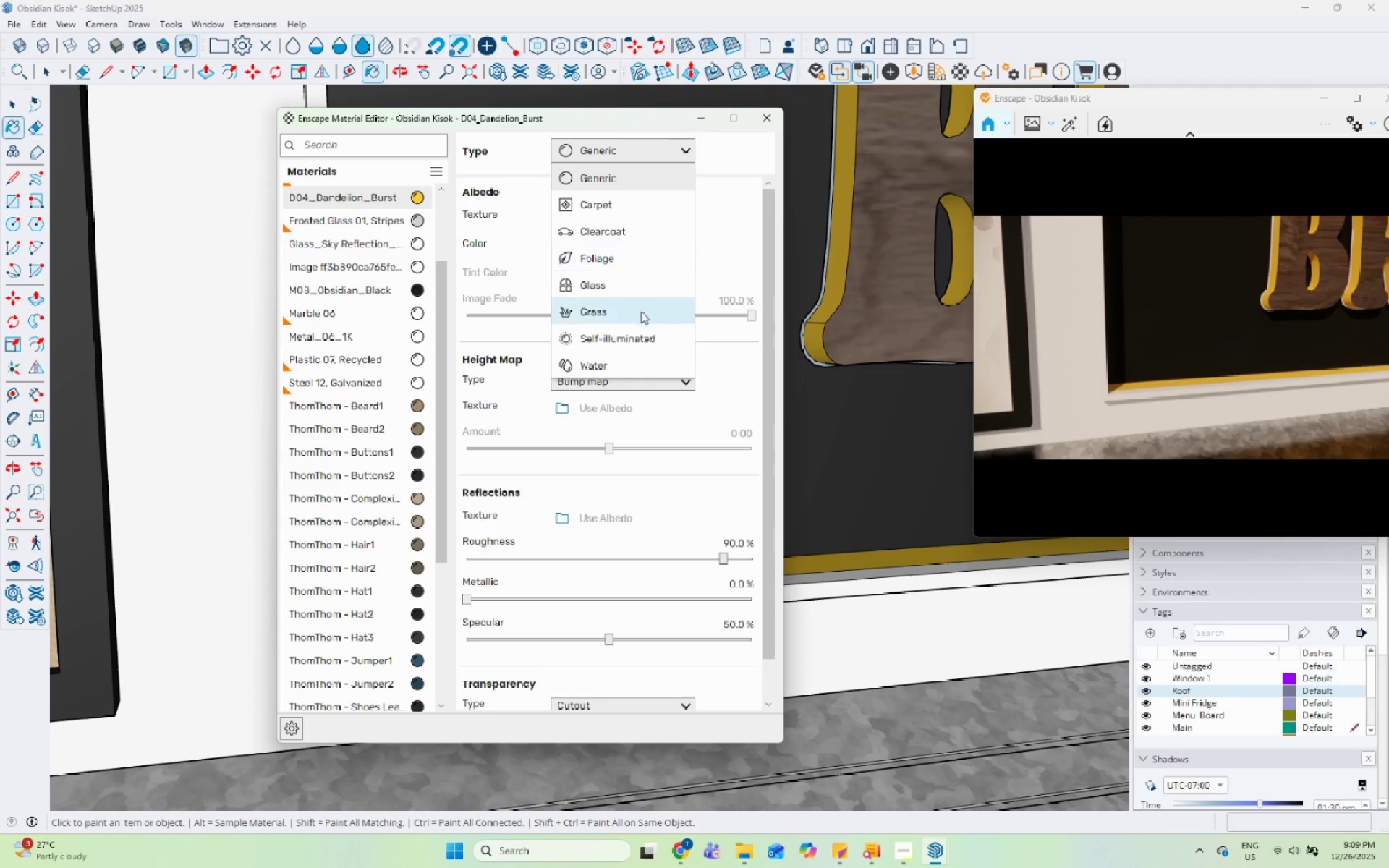 
left_click([642, 336])
 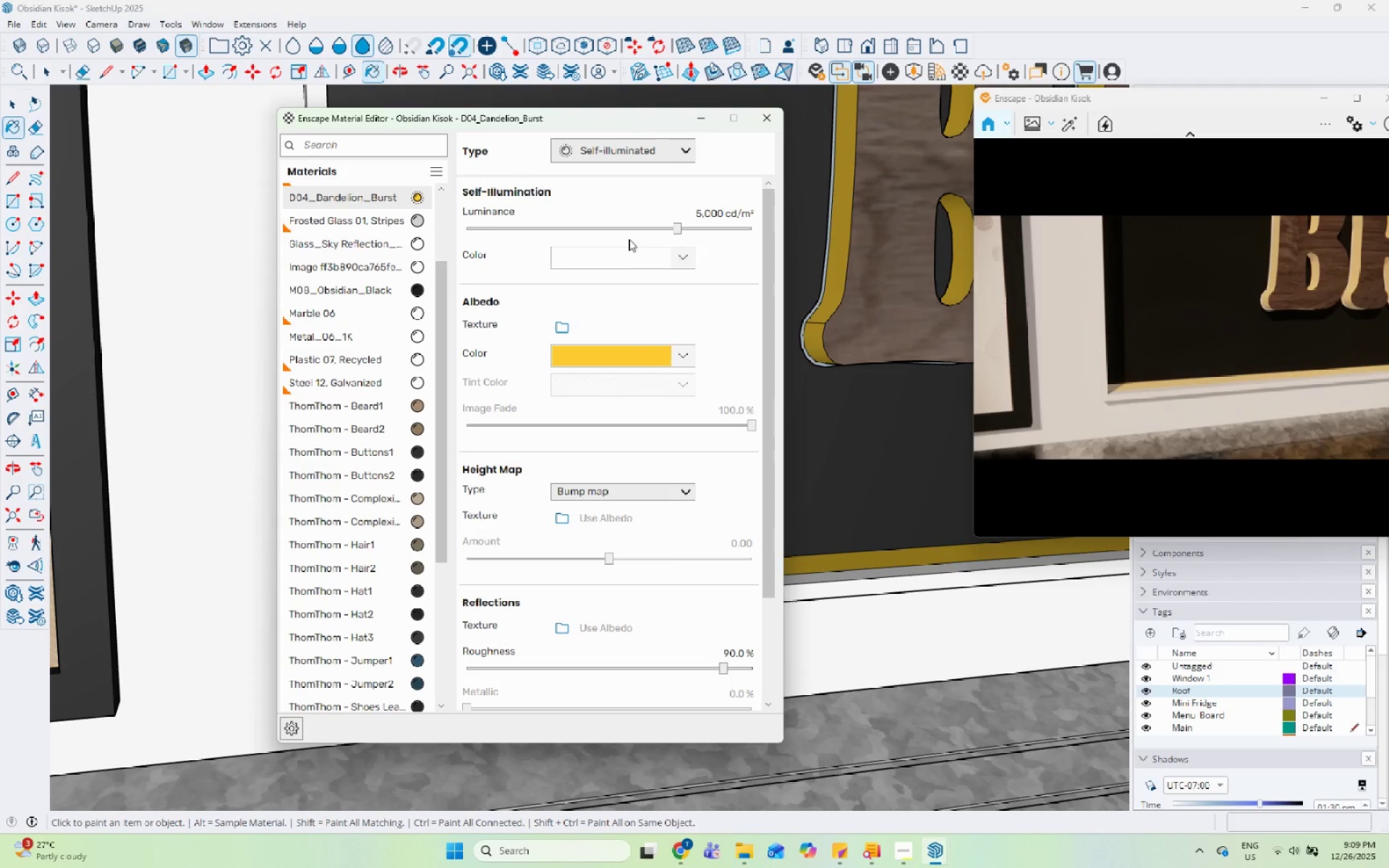 
left_click_drag(start_coordinate=[680, 228], to_coordinate=[714, 233])
 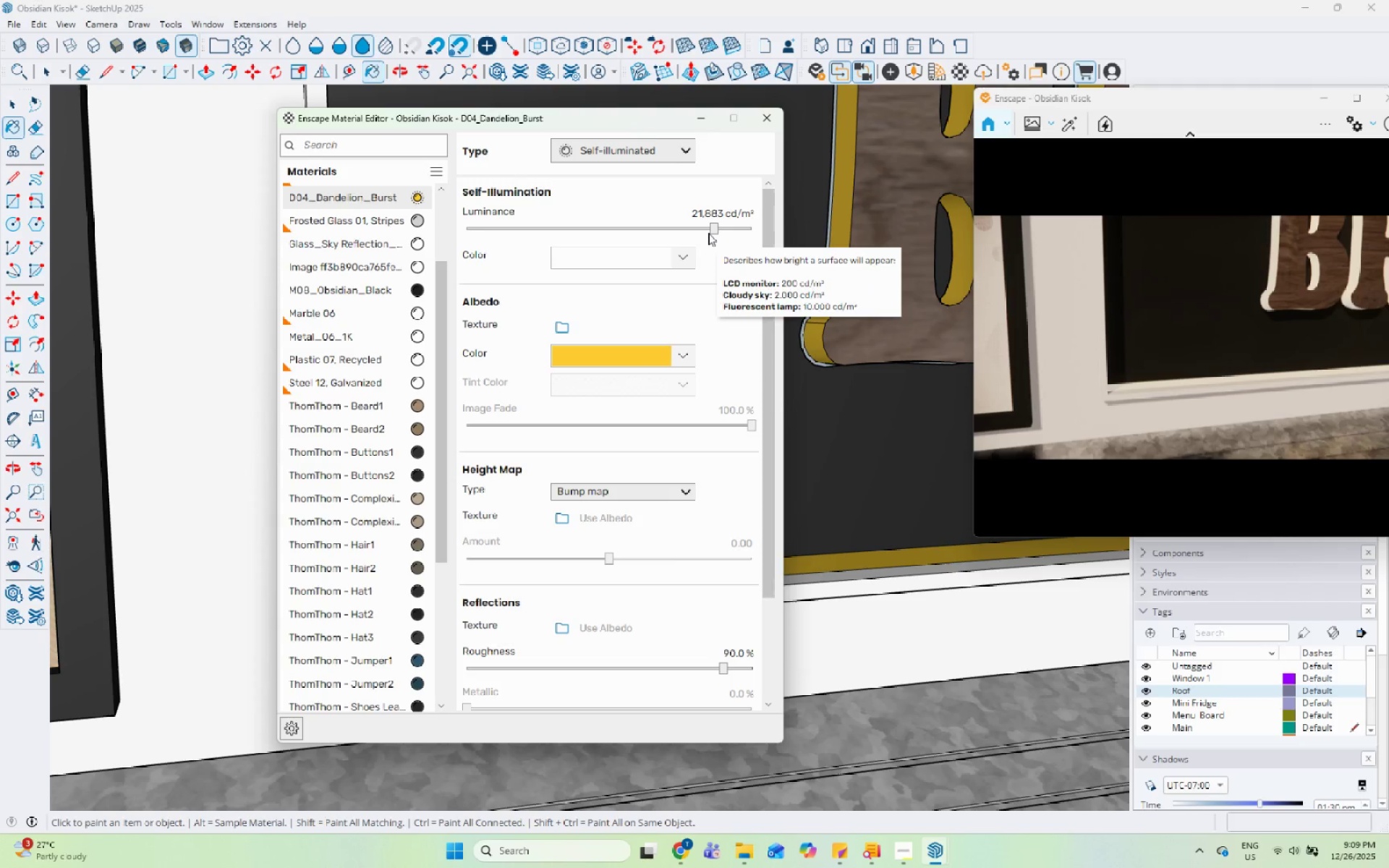 
left_click_drag(start_coordinate=[710, 233], to_coordinate=[718, 237])
 